 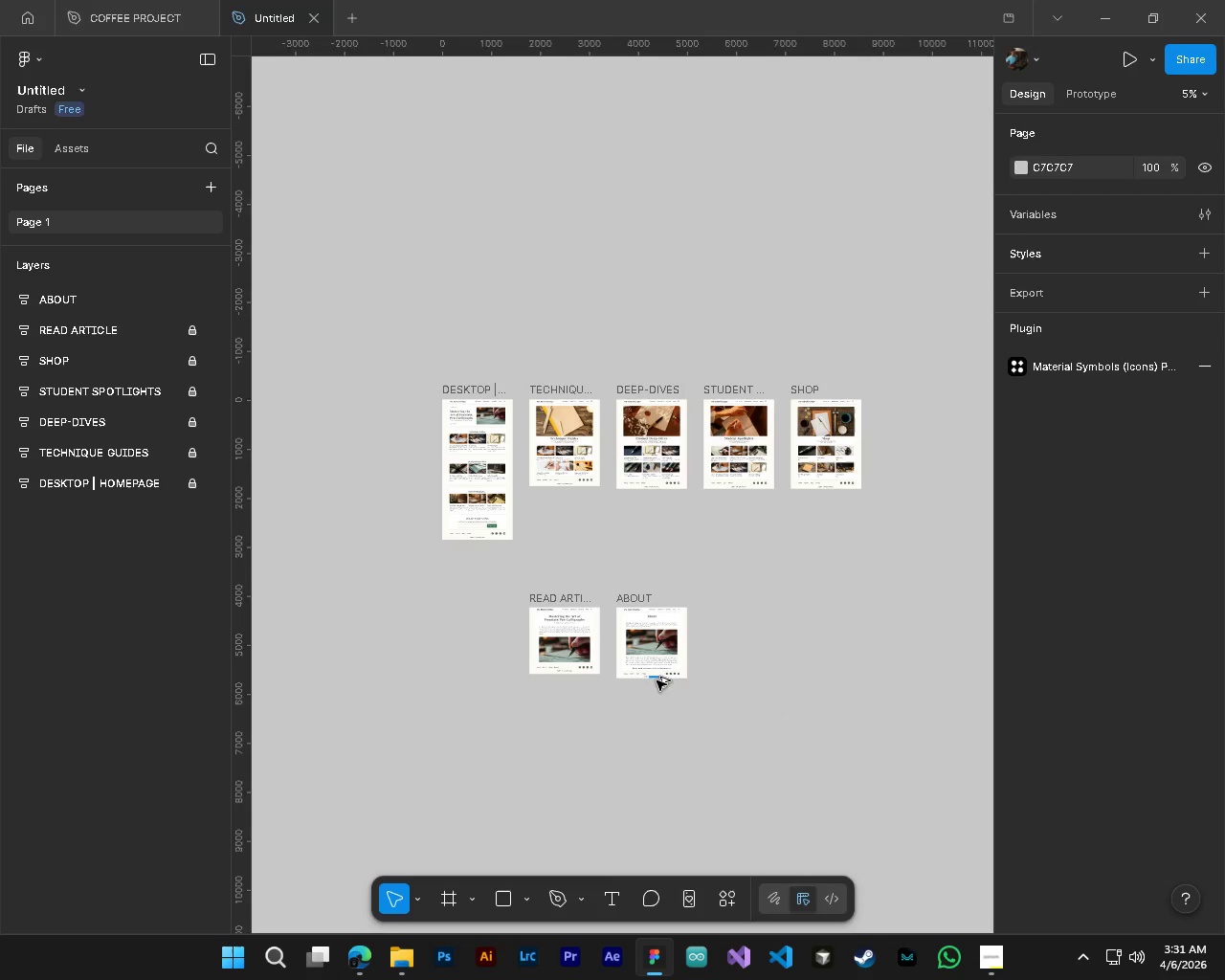 
hold_key(key=ControlLeft, duration=0.72)
 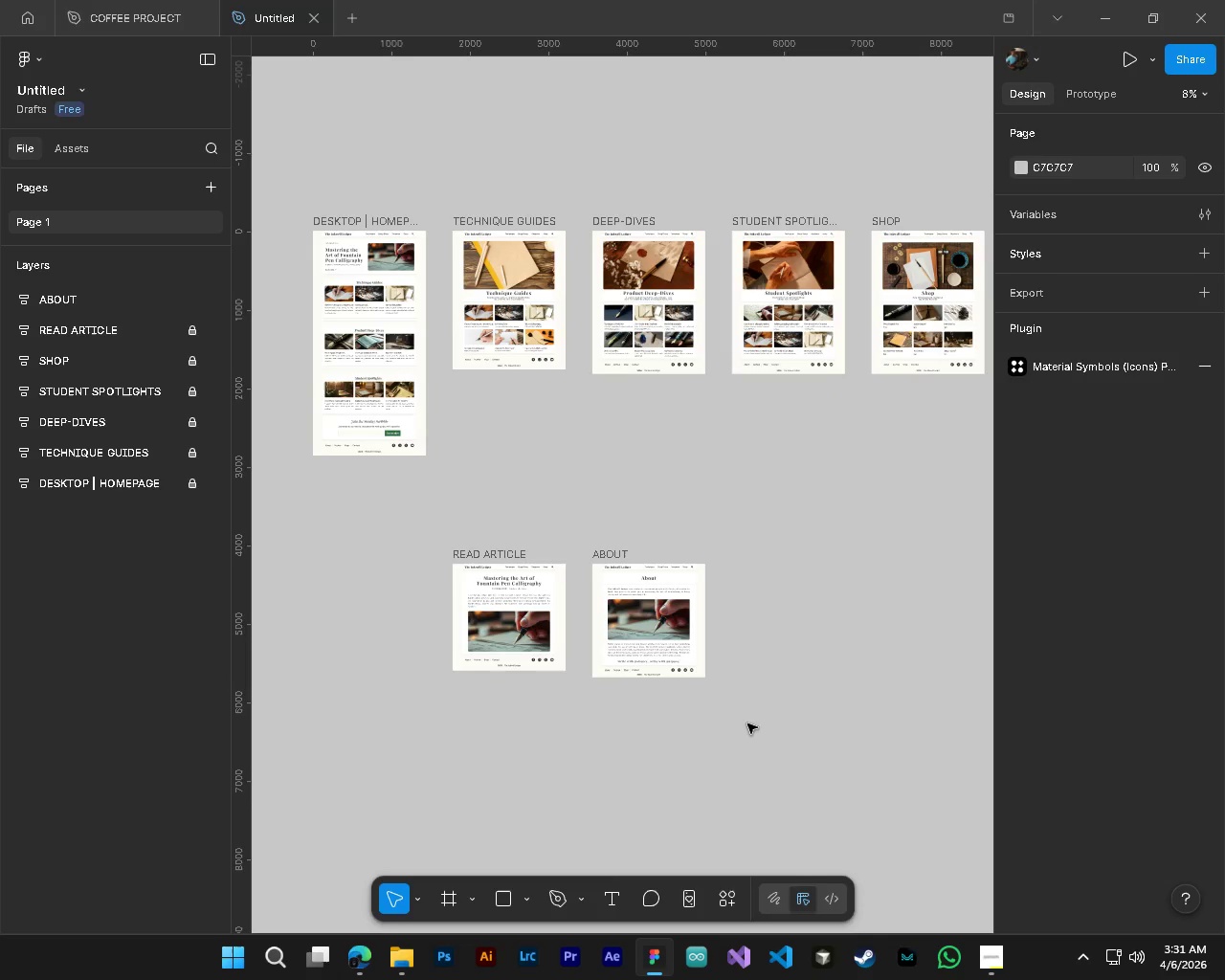 
scroll: coordinate [814, 721], scroll_direction: down, amount: 3.0
 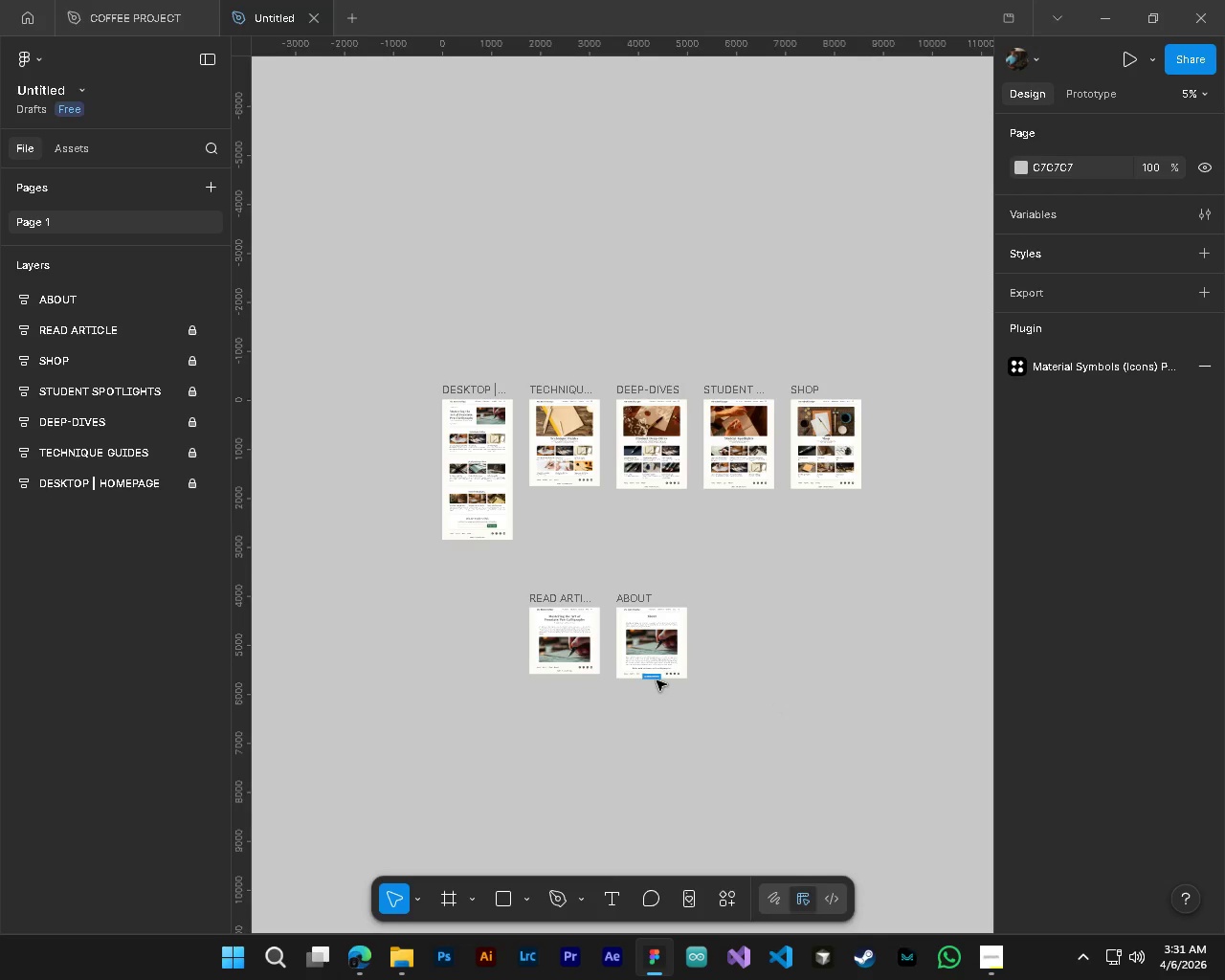 
key(Alt+Control+AltLeft)
 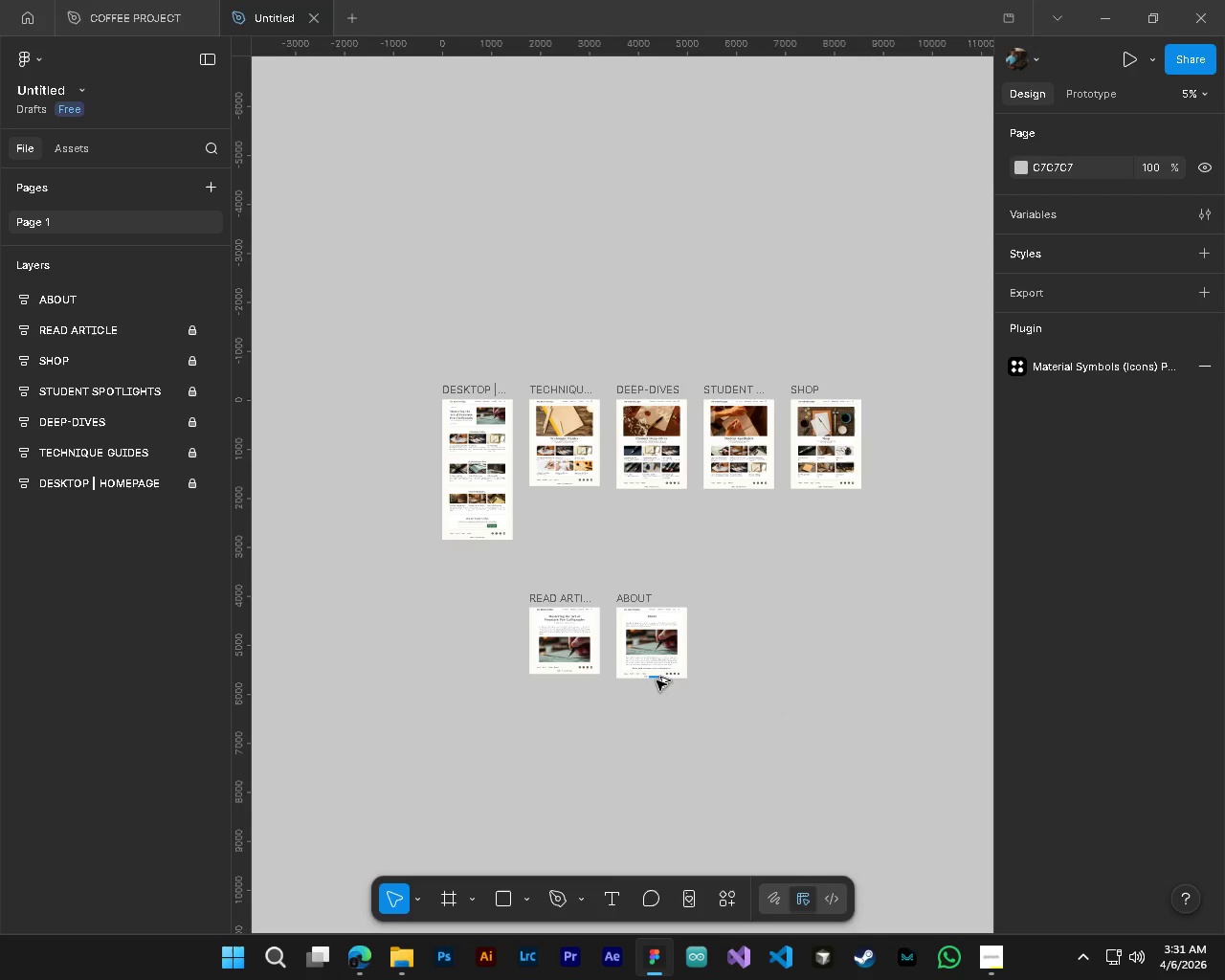 
key(Alt+Control+AltLeft)
 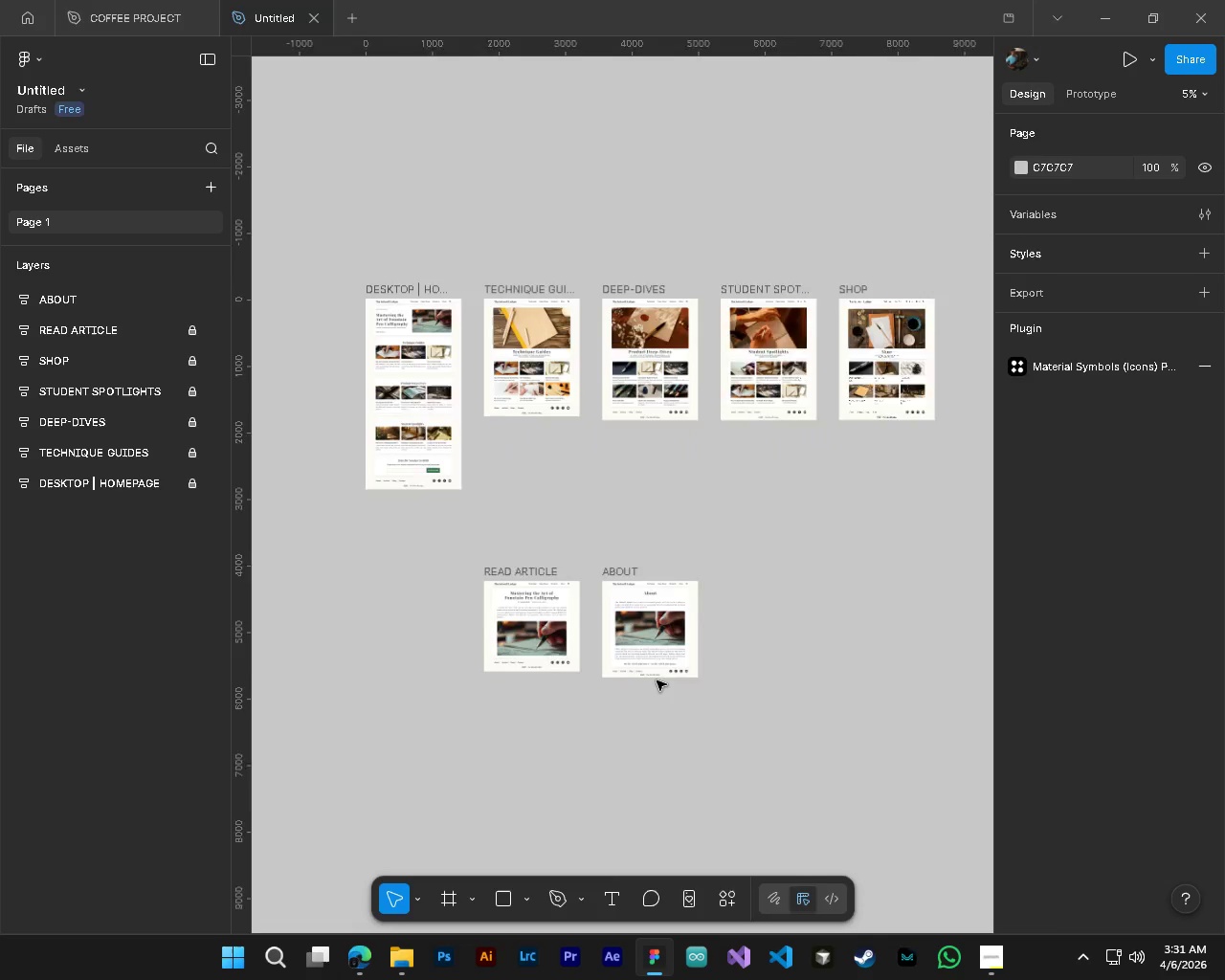 
key(Alt+Control+AltLeft)
 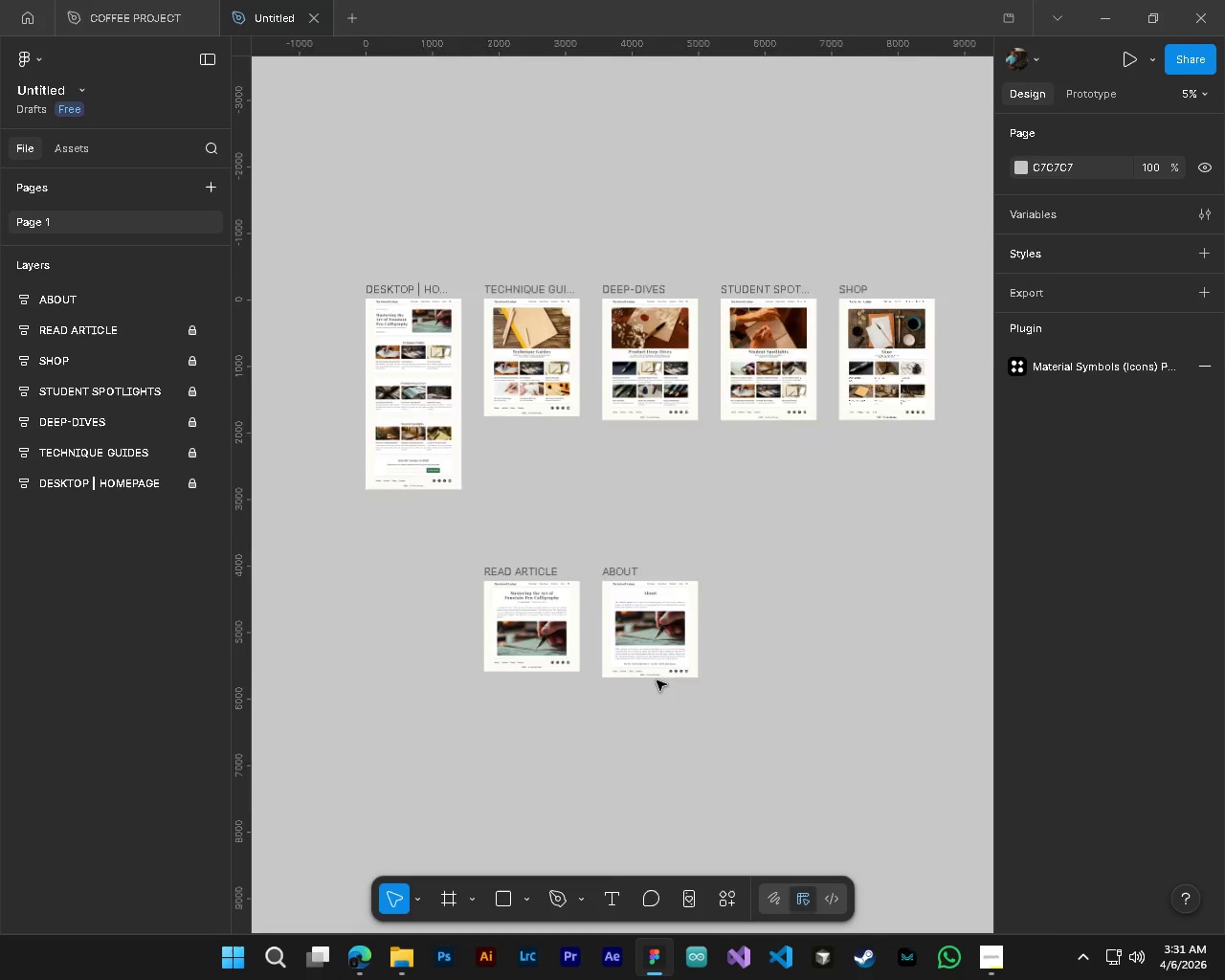 
key(Alt+Control+AltLeft)
 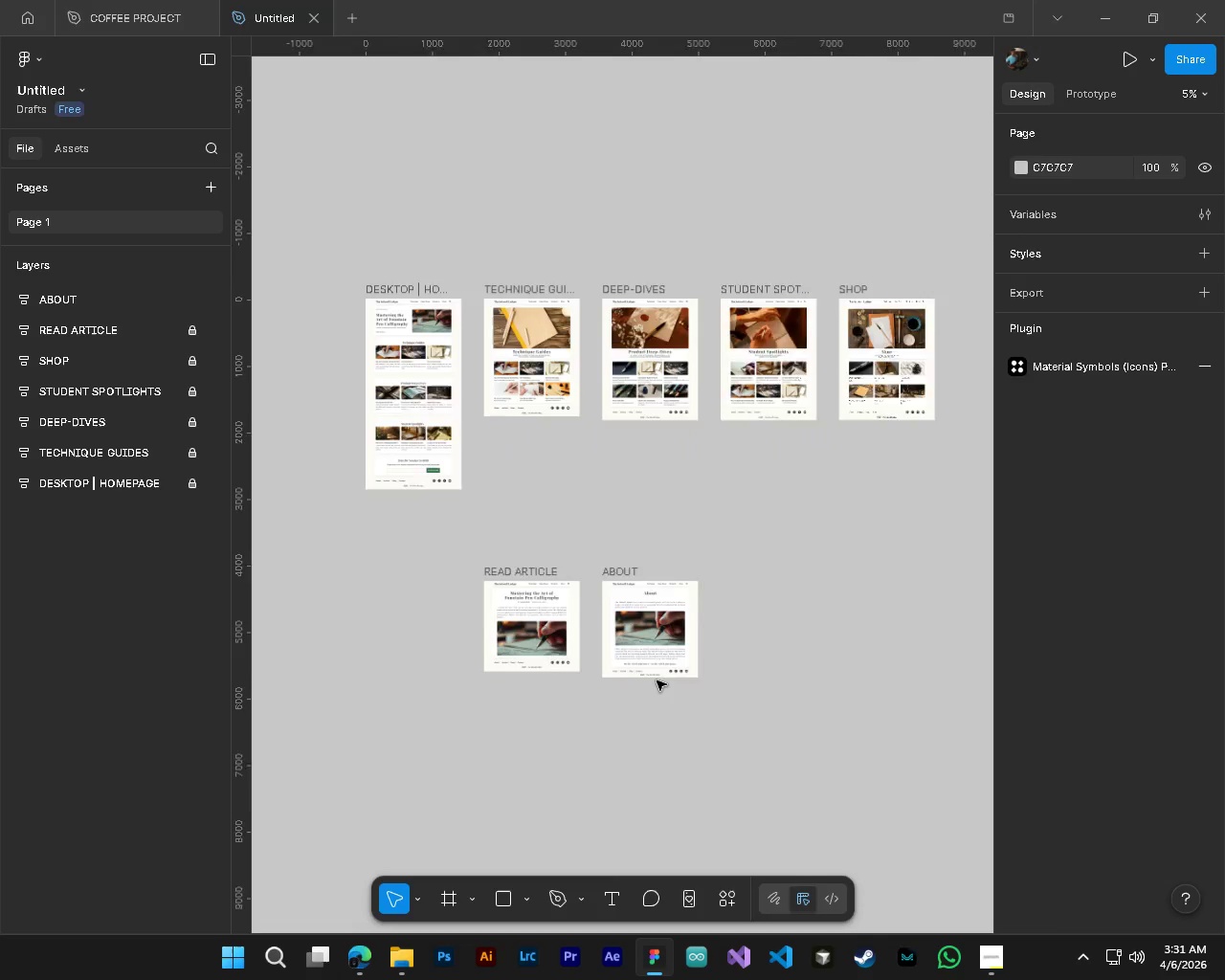 
scroll: coordinate [657, 680], scroll_direction: up, amount: 4.0
 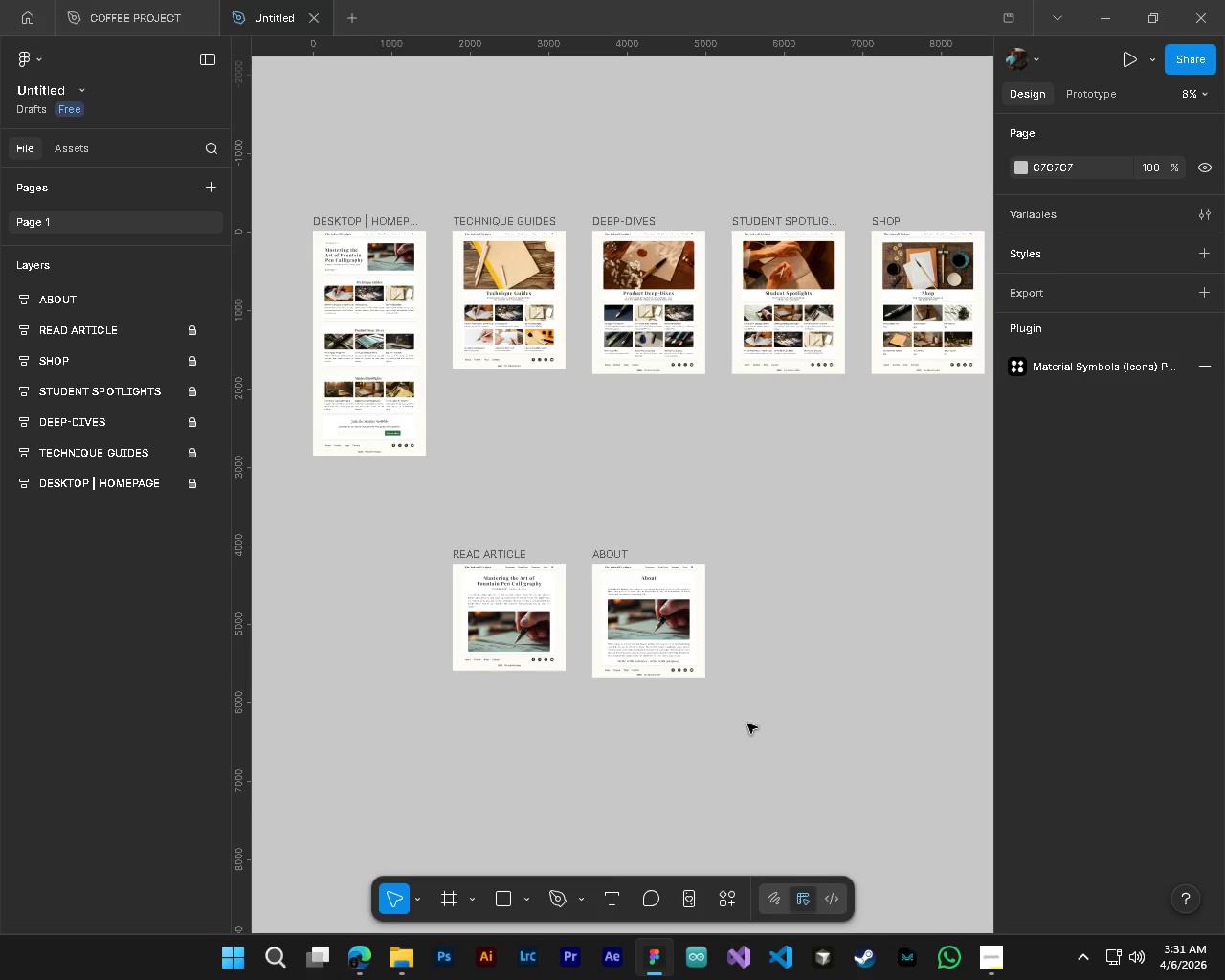 
left_click_drag(start_coordinate=[747, 724], to_coordinate=[607, 521])
 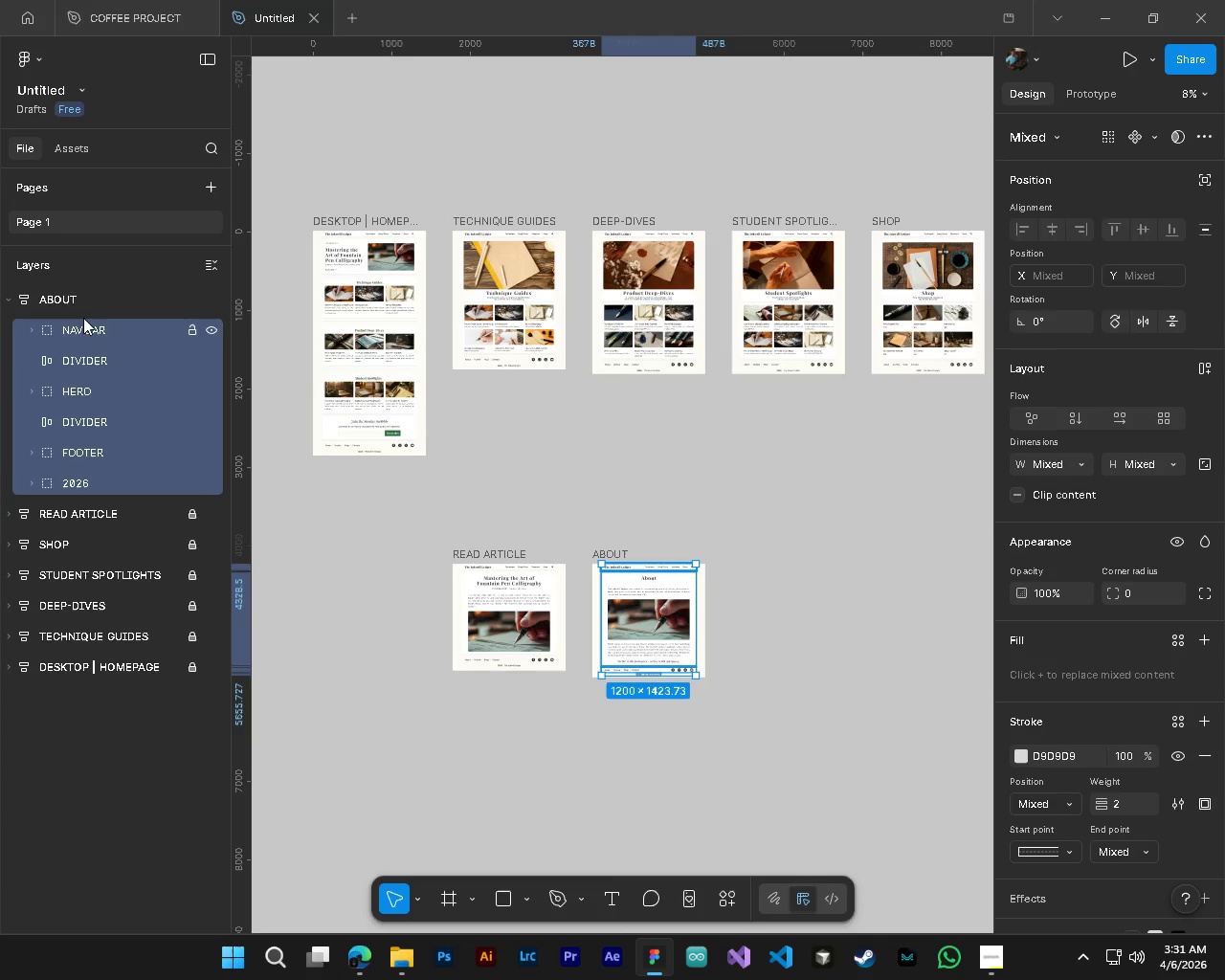 
left_click([71, 307])
 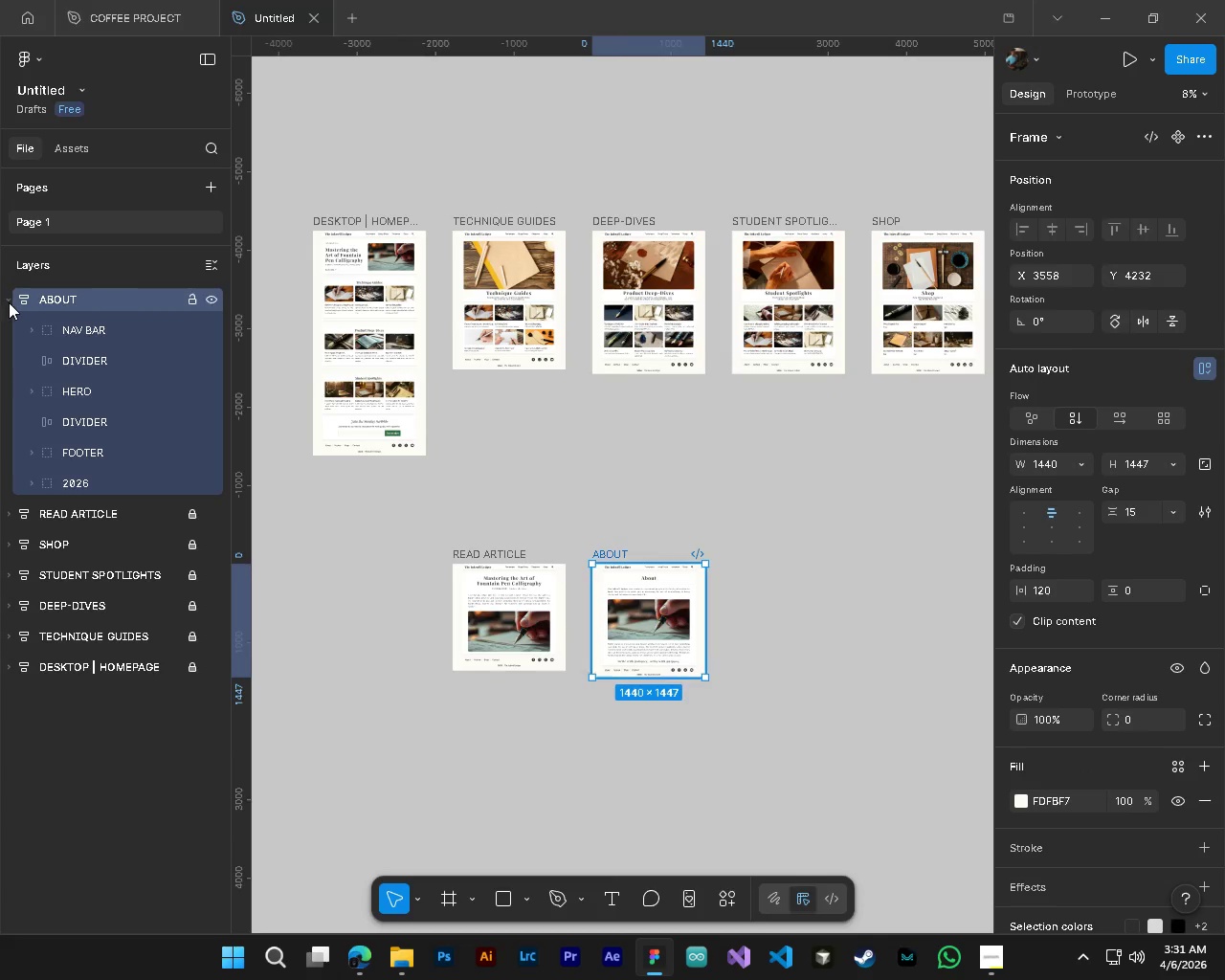 
left_click([10, 301])
 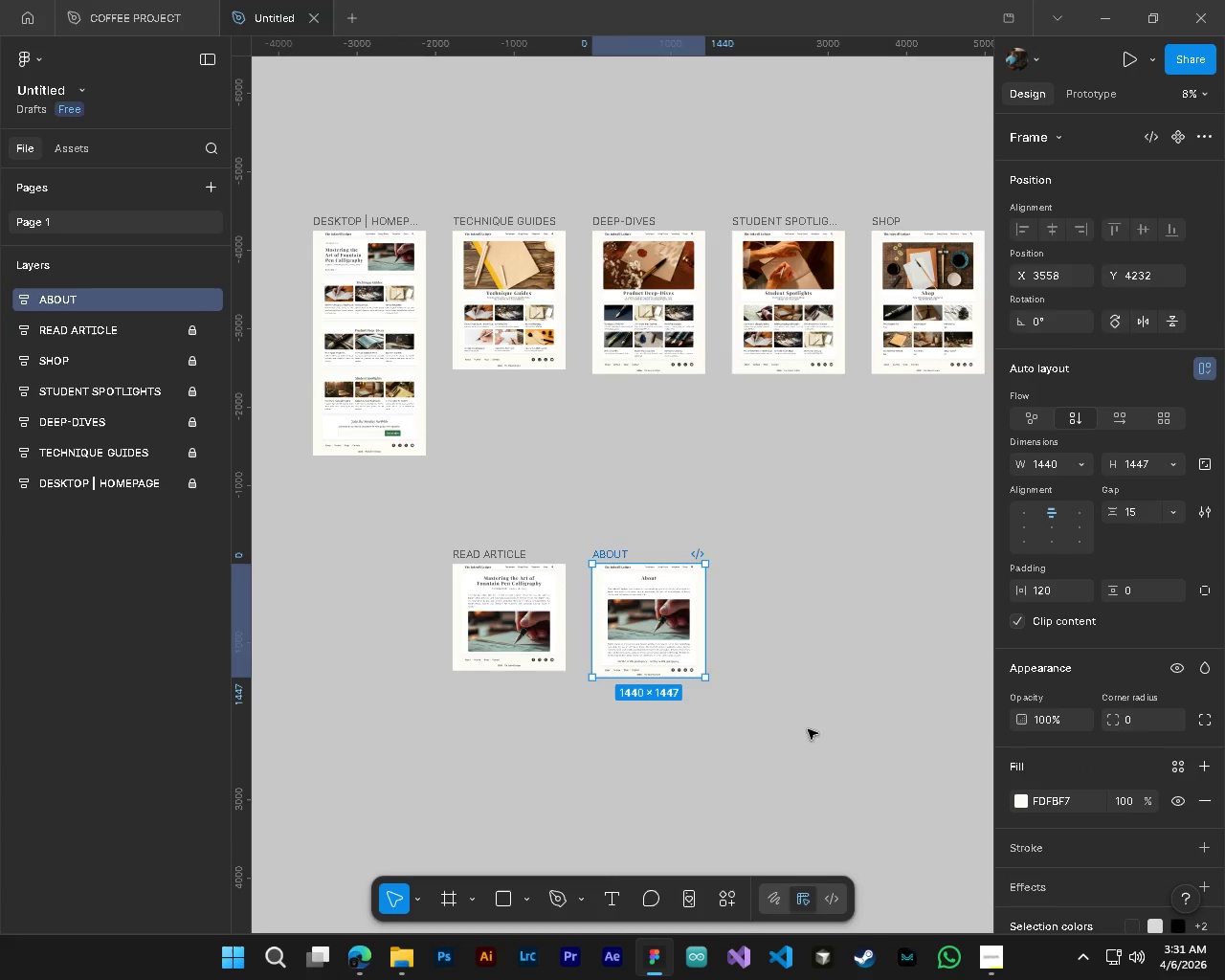 
hold_key(key=AltLeft, duration=1.5)
left_click_drag(start_coordinate=[663, 589], to_coordinate=[806, 589])
 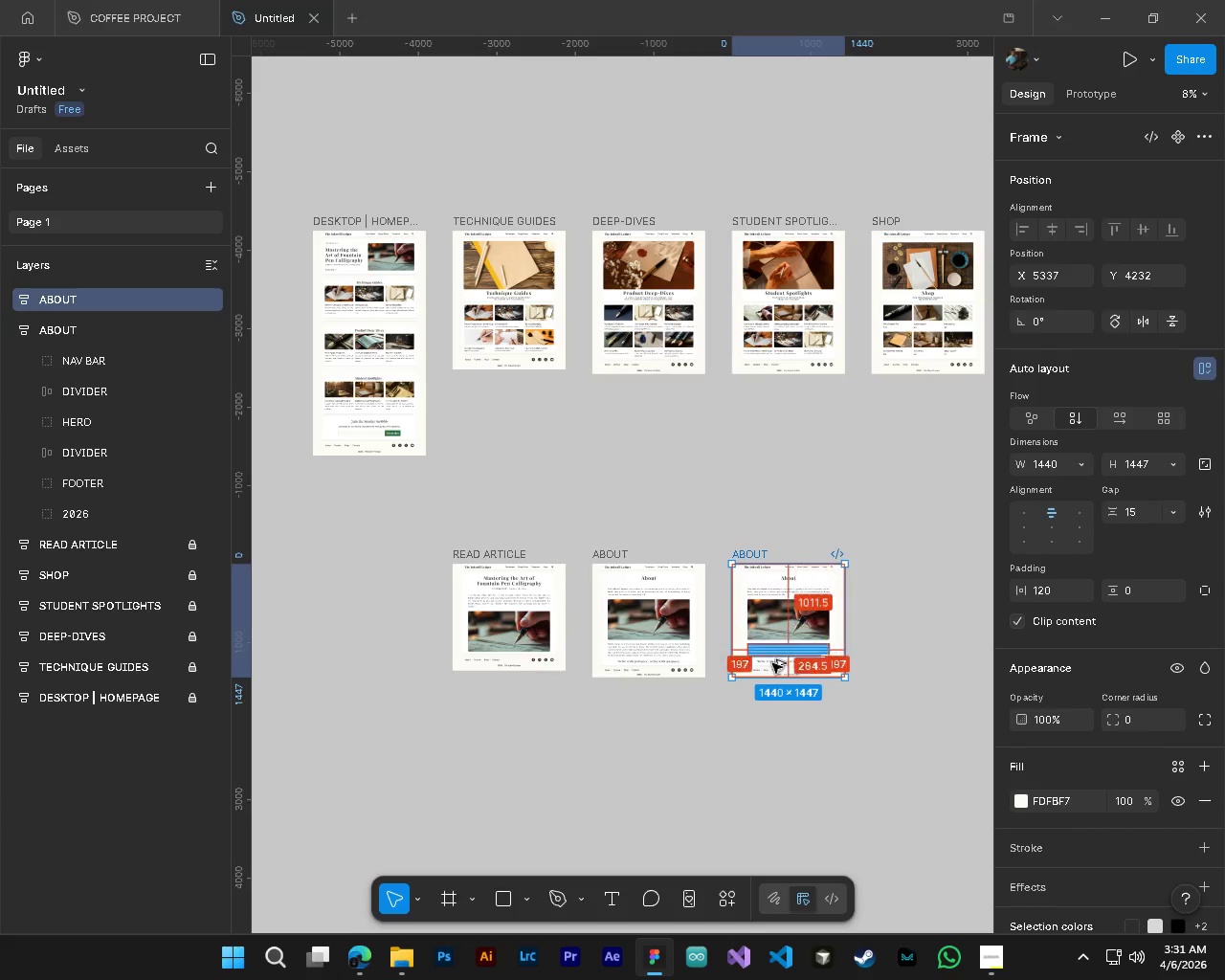 
hold_key(key=AltLeft, duration=1.53)
 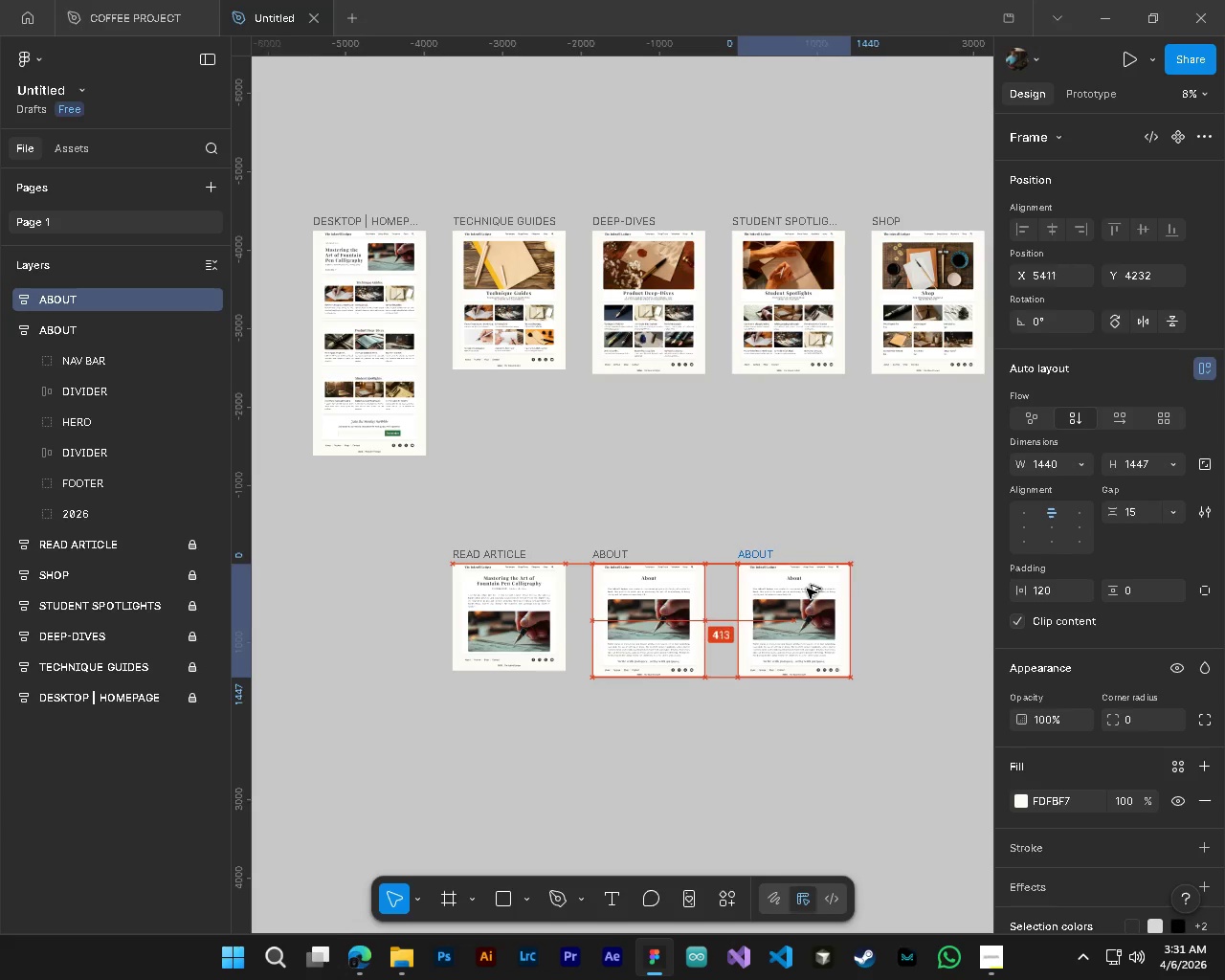 
hold_key(key=AltLeft, duration=1.5)
 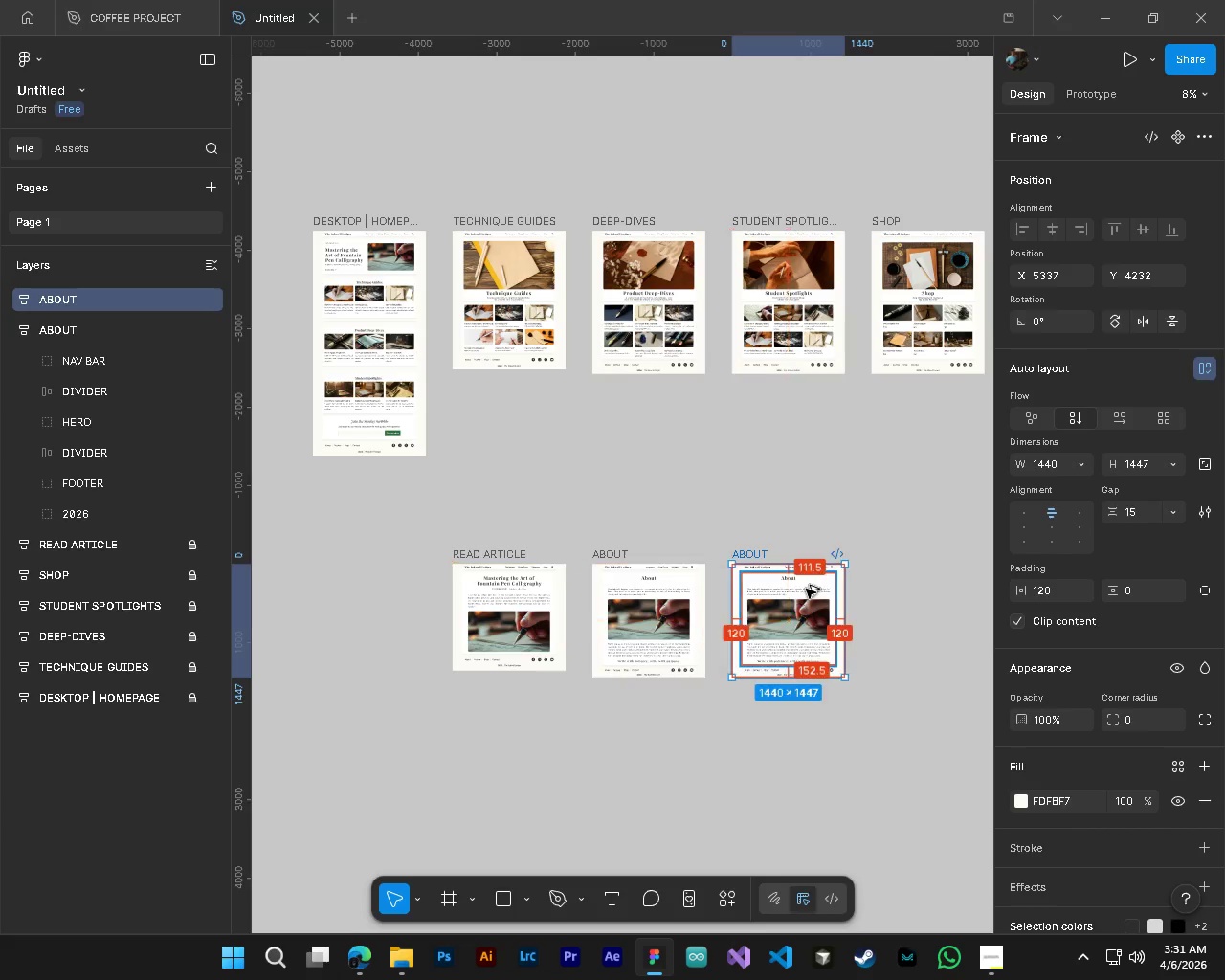 
hold_key(key=AltLeft, duration=1.69)
hold_key(key=ControlLeft, duration=0.72)
scroll: coordinate [755, 698], scroll_direction: up, amount: 4.0
 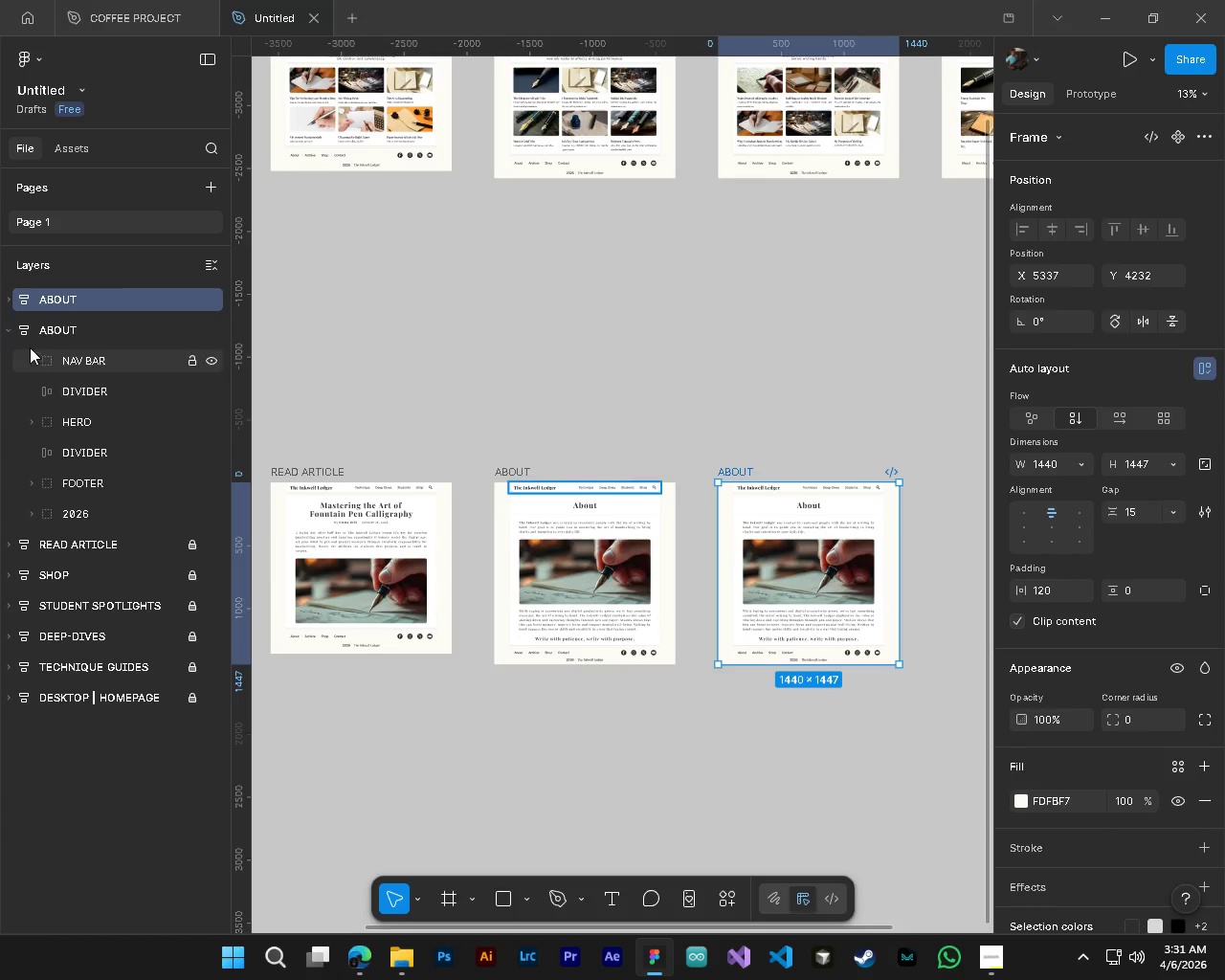 
left_click([8, 334])
 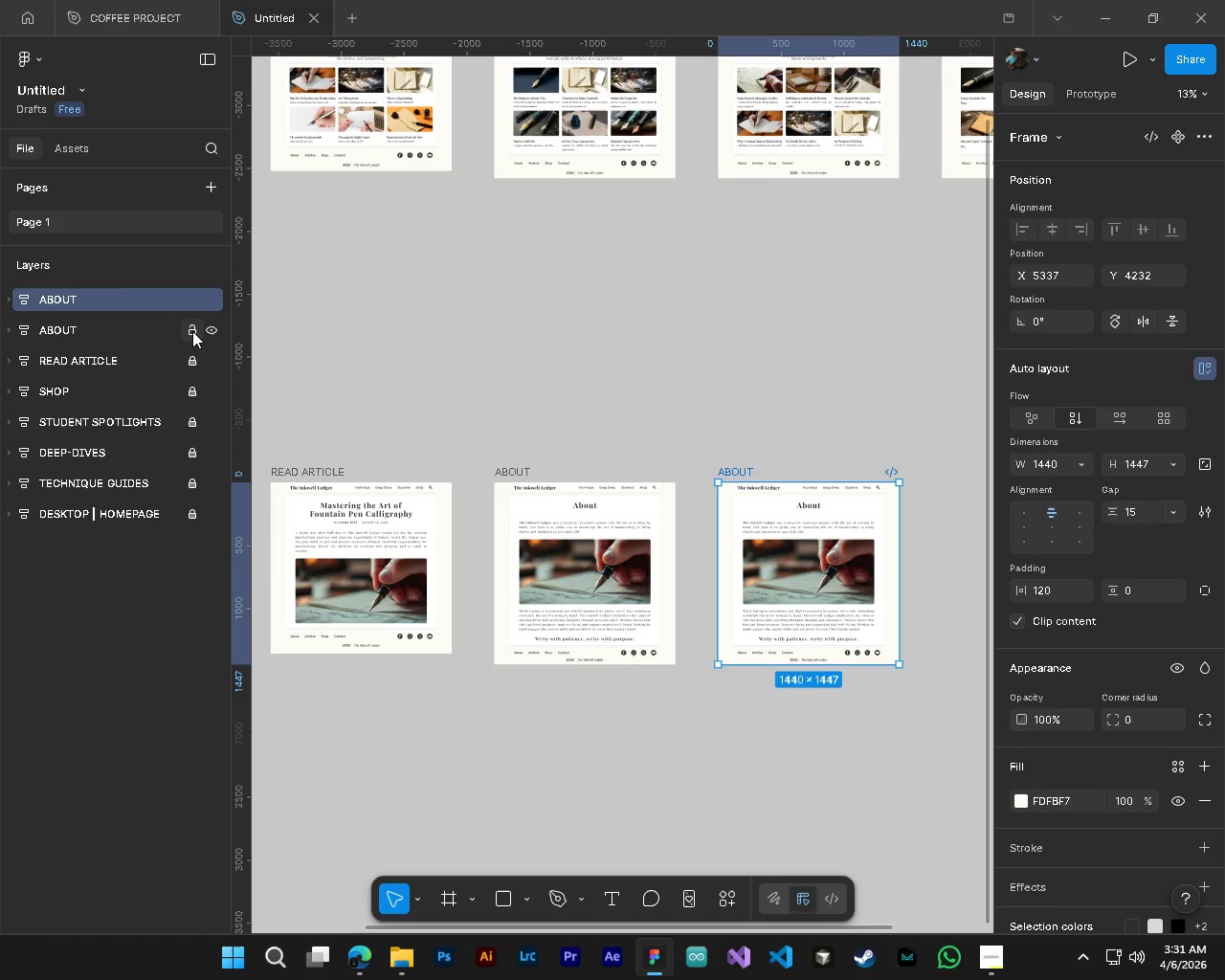 
left_click([192, 331])
 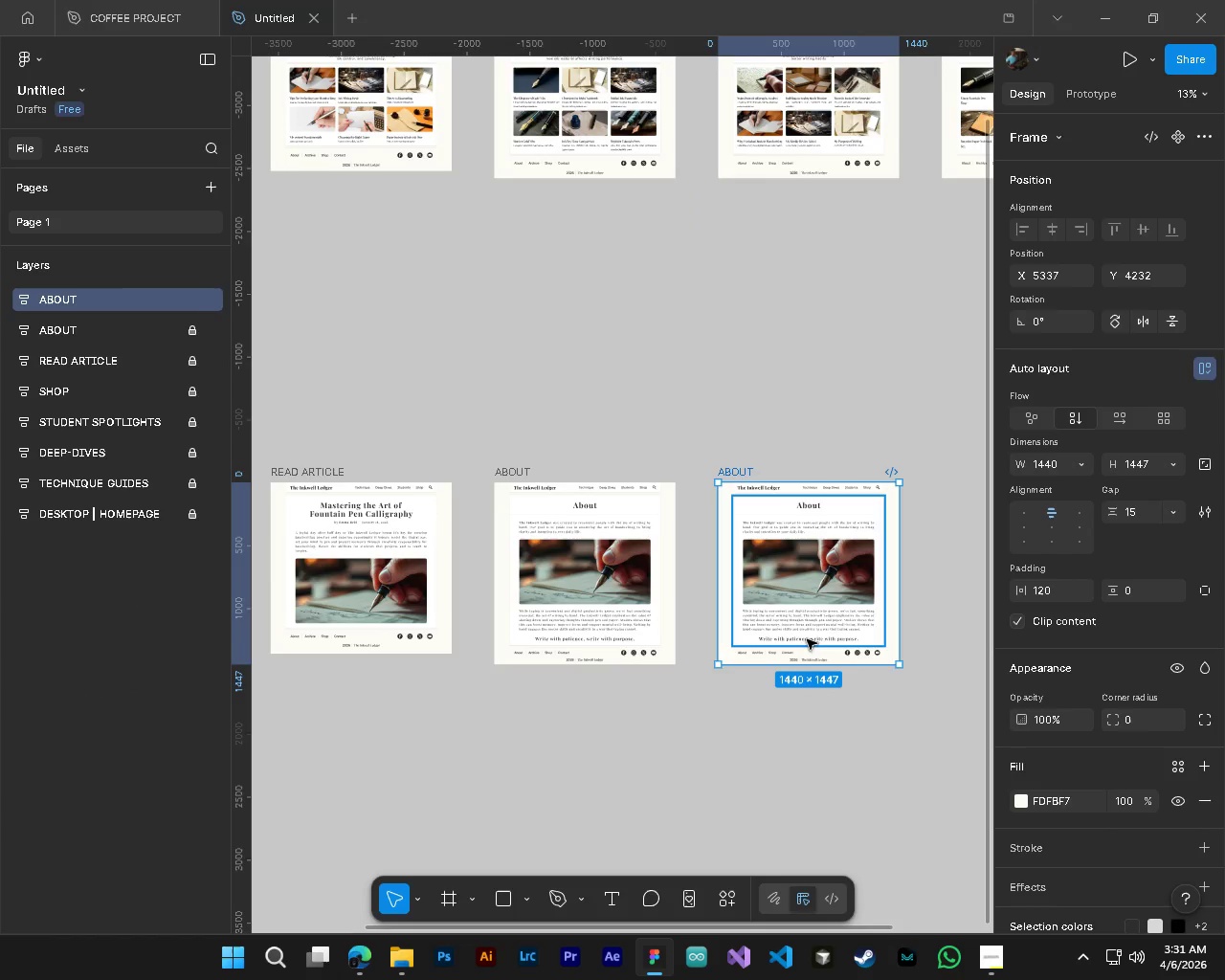 
hold_key(key=ShiftLeft, duration=0.31)
 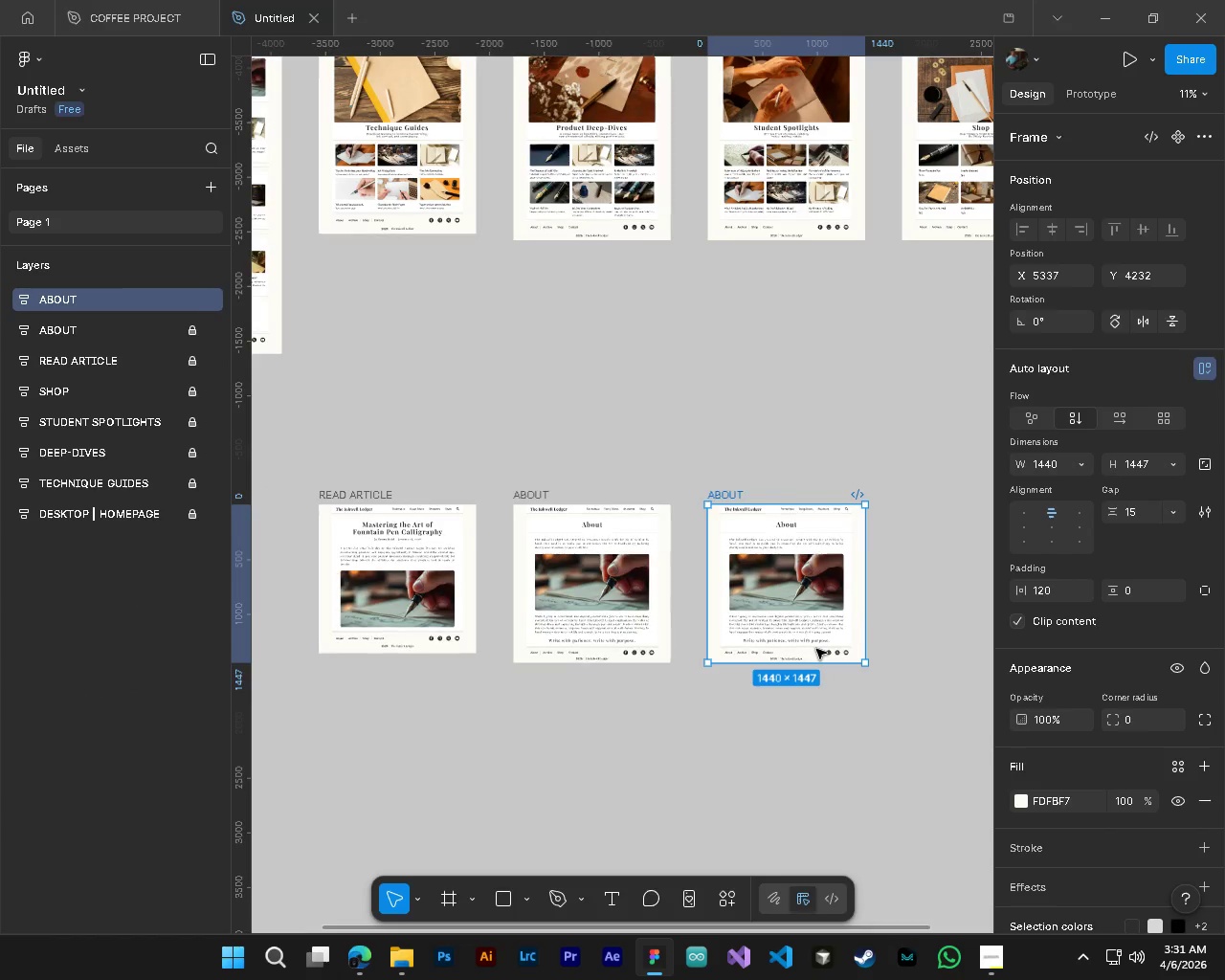 
key(Alt+Control+AltLeft)
 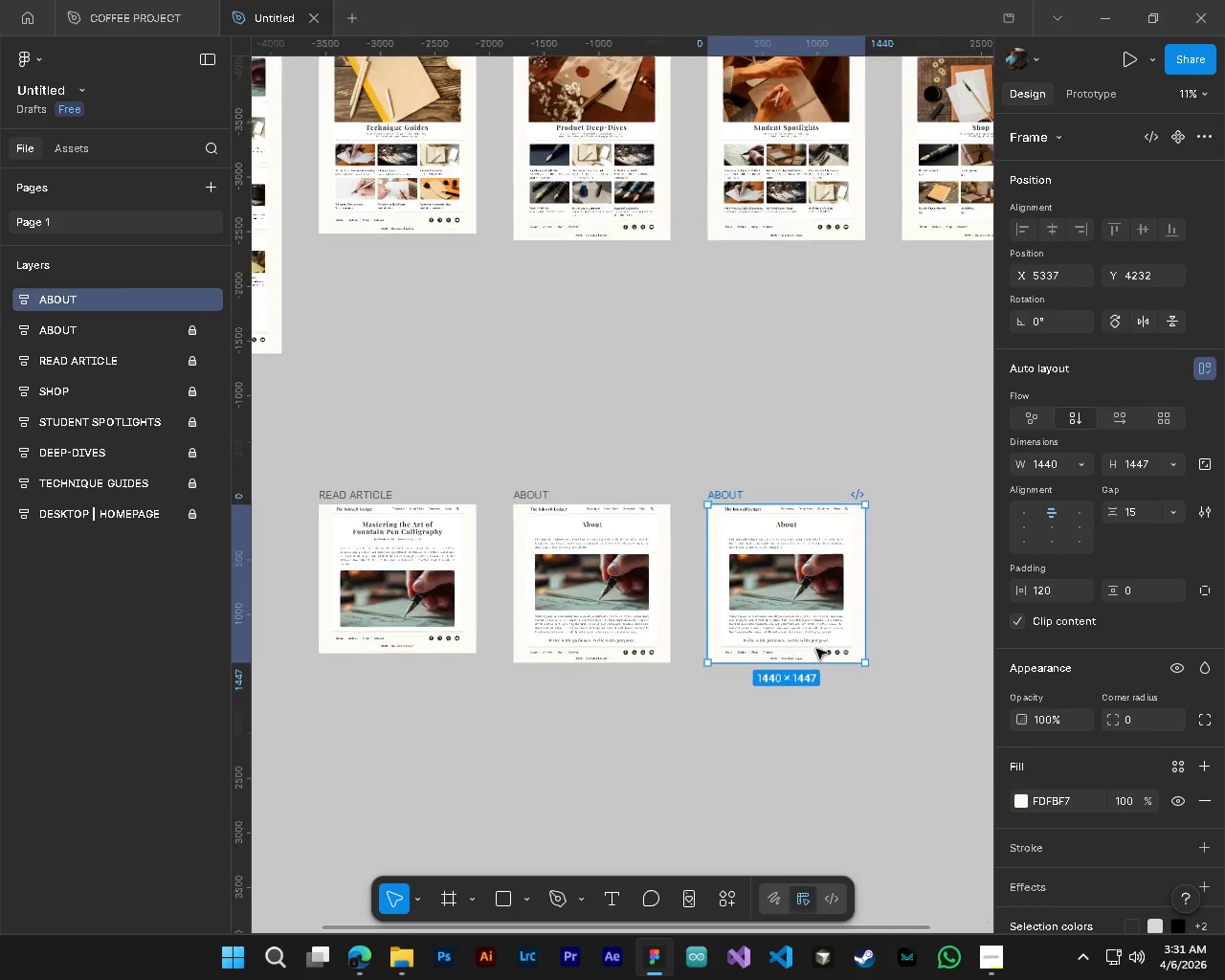 
key(Control+ControlLeft)
 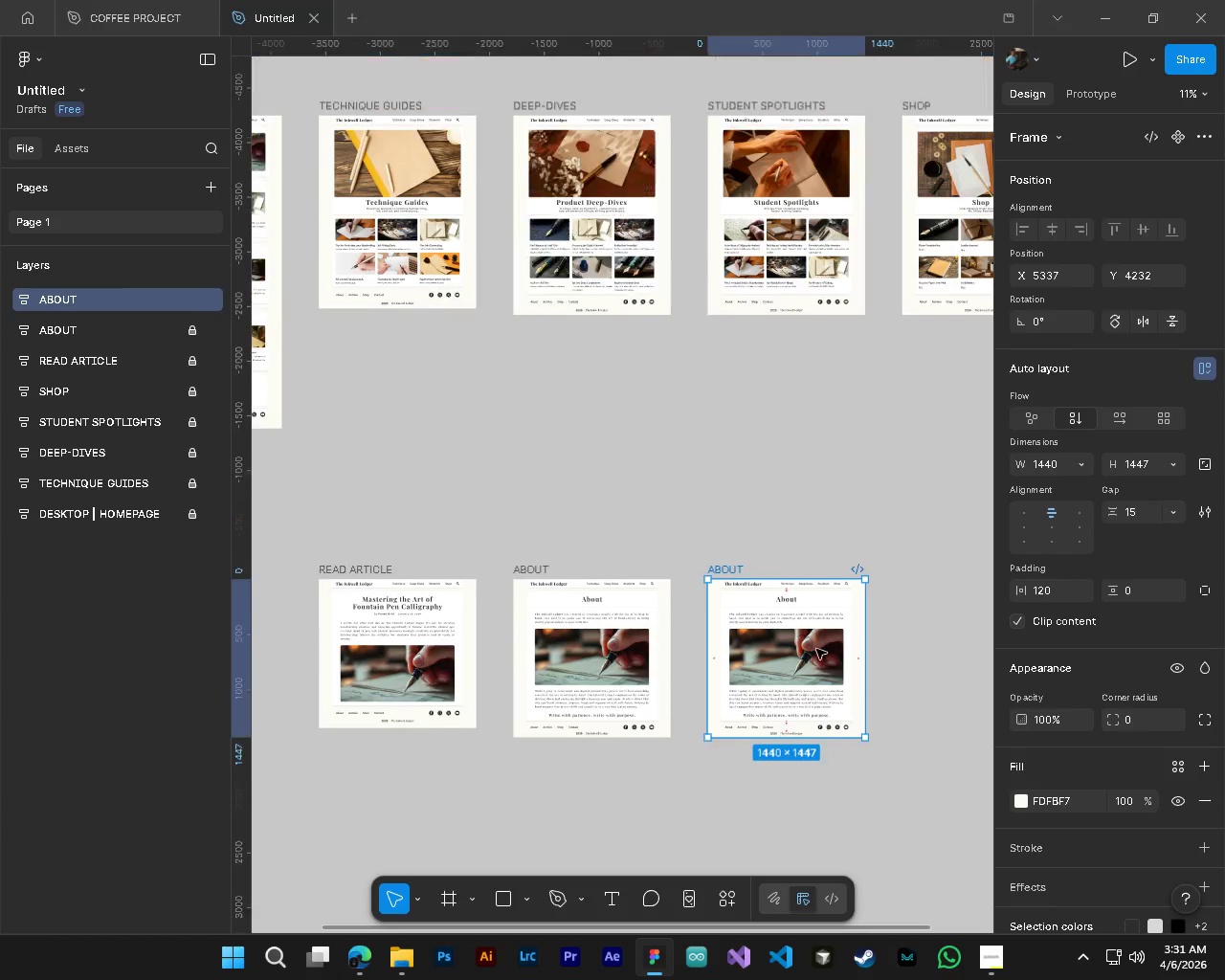 
scroll: coordinate [816, 649], scroll_direction: down, amount: 2.0
 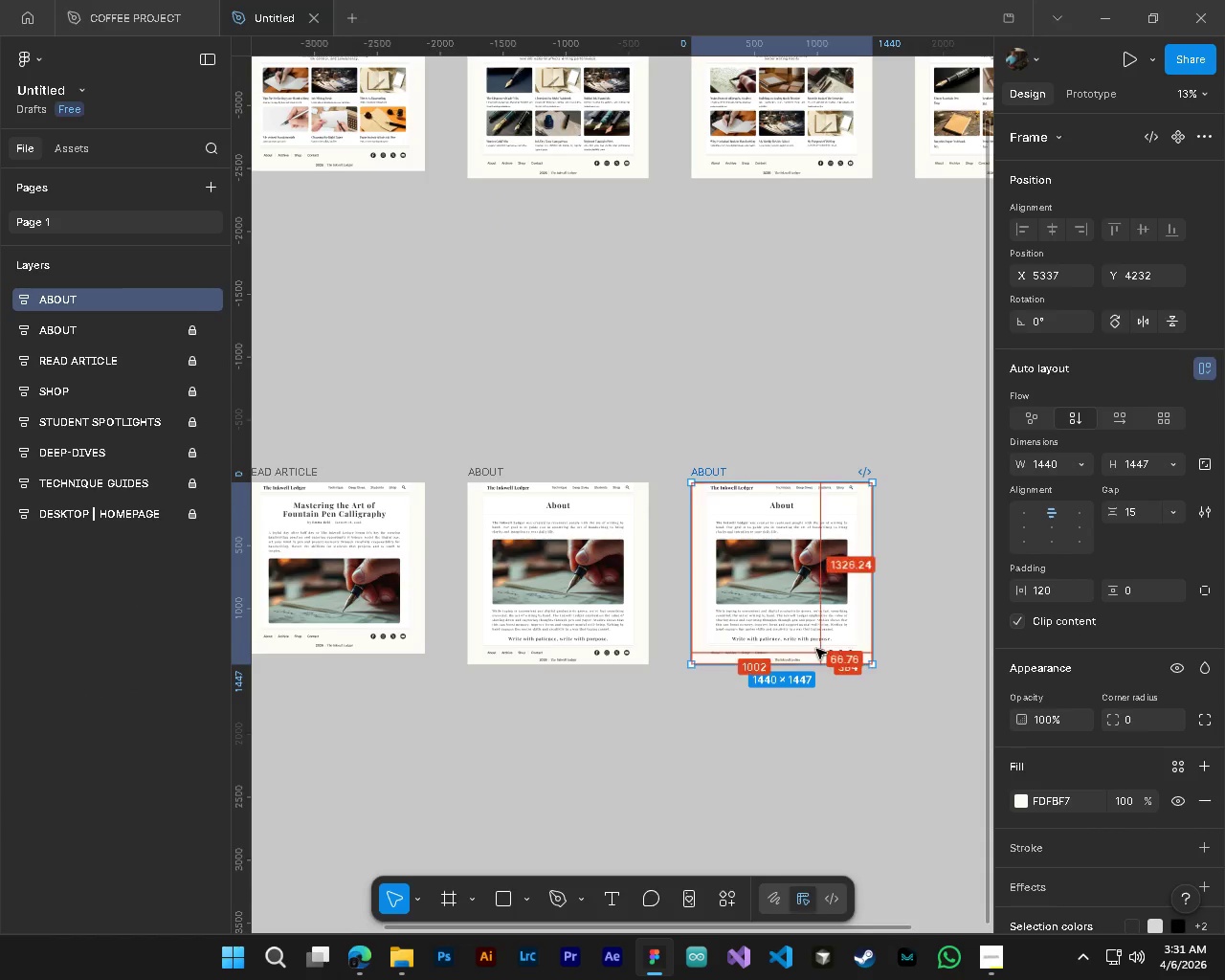 
scroll: coordinate [816, 649], scroll_direction: up, amount: 2.0
 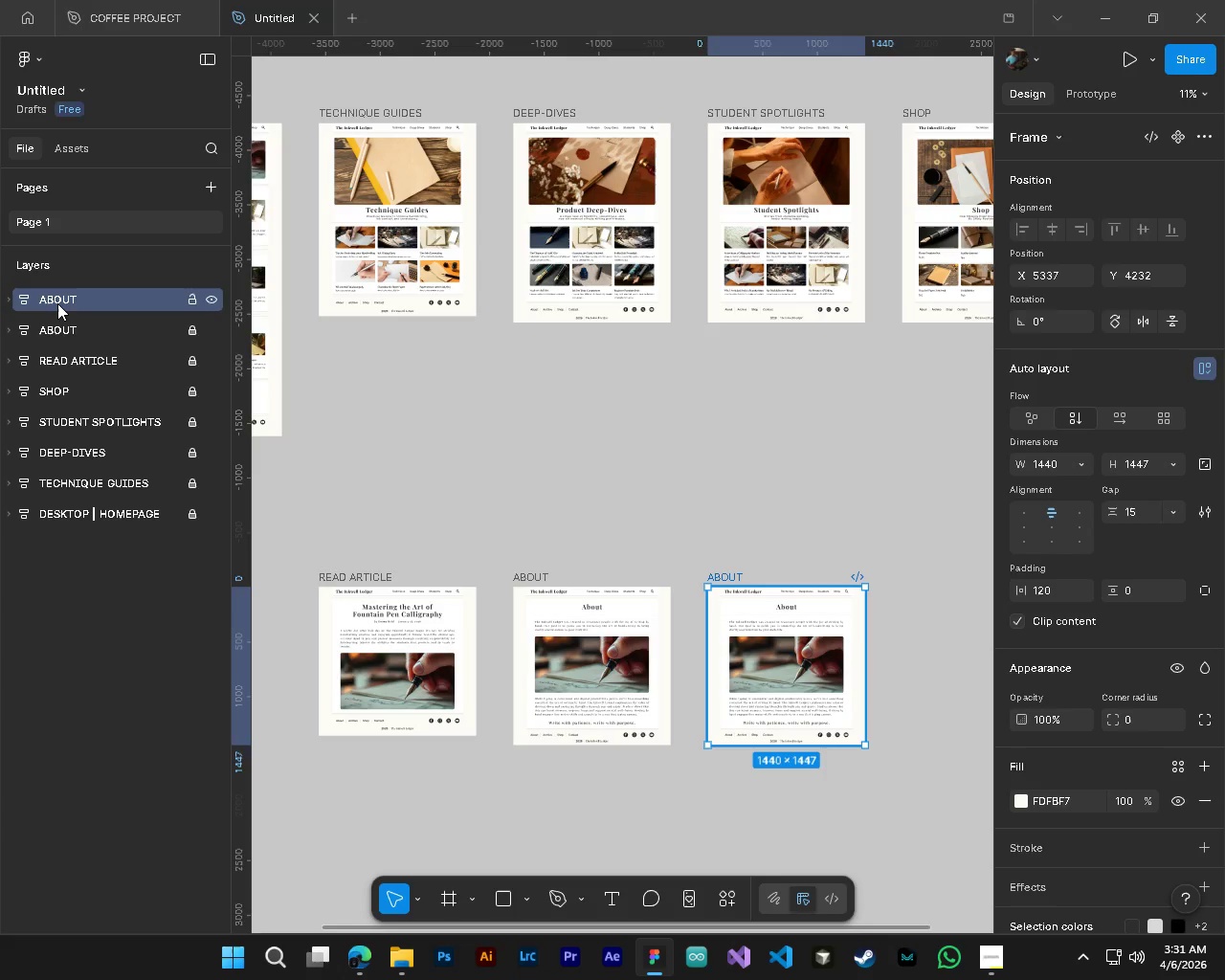 
wait(8.82)
 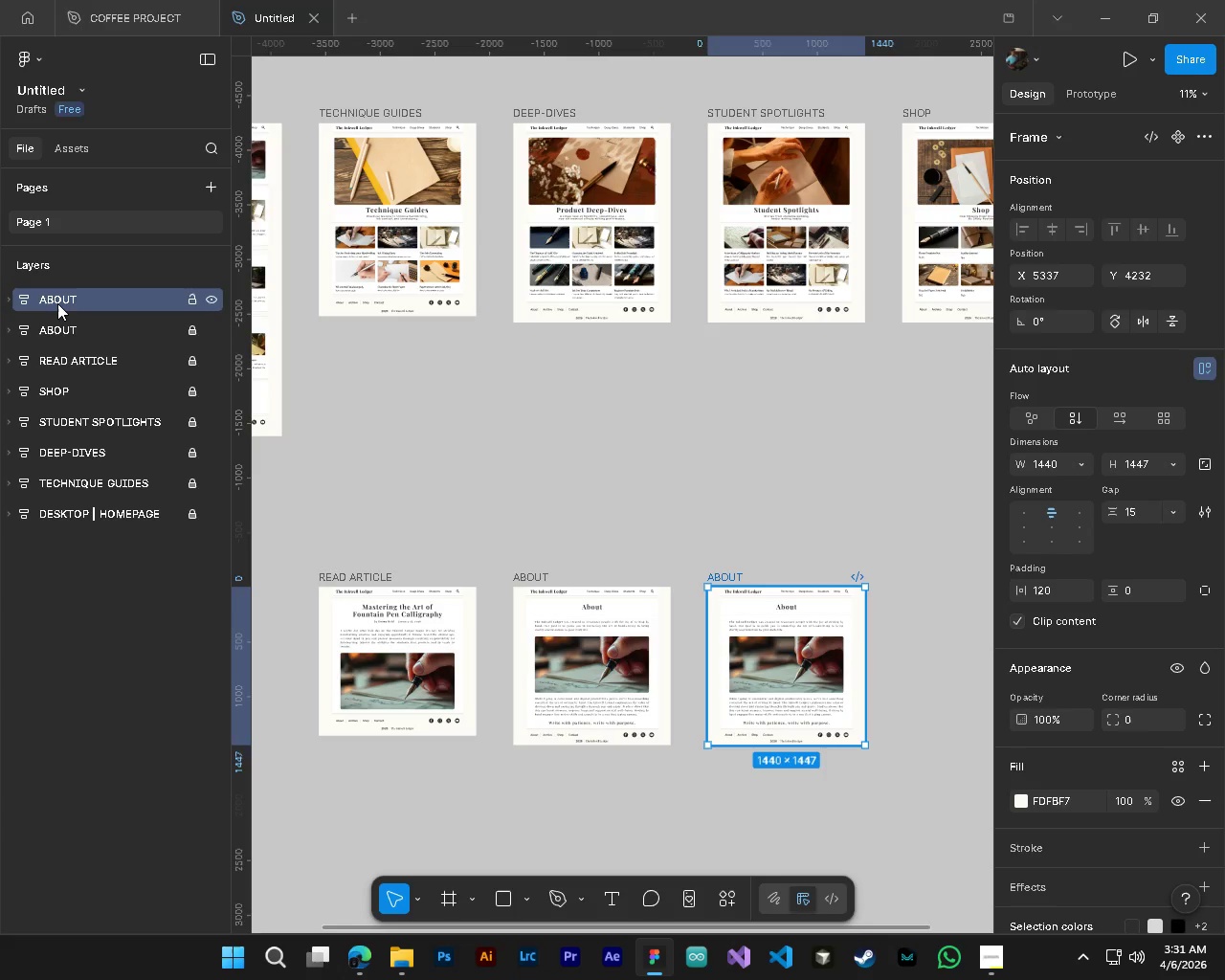 
hold_key(key=AltLeft, duration=0.64)
 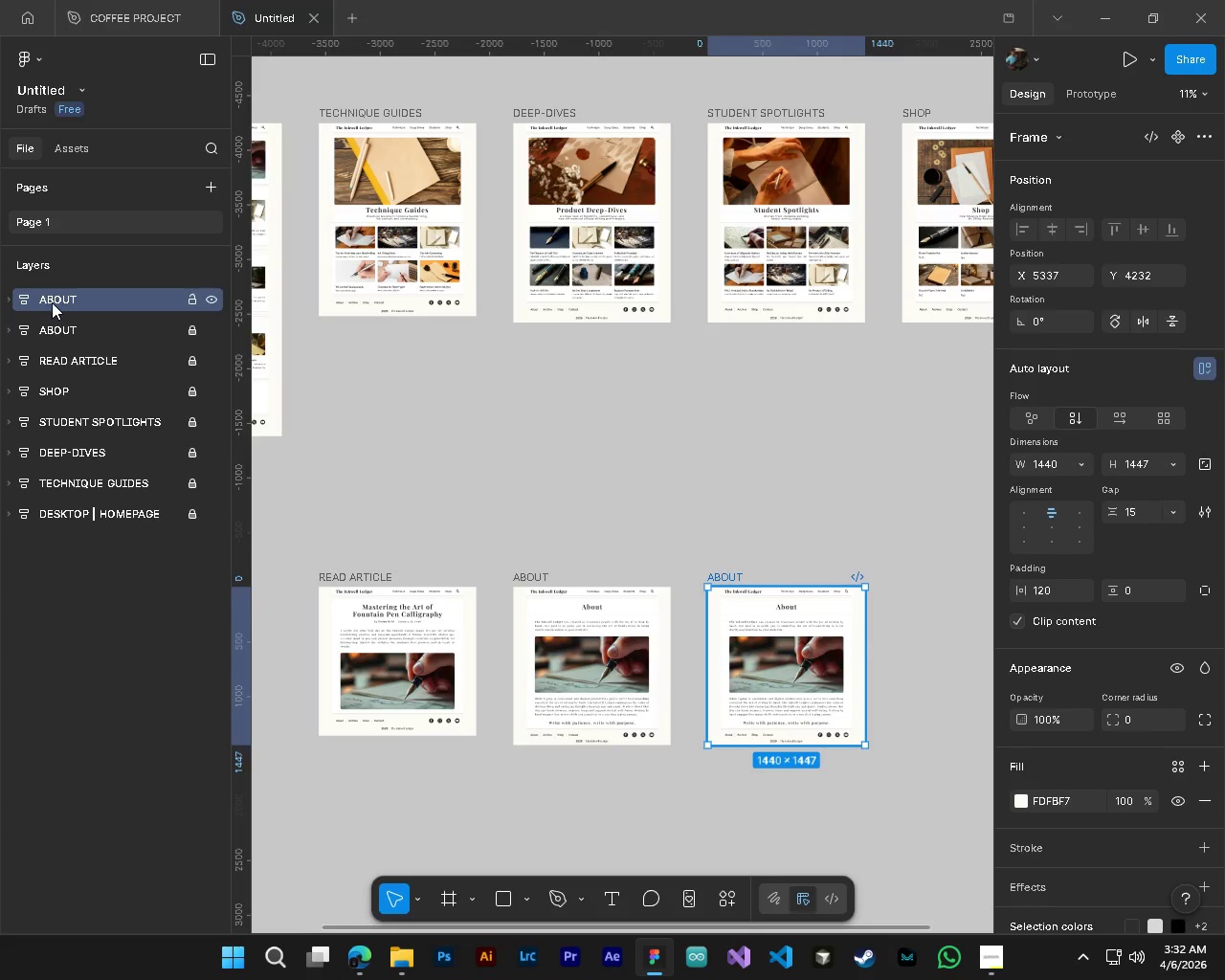 
hold_key(key=ControlLeft, duration=0.66)
 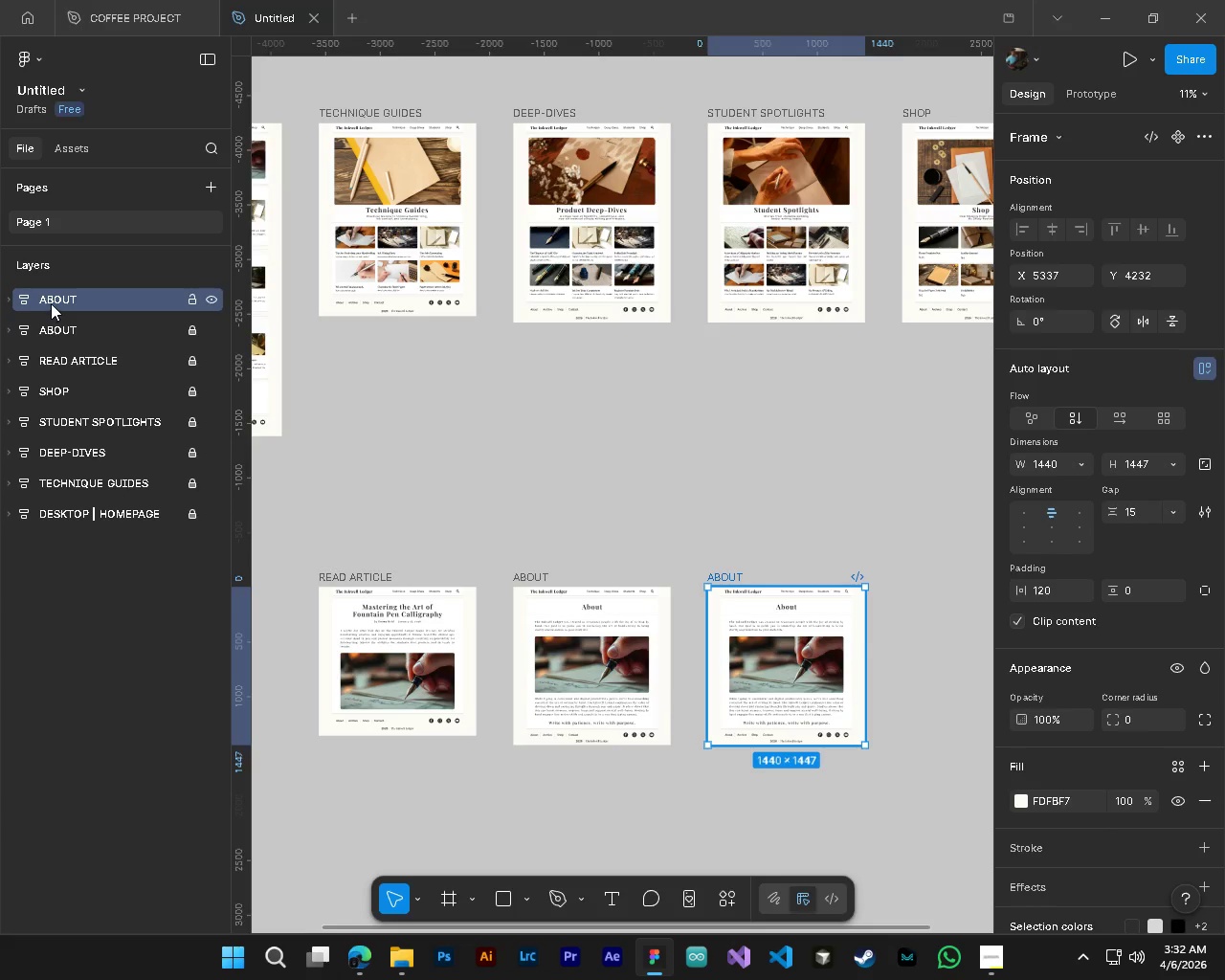 
double_click([52, 302])
 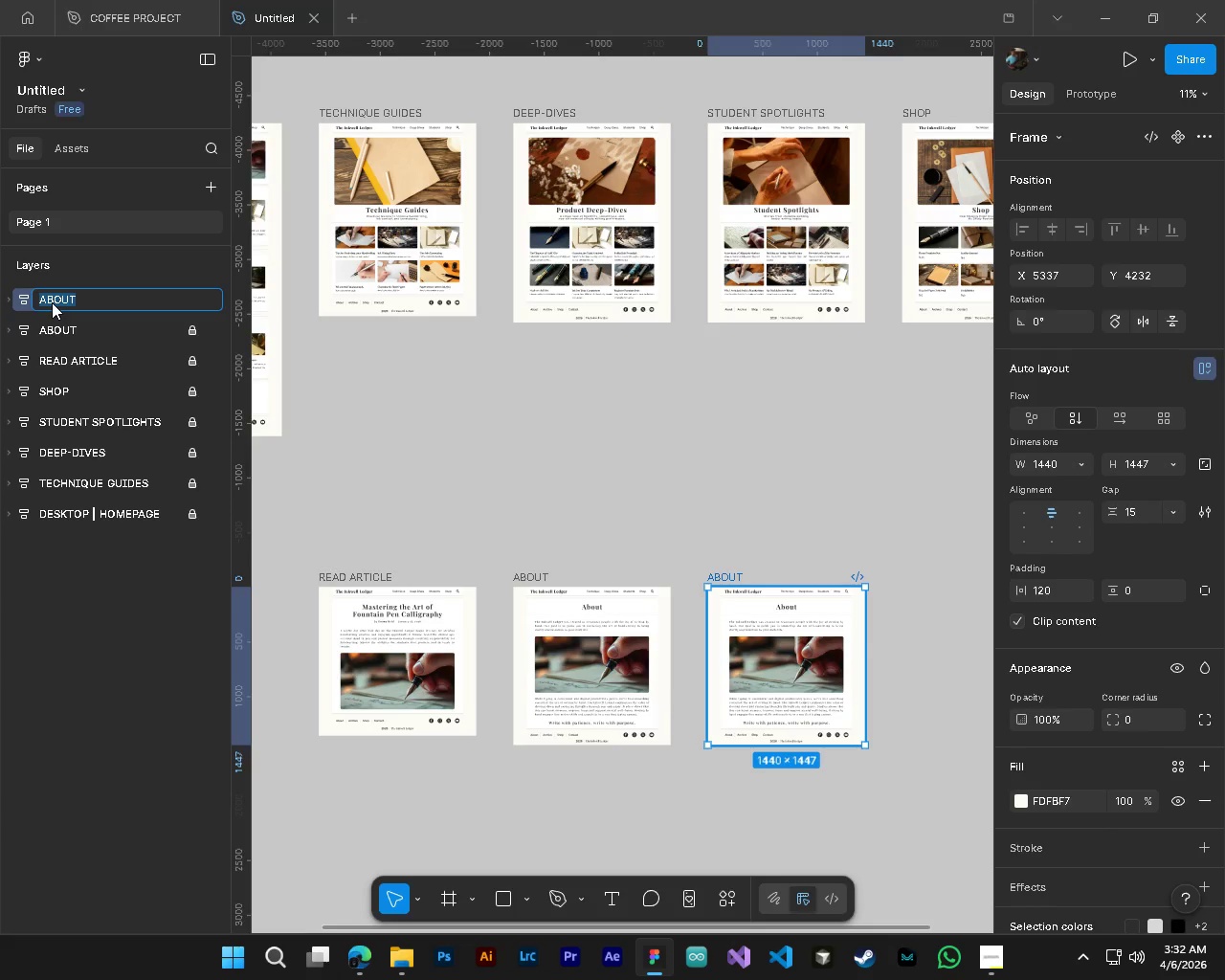 
key(CapsLock)
 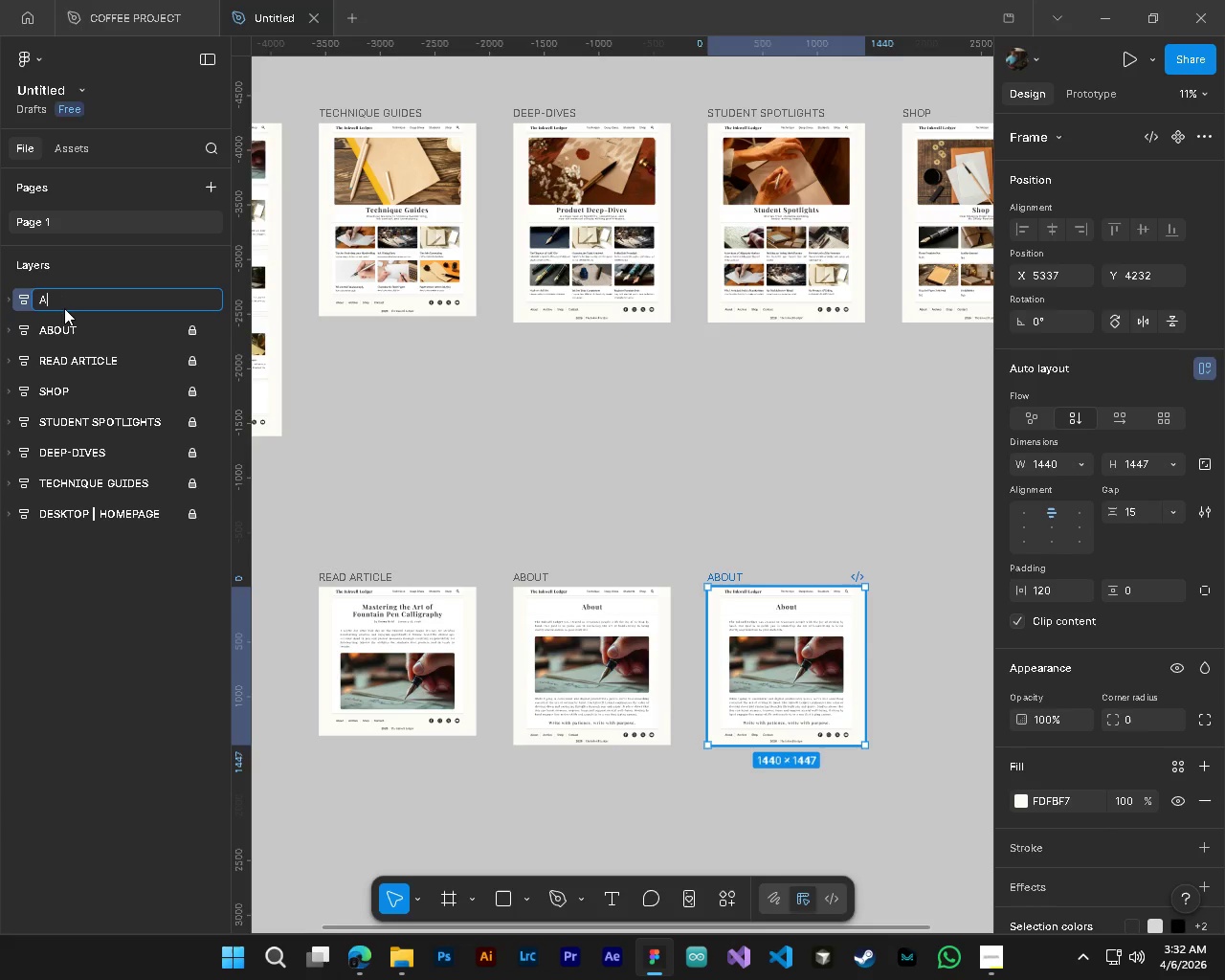 
key(A)
 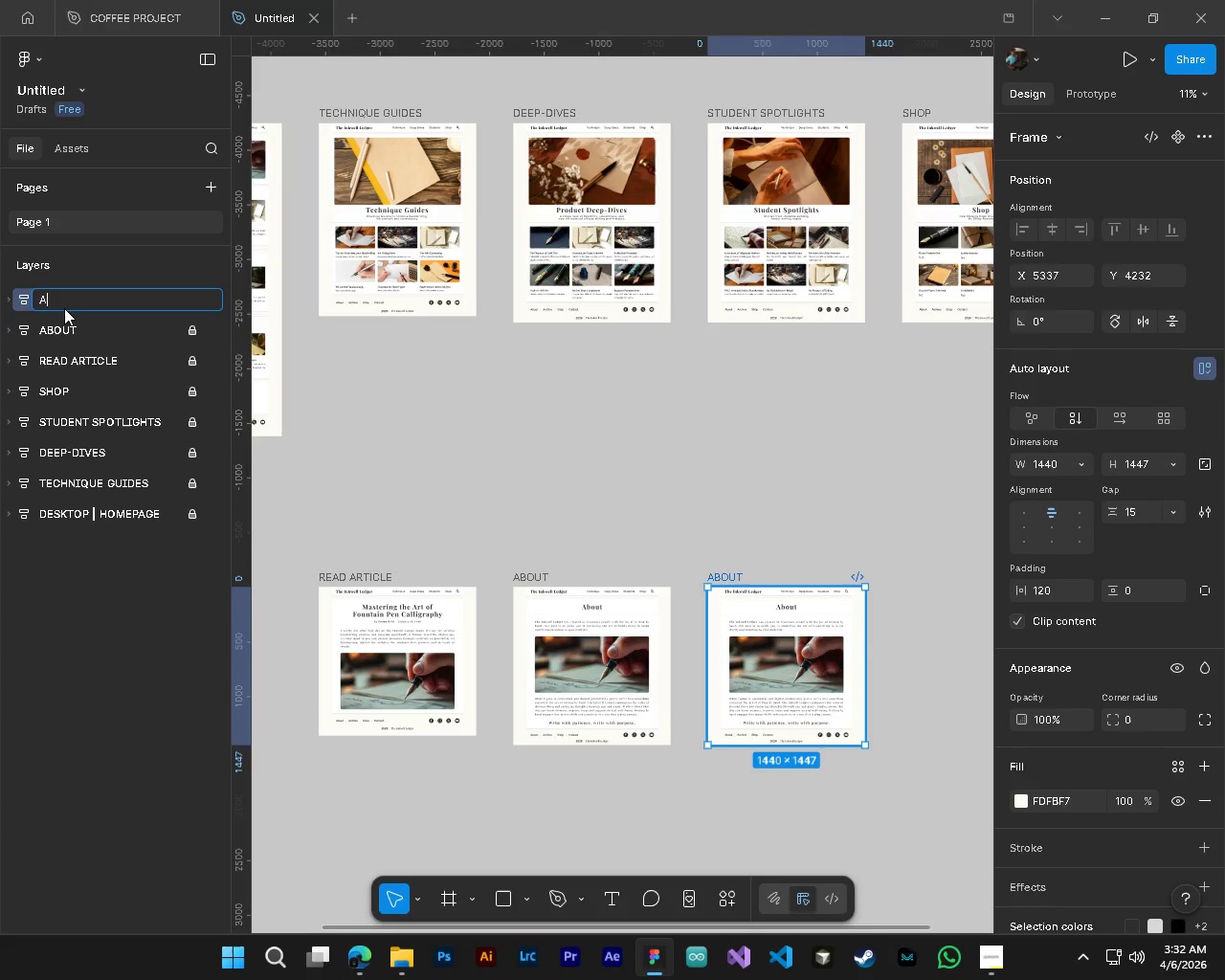 
type(RCHG)
key(Backspace)
type(IVE)
 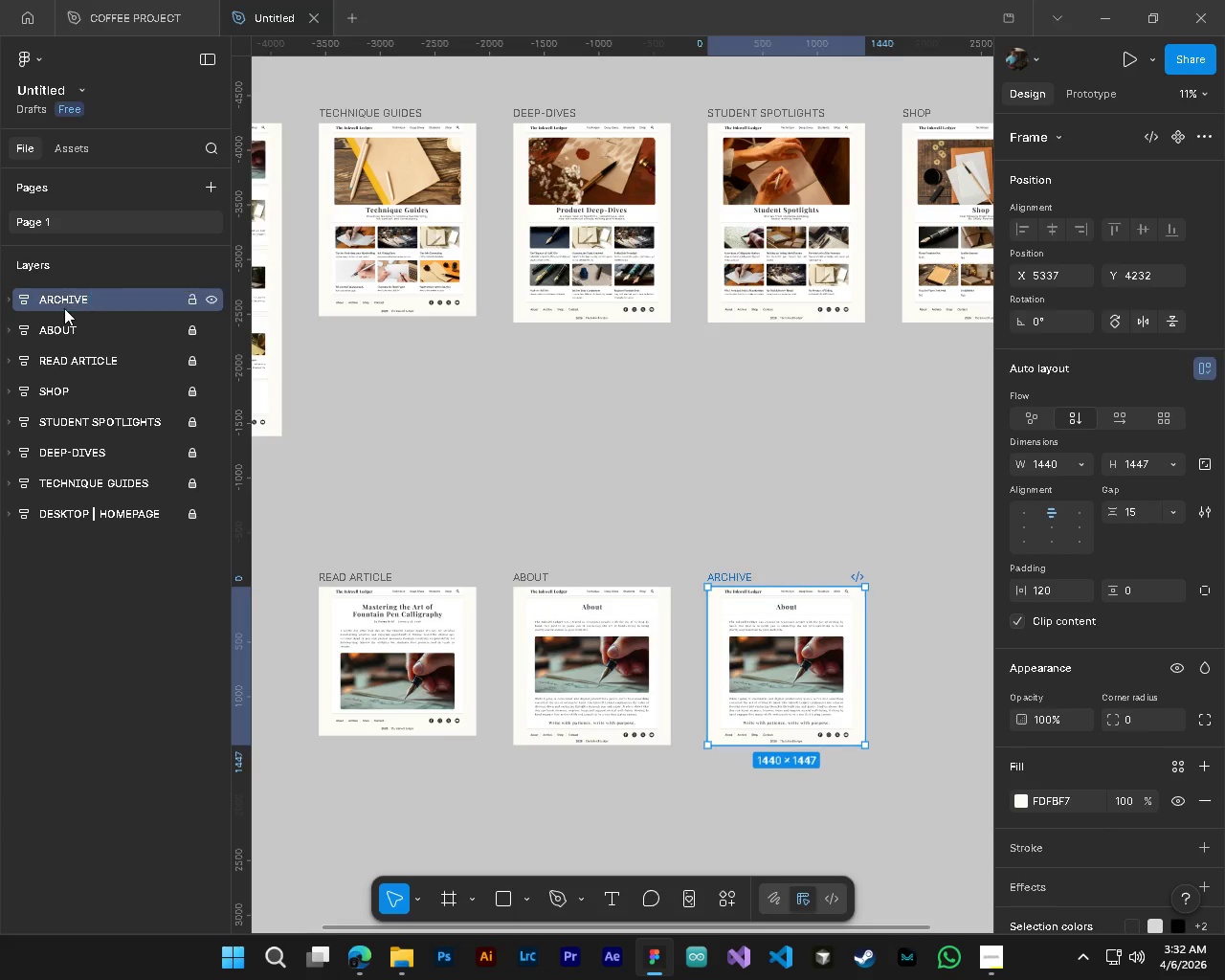 
key(Enter)
 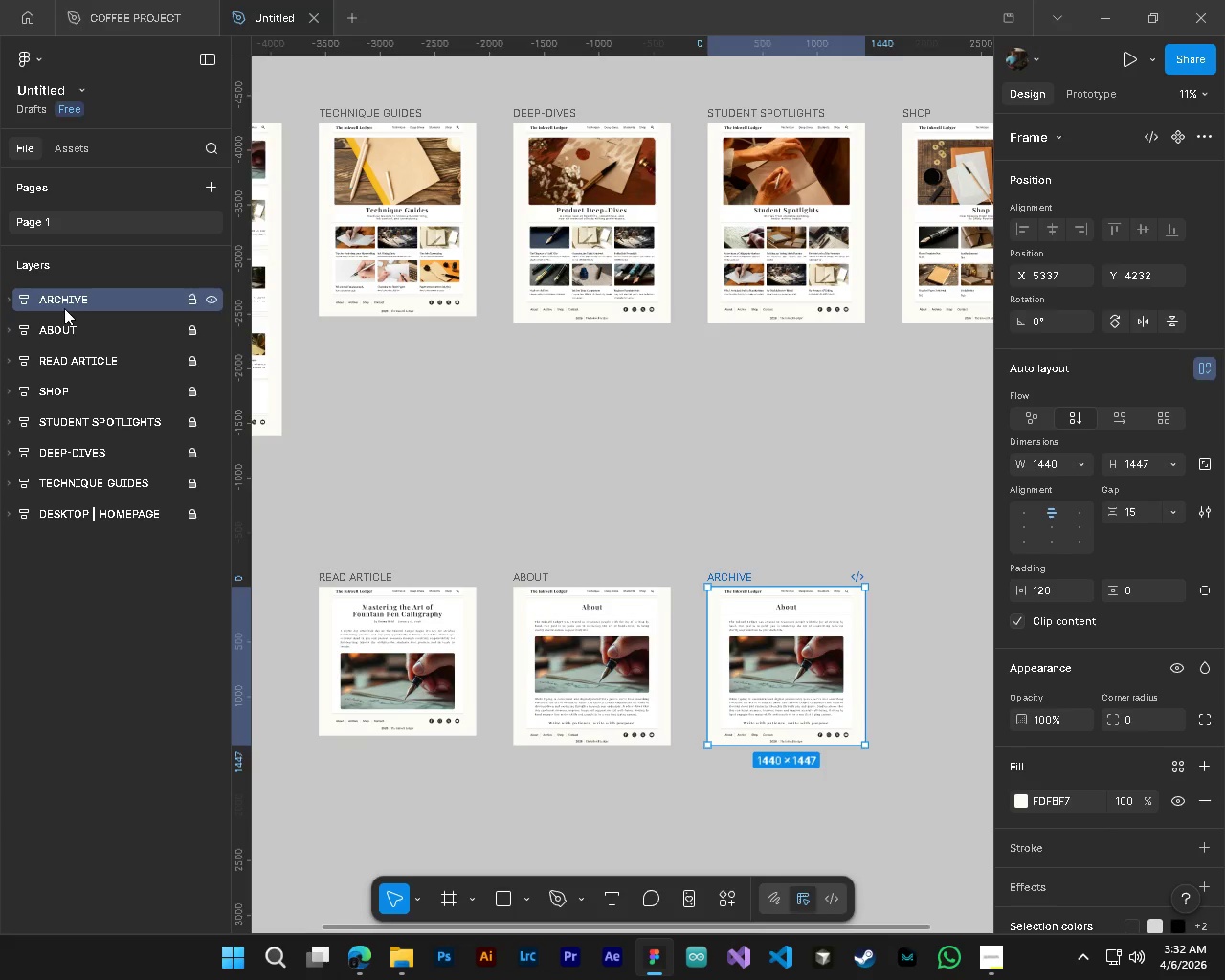 
hold_key(key=ShiftLeft, duration=0.78)
 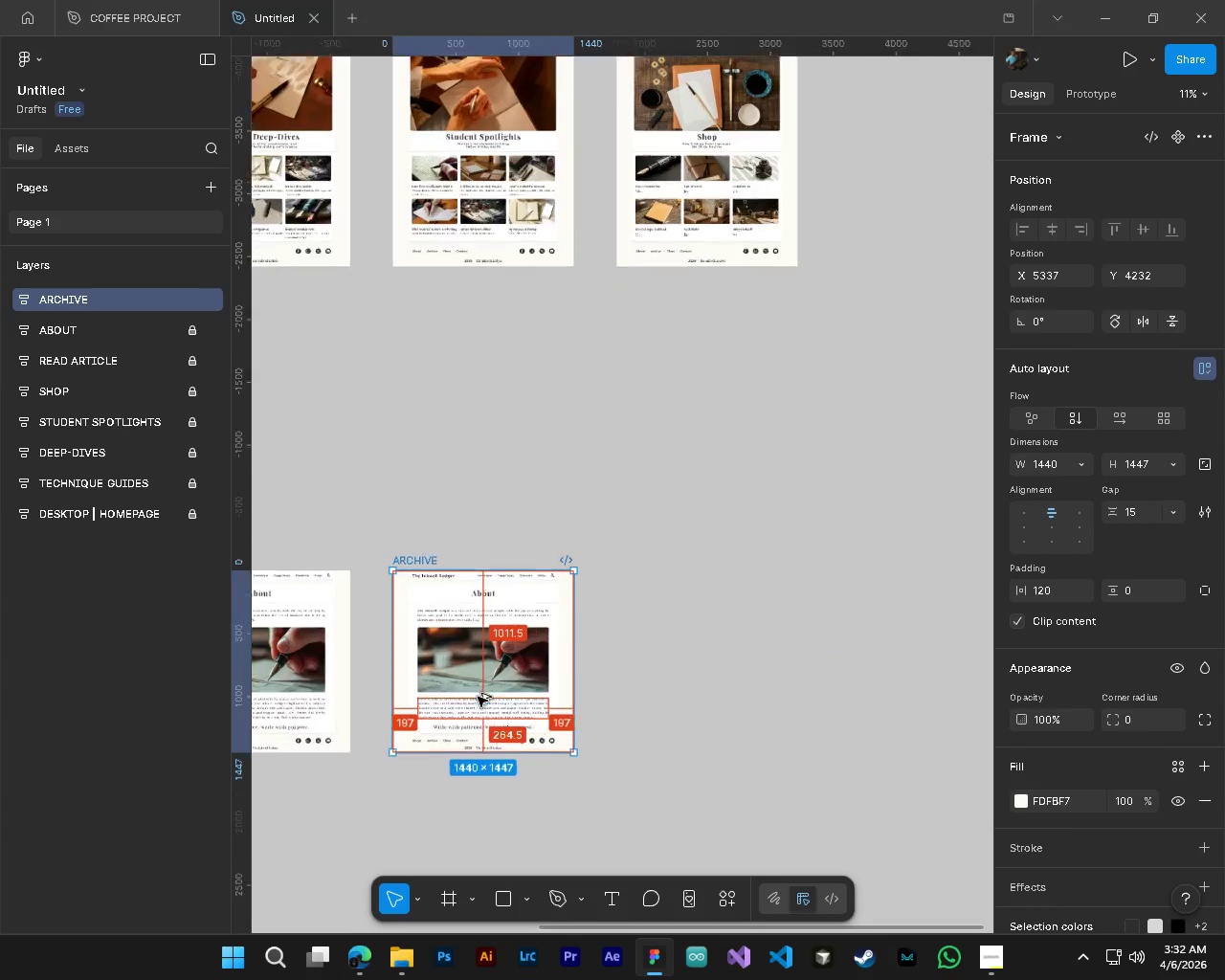 
hold_key(key=ControlLeft, duration=0.55)
 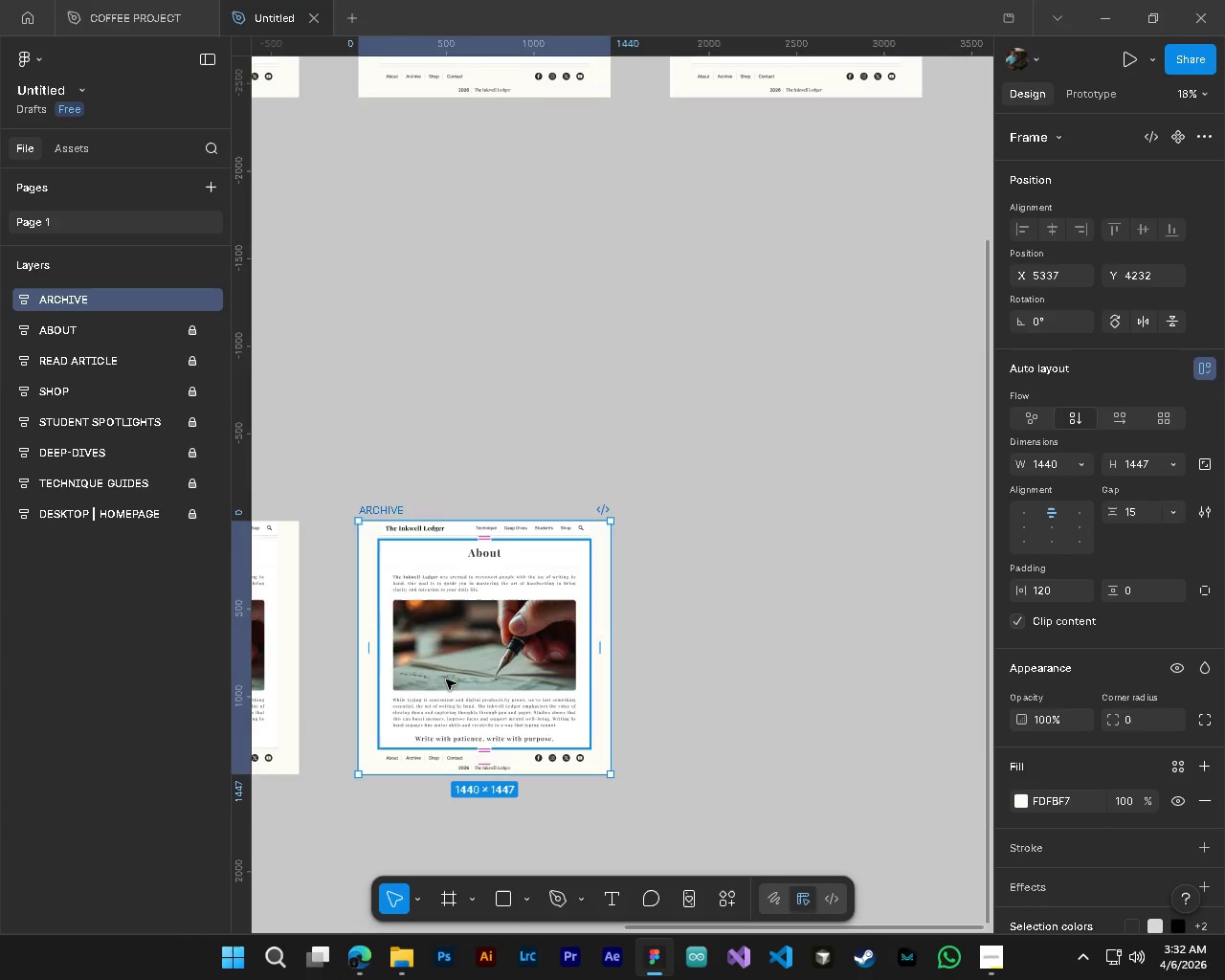 
hold_key(key=AltLeft, duration=0.48)
 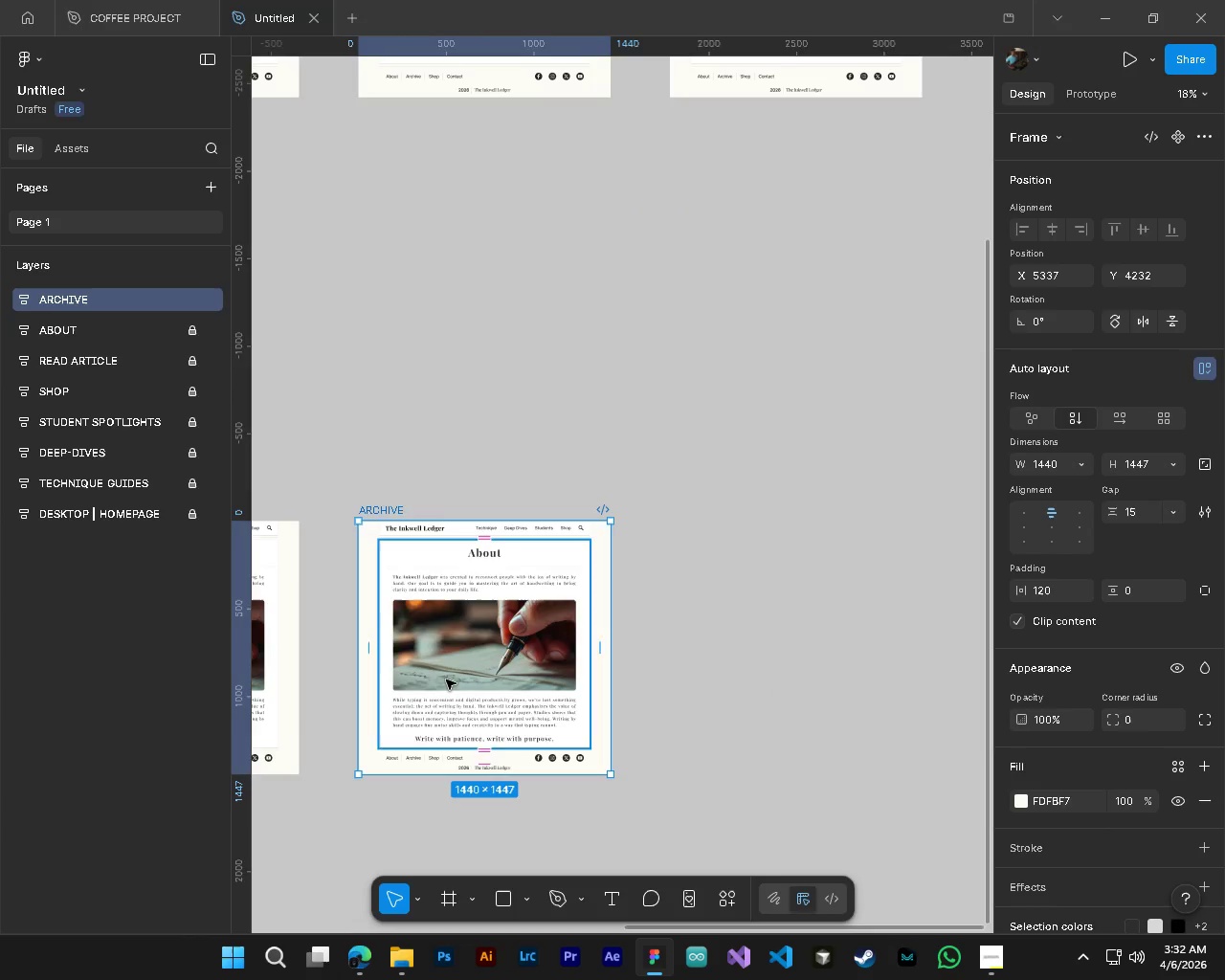 
scroll: coordinate [712, 596], scroll_direction: down, amount: 5.0
 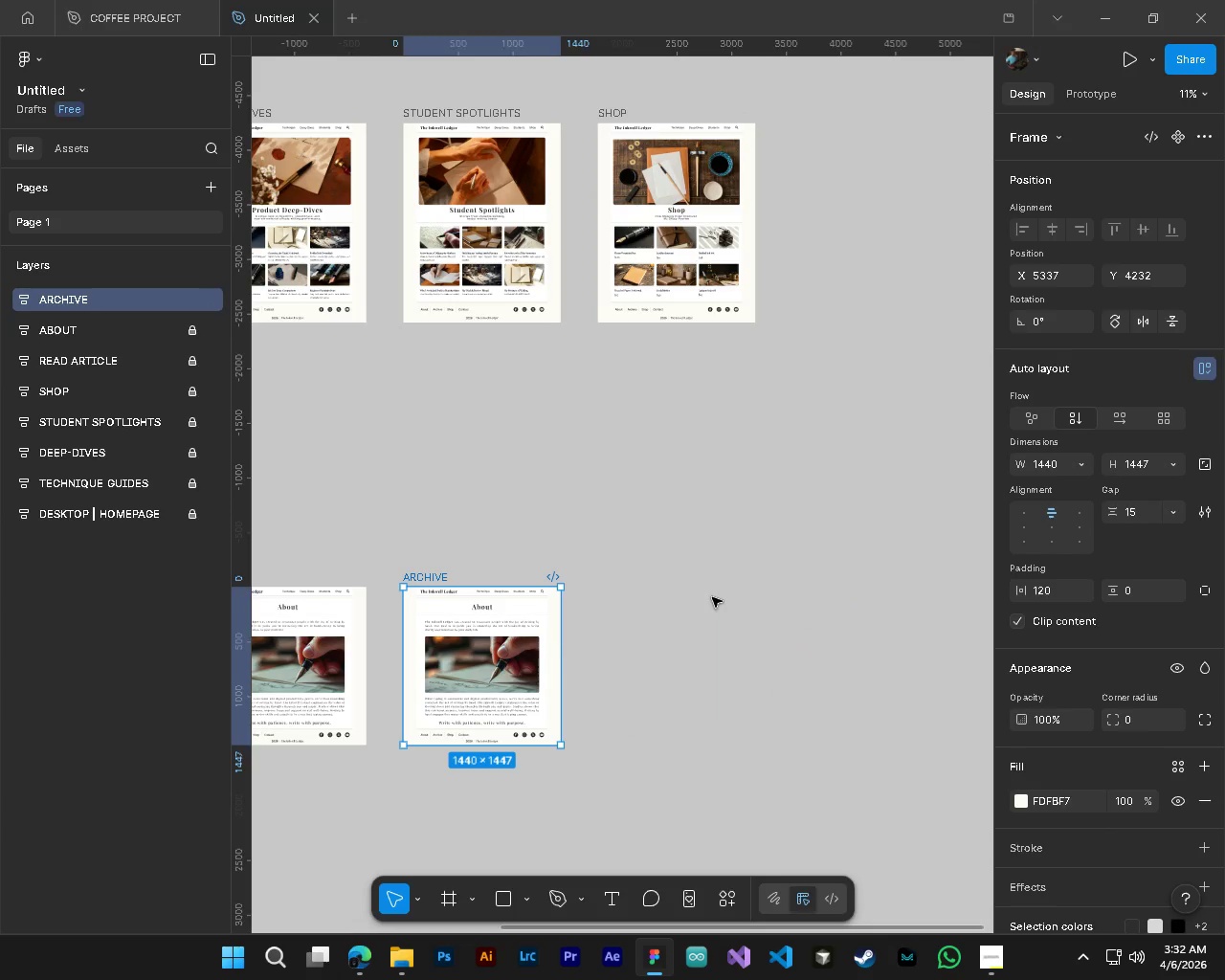 
key(CapsLock)
 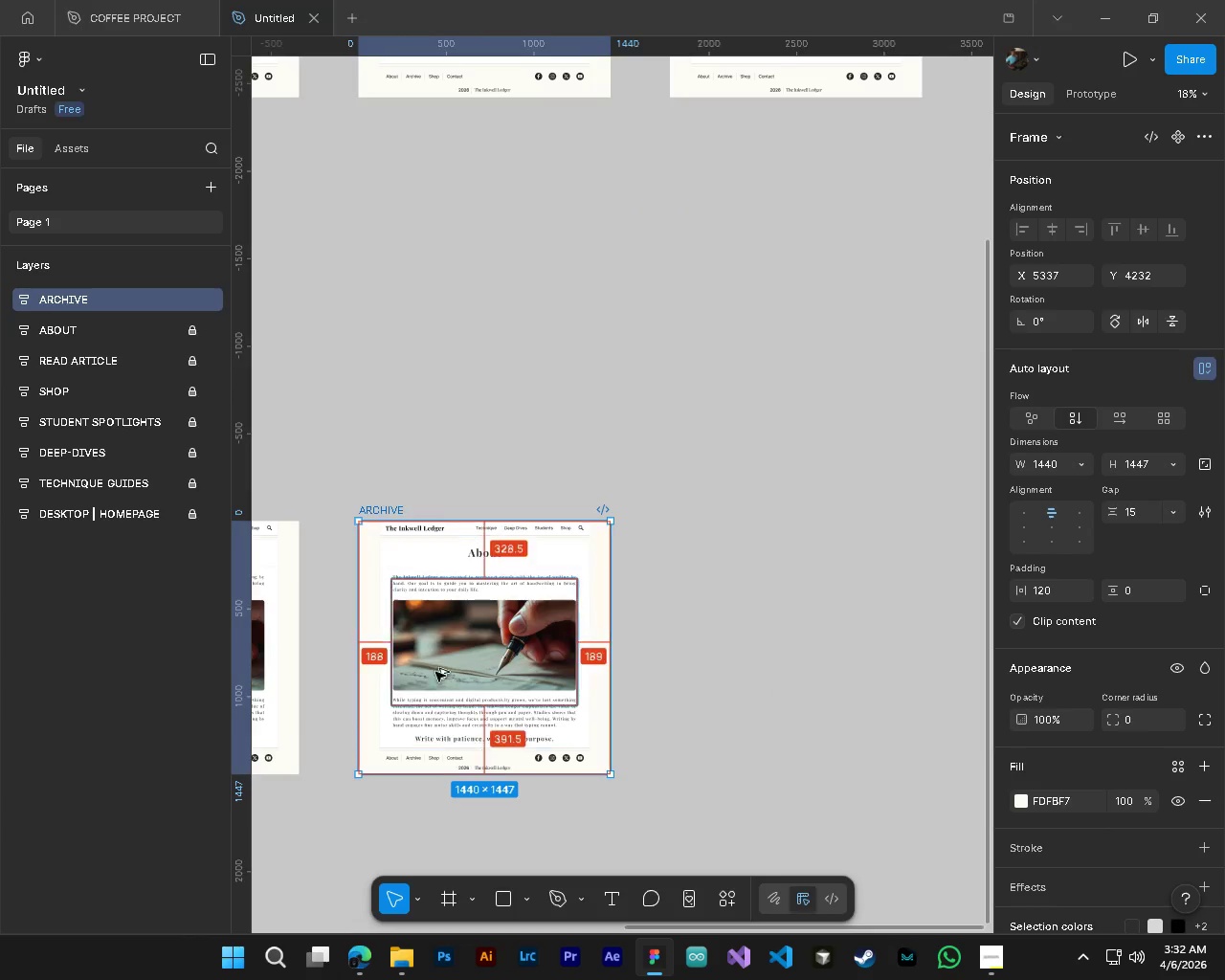 
scroll: coordinate [478, 697], scroll_direction: up, amount: 4.0
 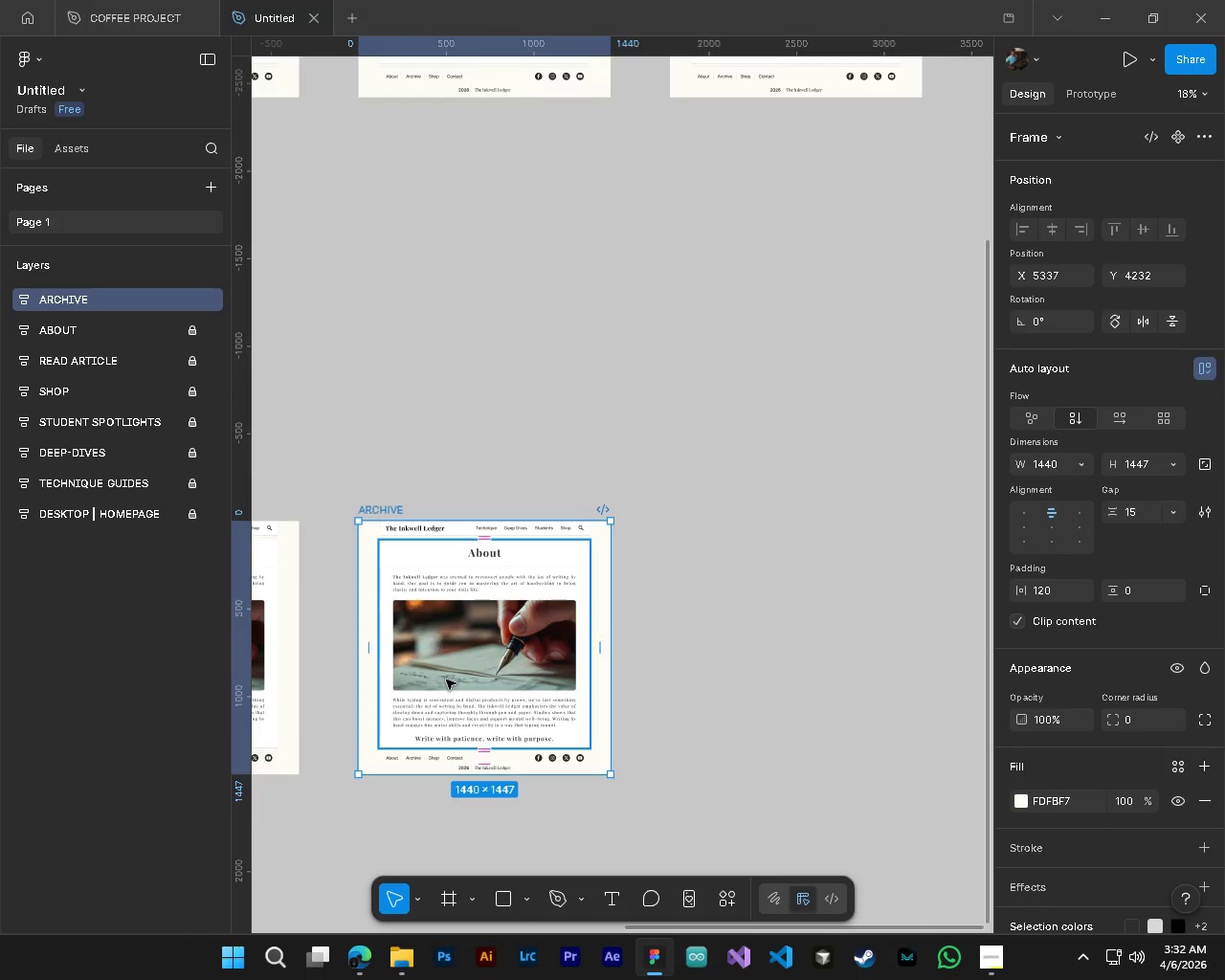 
hold_key(key=ControlLeft, duration=0.45)
hold_key(key=AltLeft, duration=0.44)
hold_key(key=ShiftLeft, duration=0.31)
scroll: coordinate [412, 553], scroll_direction: up, amount: 7.0
 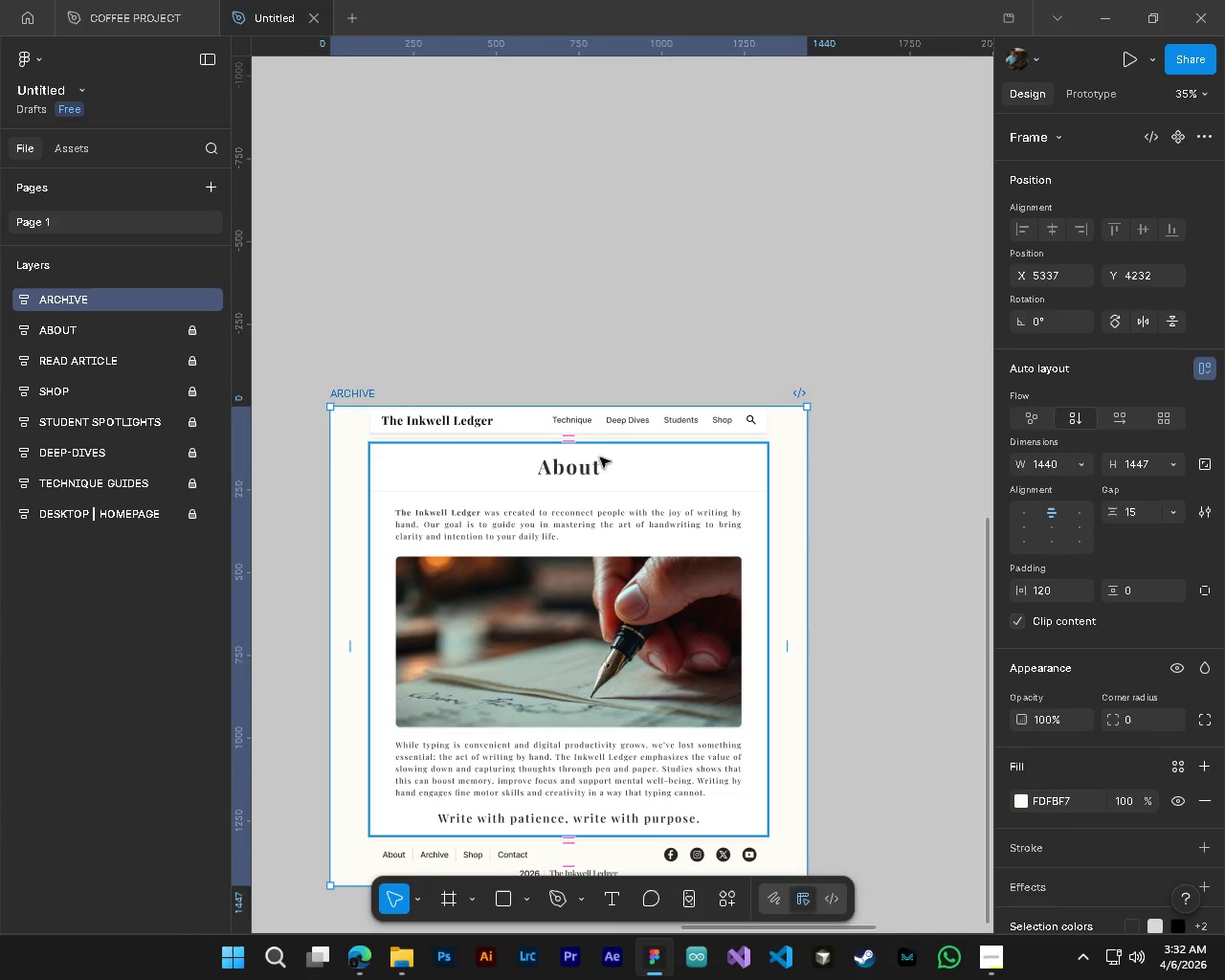 
wait(8.76)
 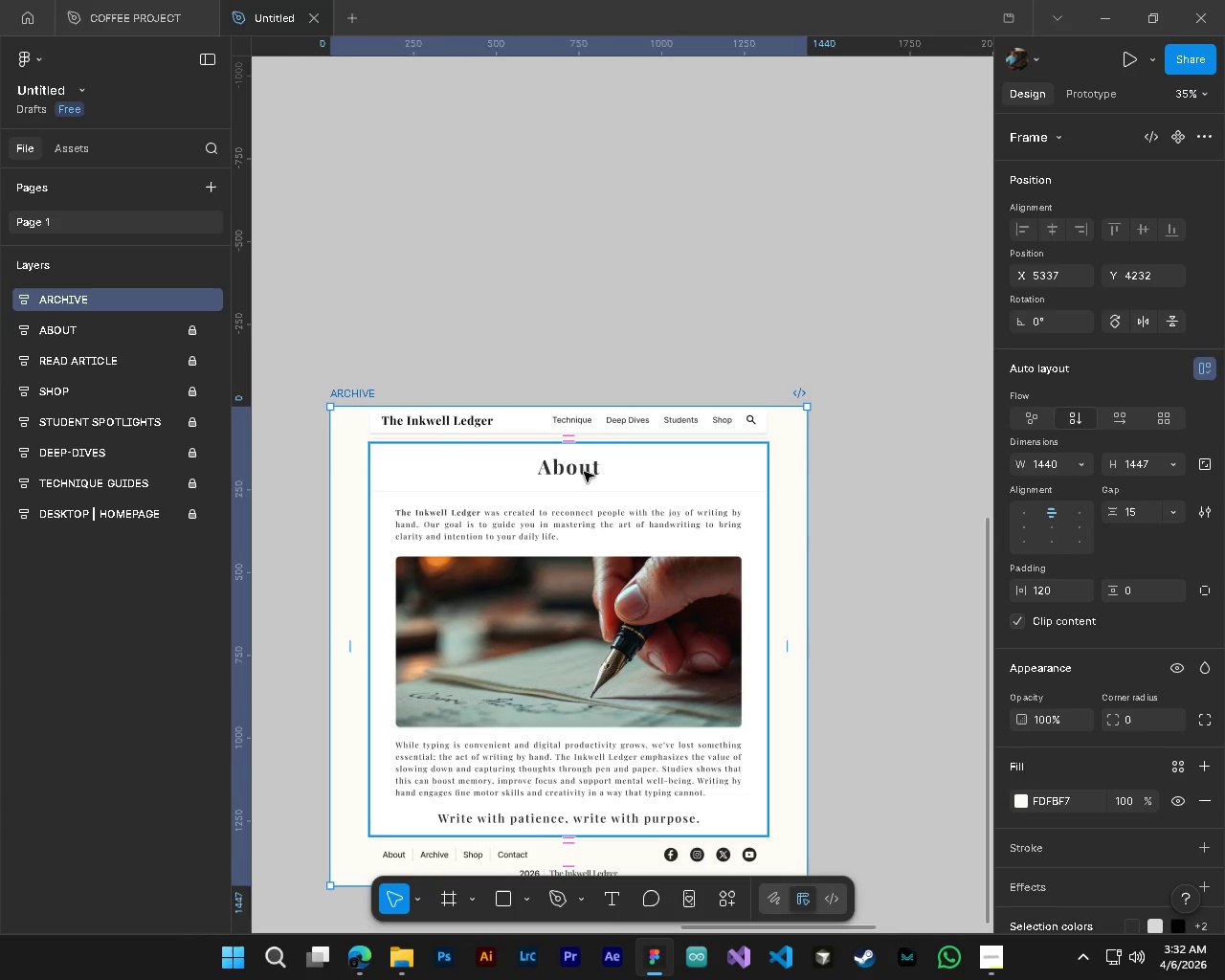 
hold_key(key=ControlLeft, duration=0.45)
 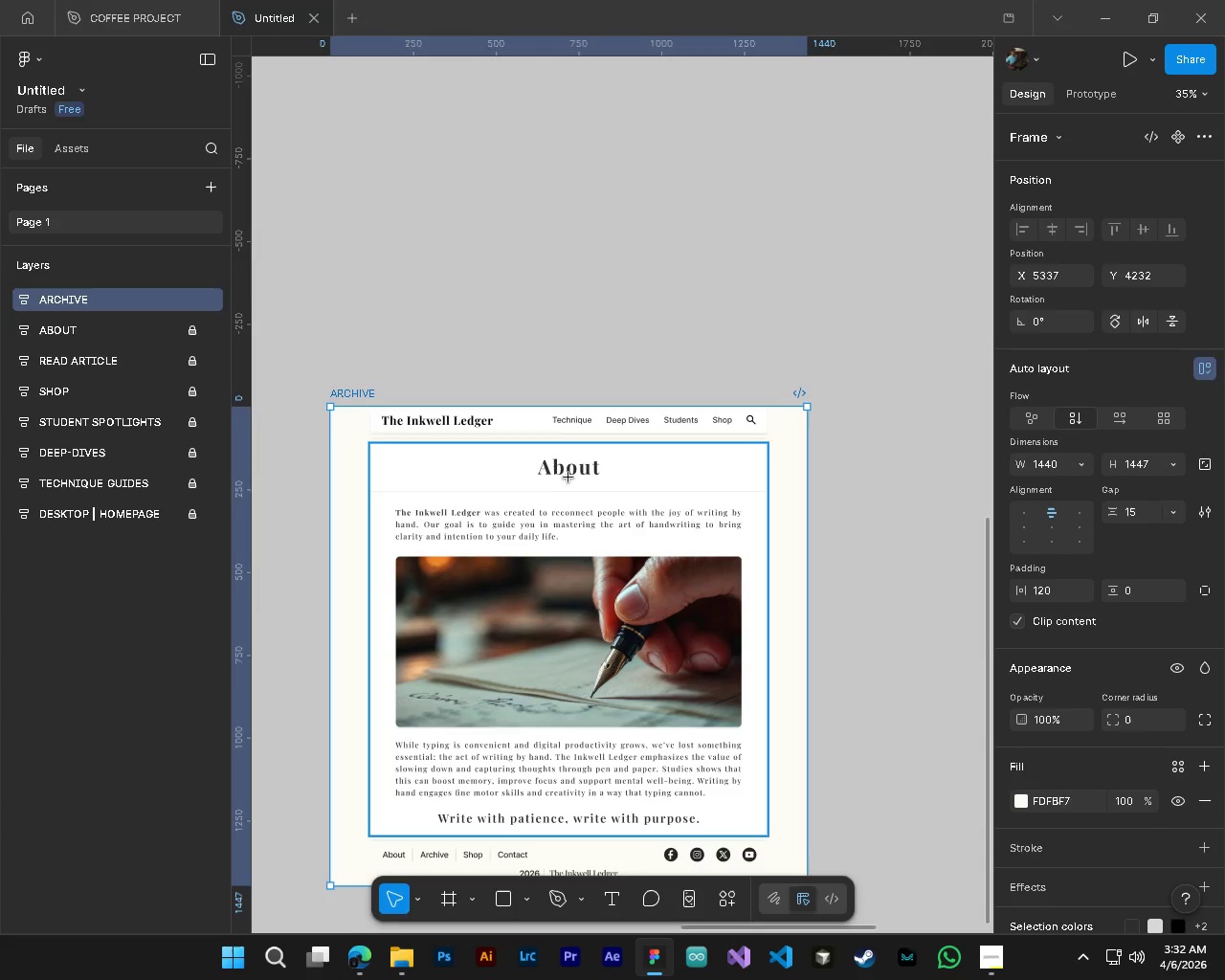 
hold_key(key=AltLeft, duration=0.42)
 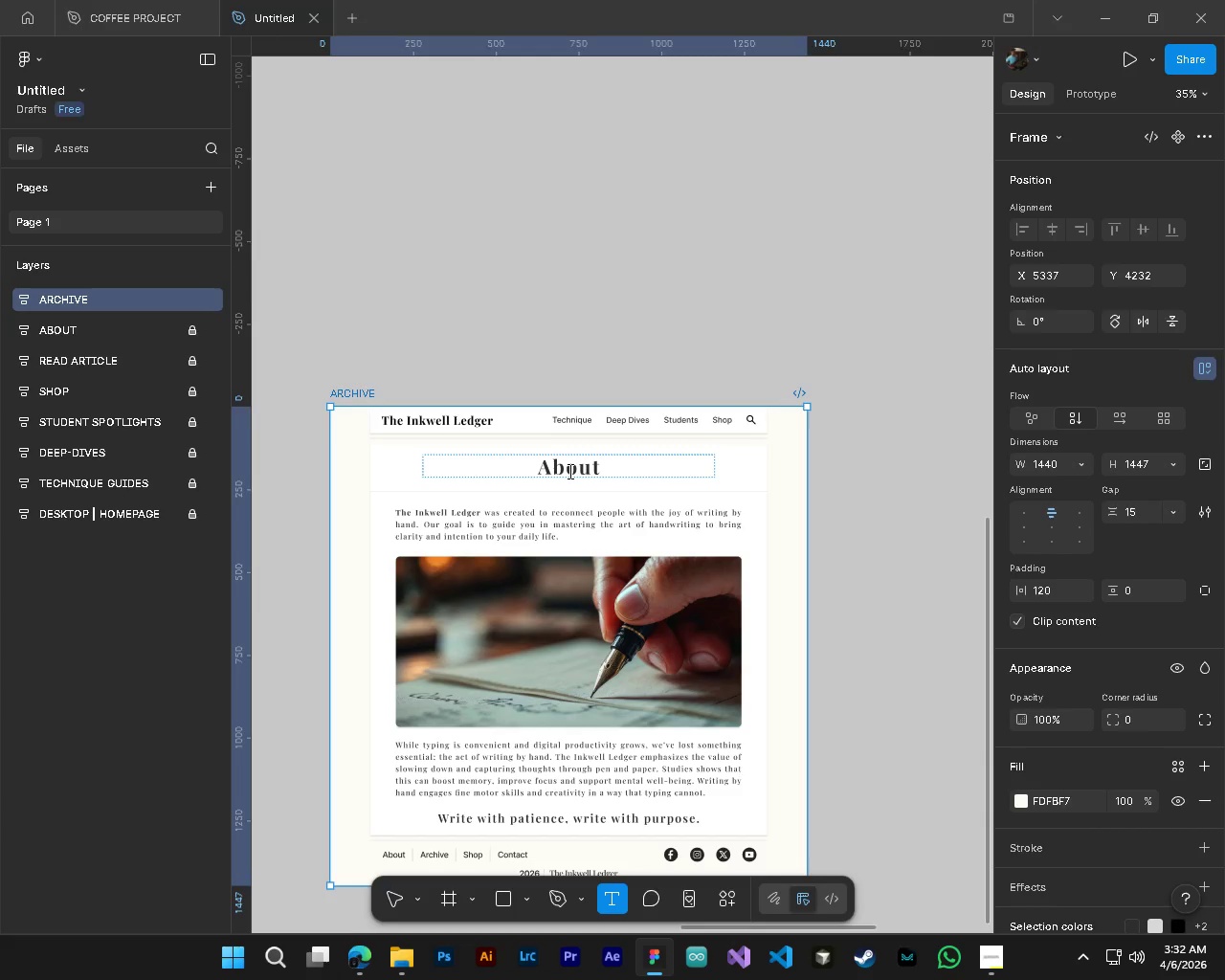 
key(T)
 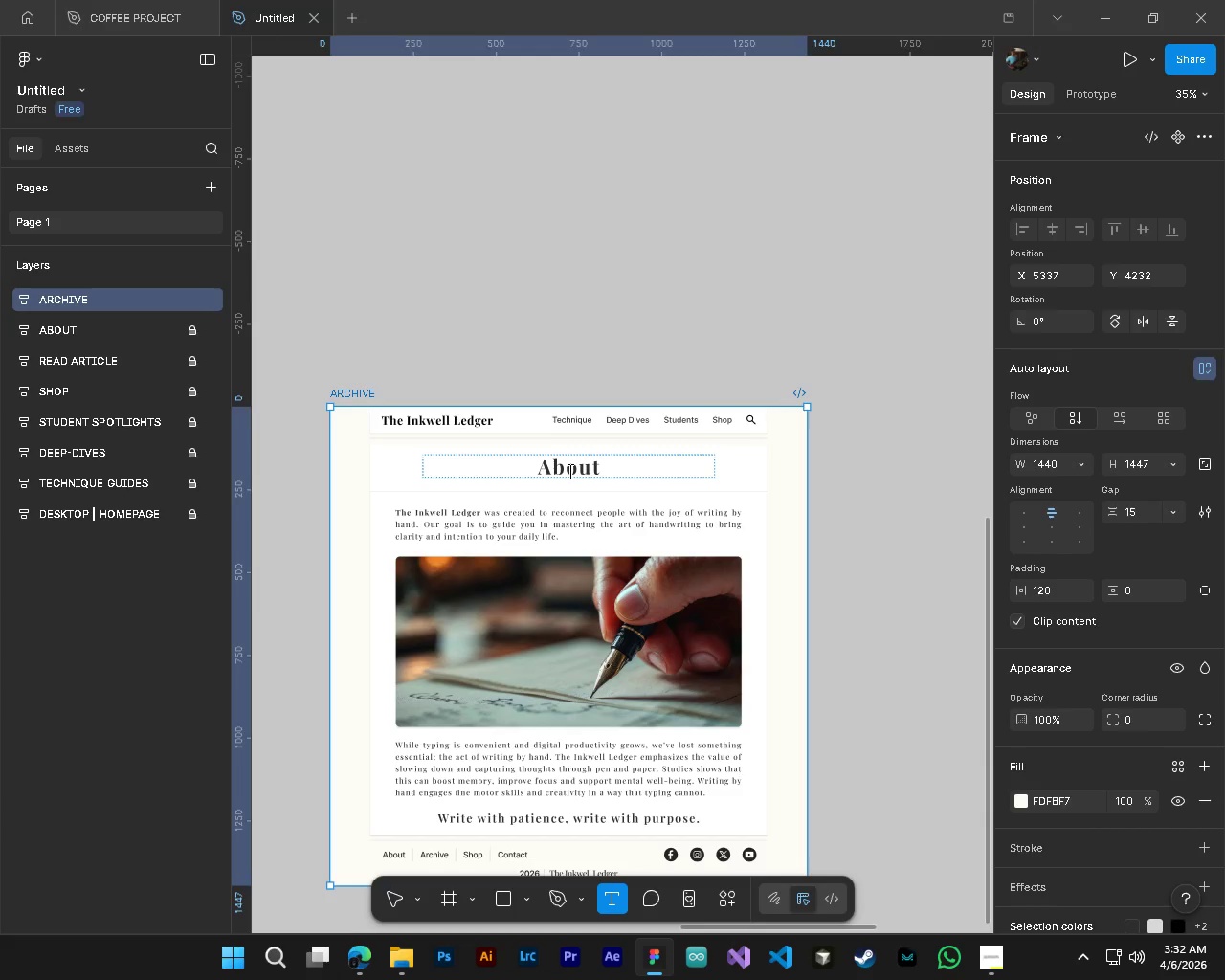 
left_click([568, 471])
 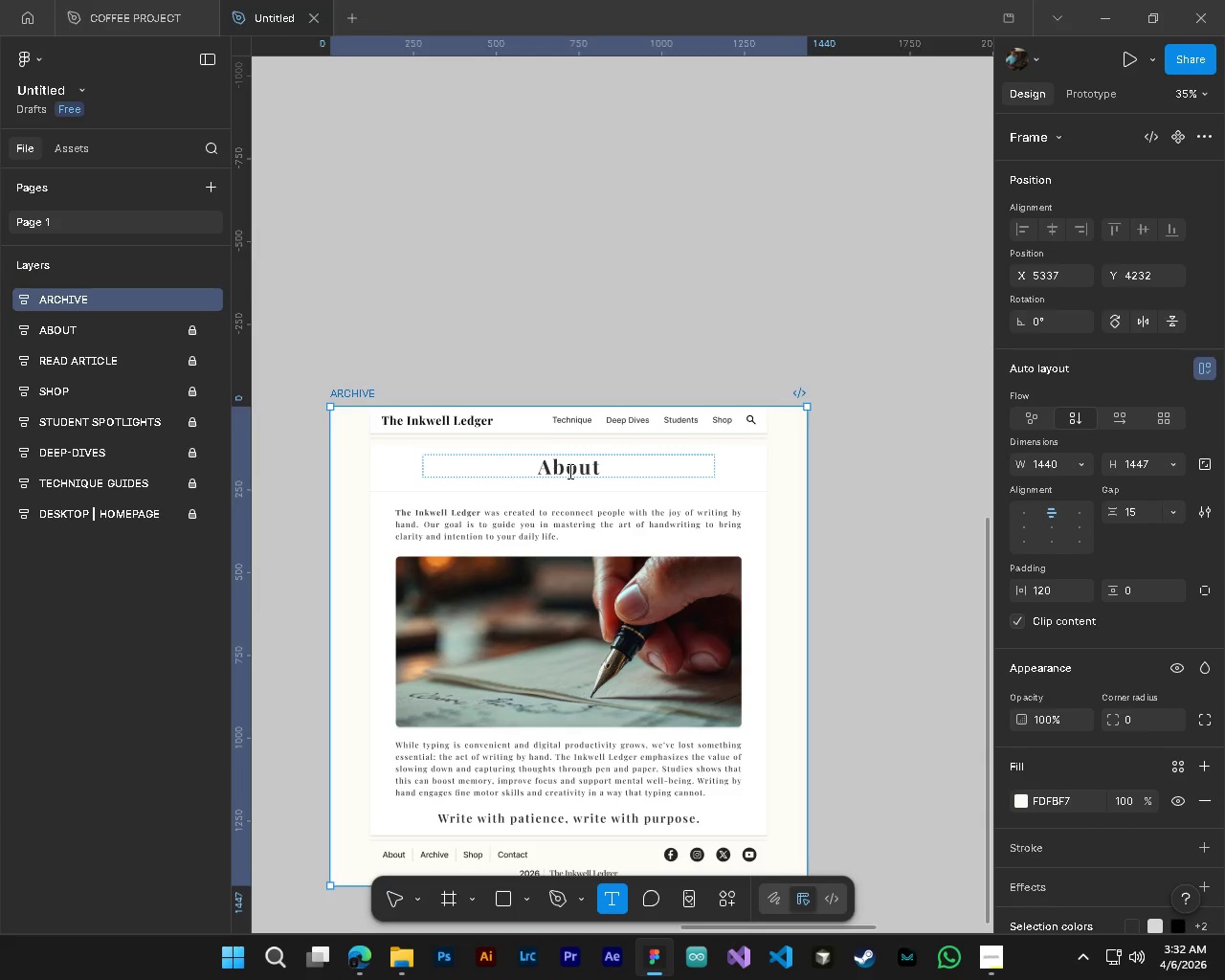 
key(Control+ControlLeft)
 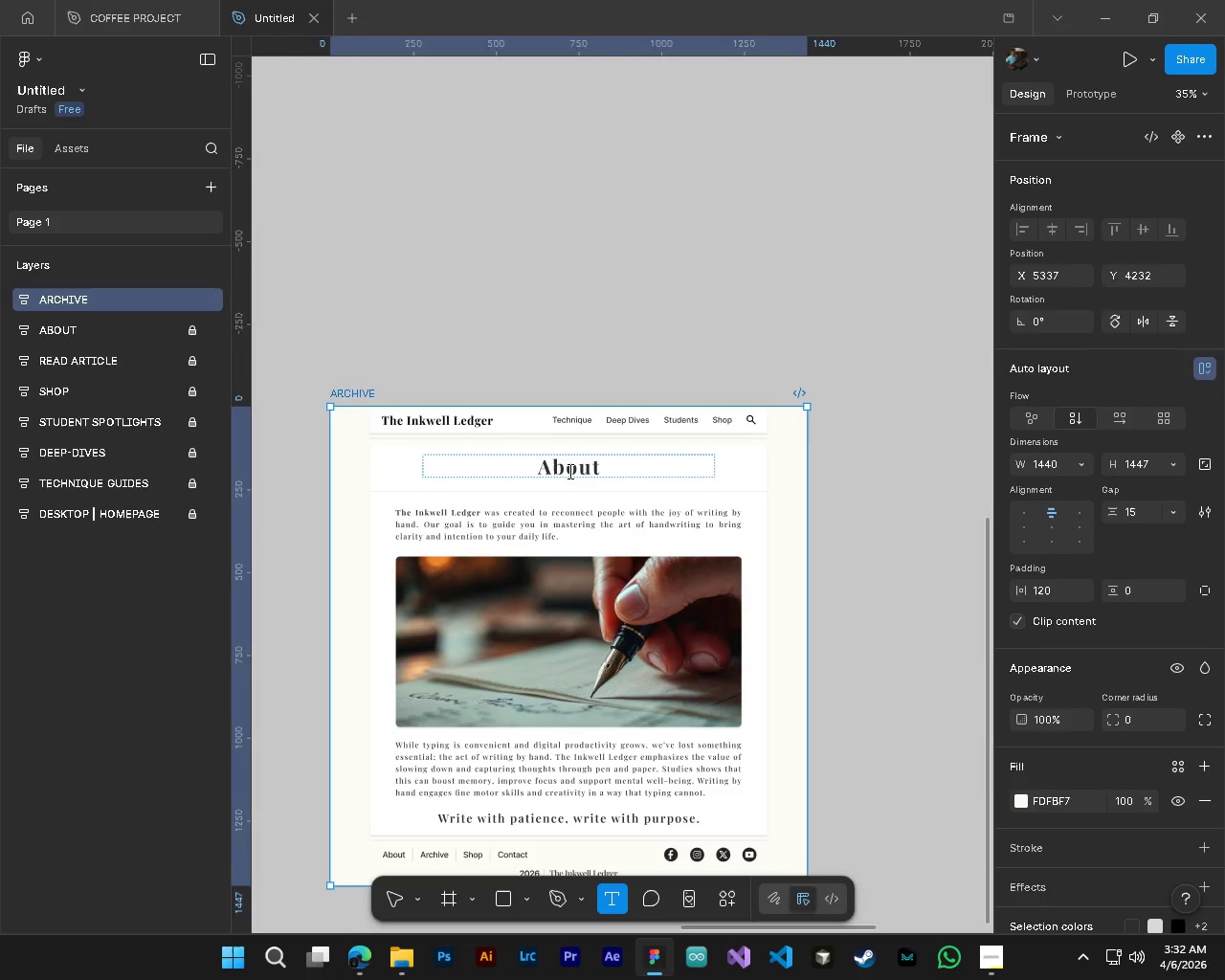 
key(Control+A)
 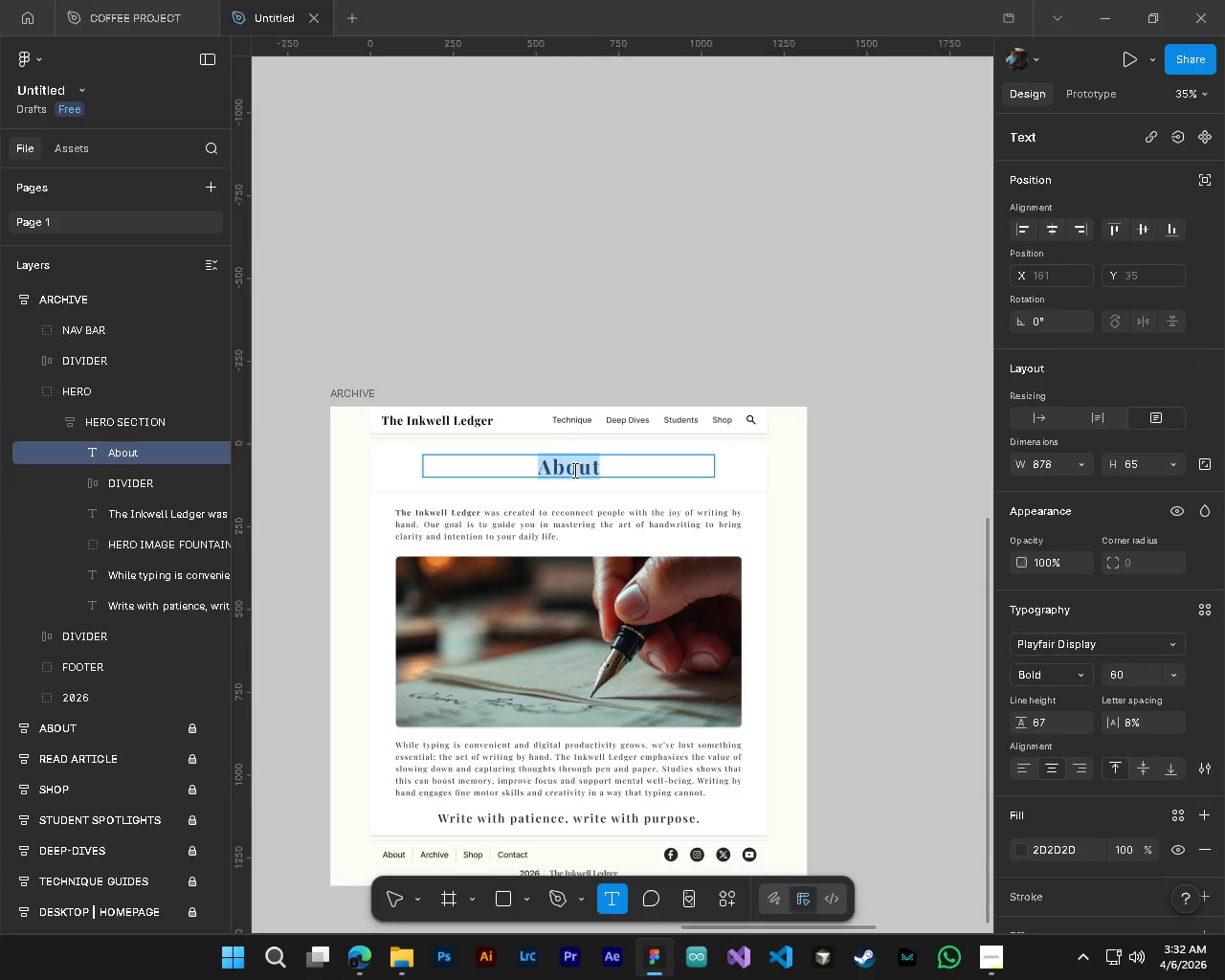 
type(Archive)
 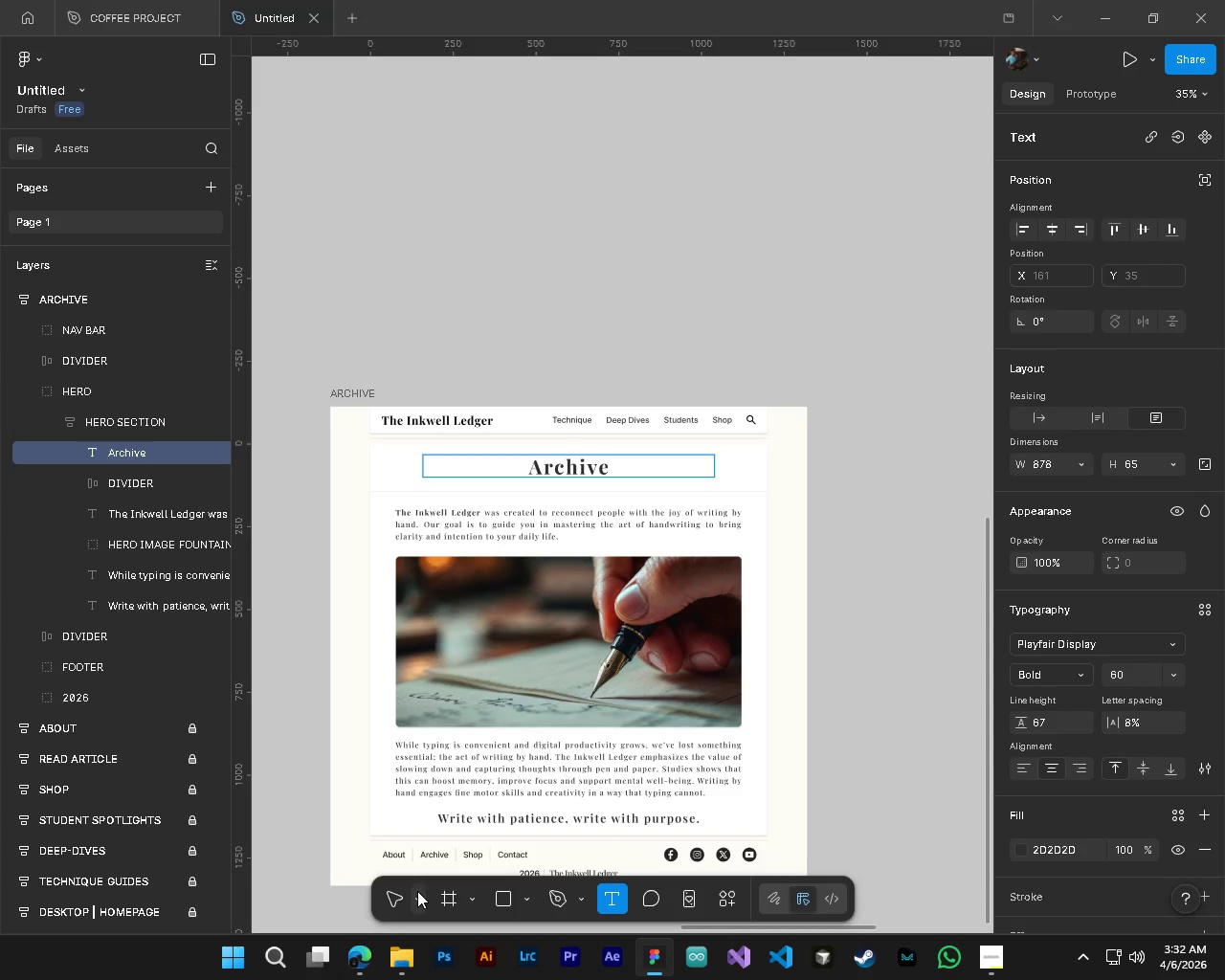 
left_click([397, 891])
 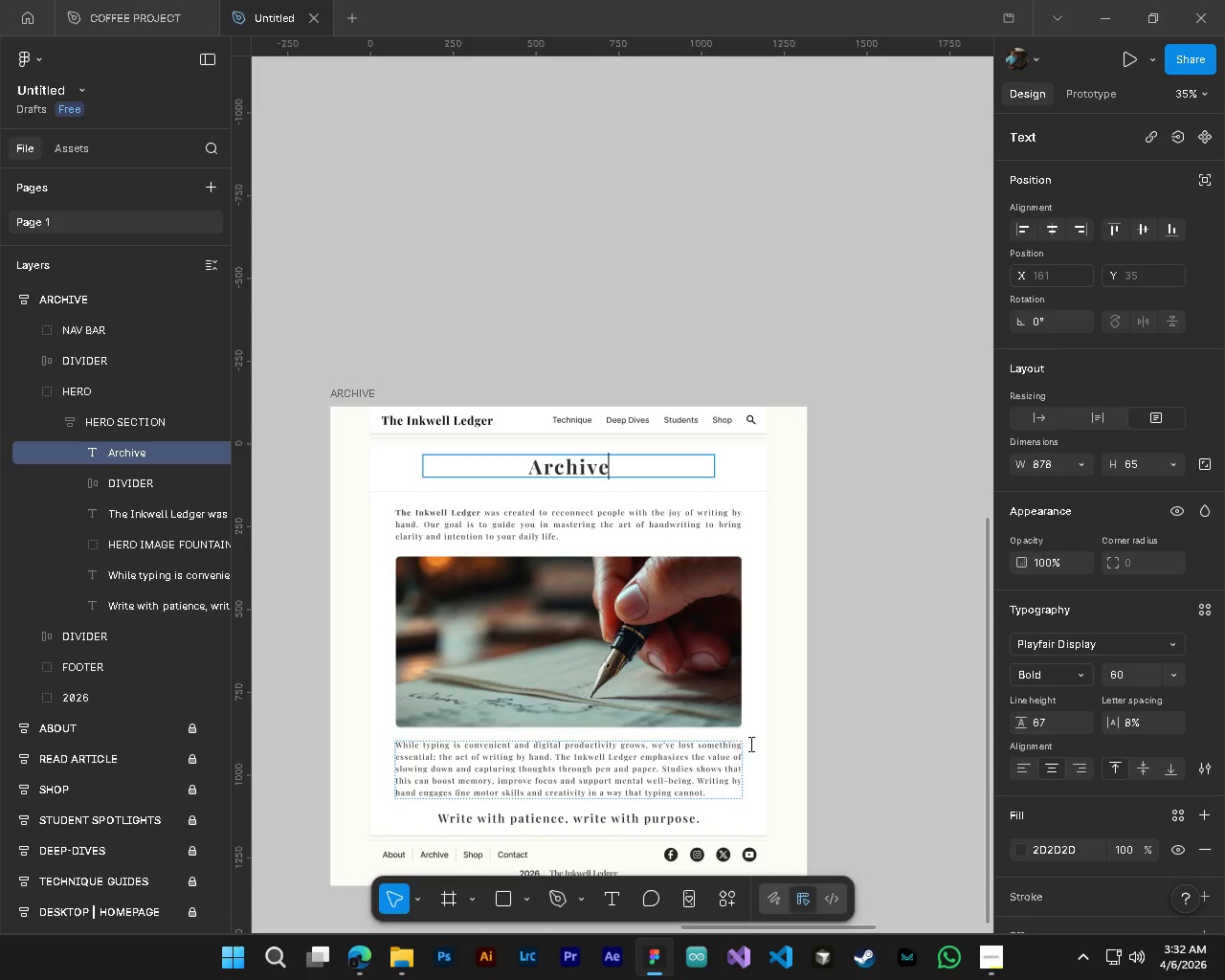 
left_click([875, 727])
 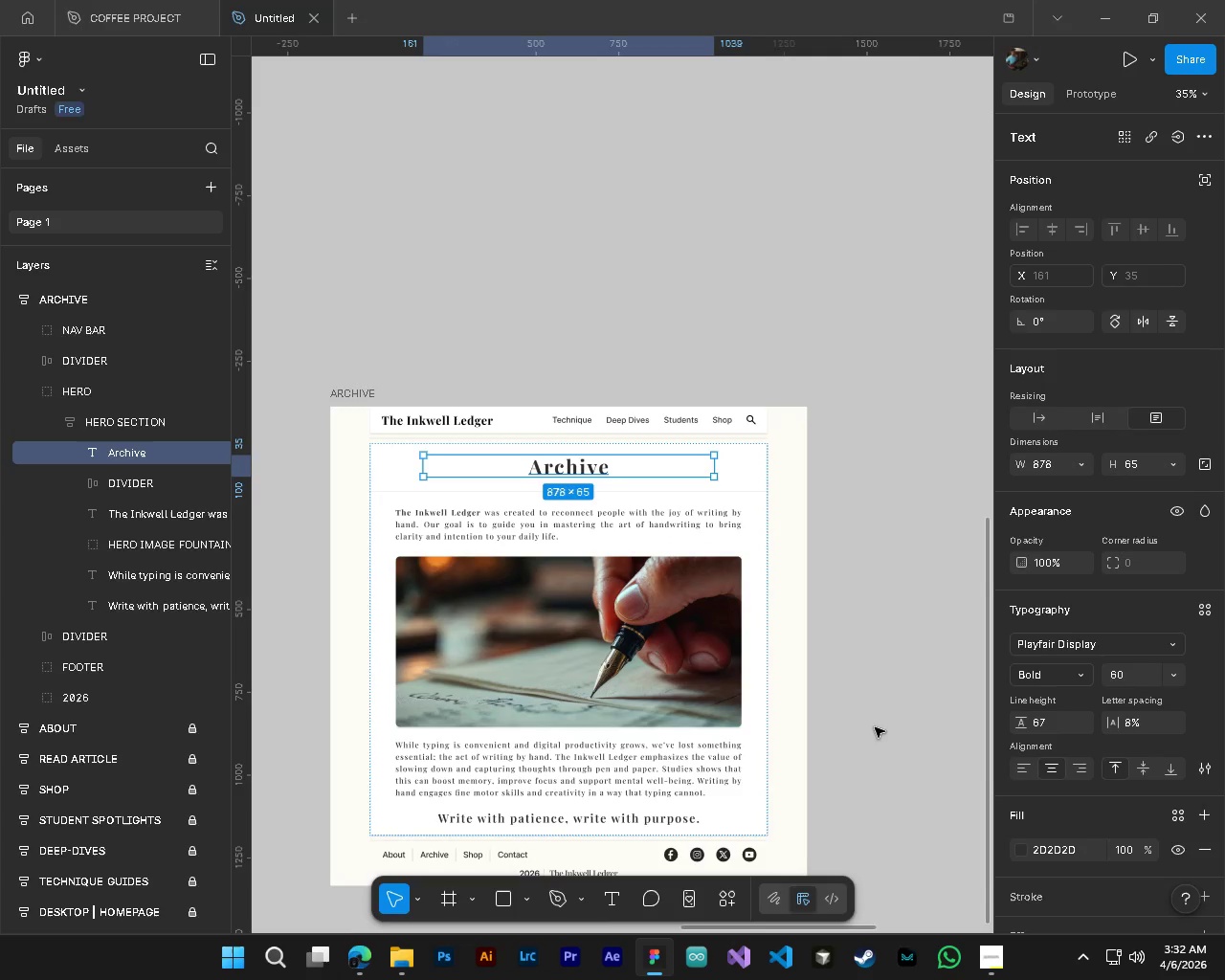 
hold_key(key=ShiftLeft, duration=0.44)
 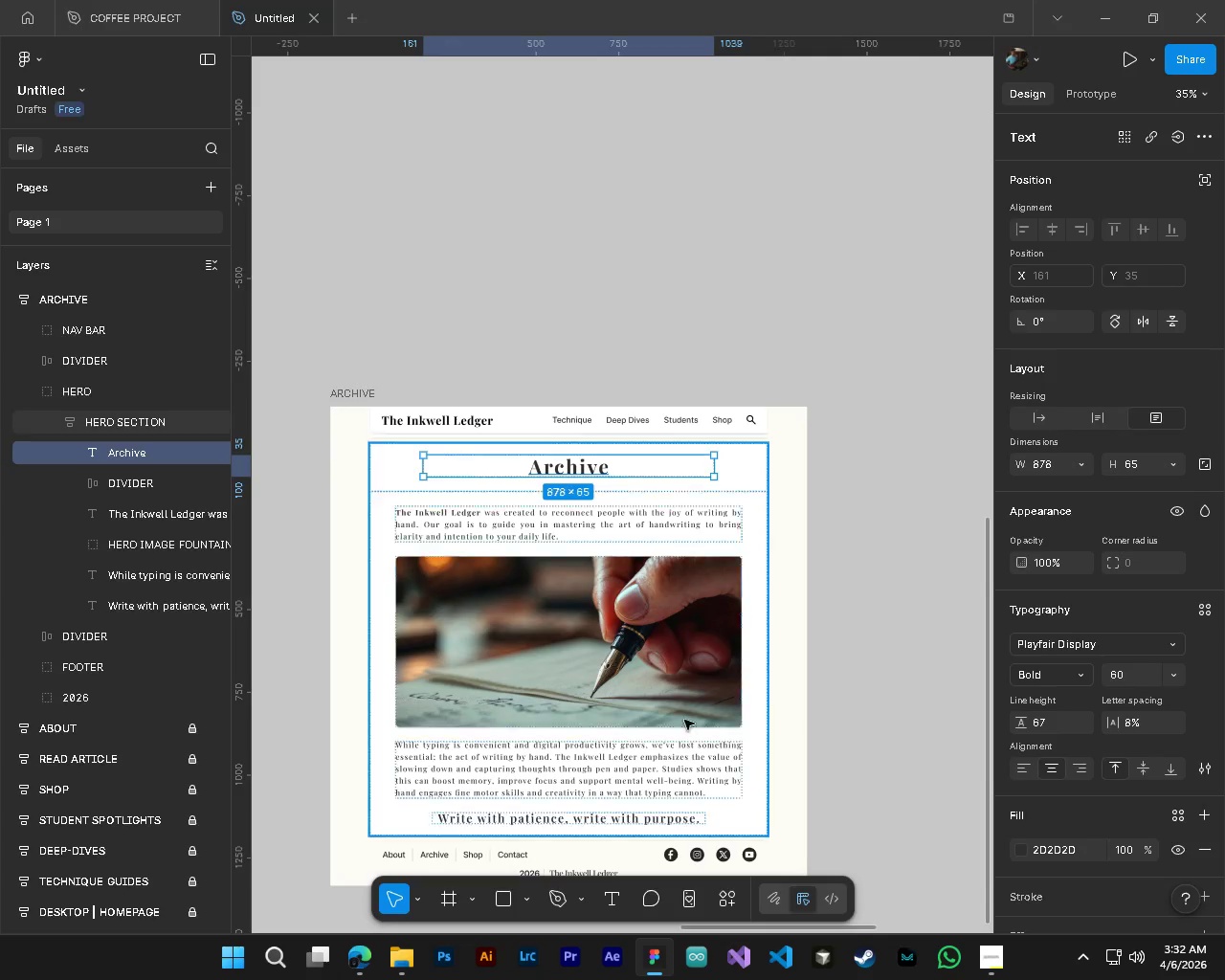 
hold_key(key=ControlLeft, duration=1.03)
 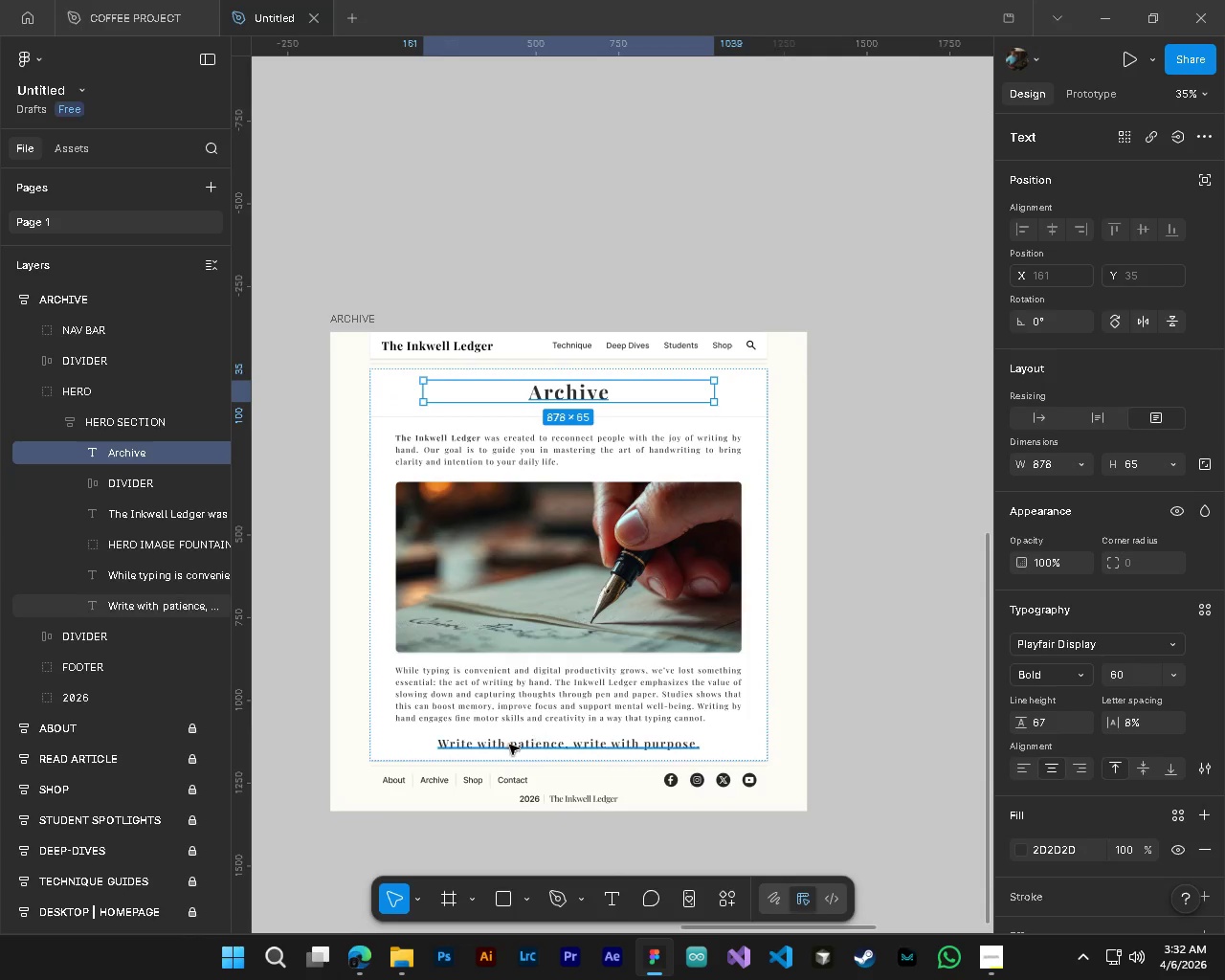 
key(Alt+Control+AltLeft)
 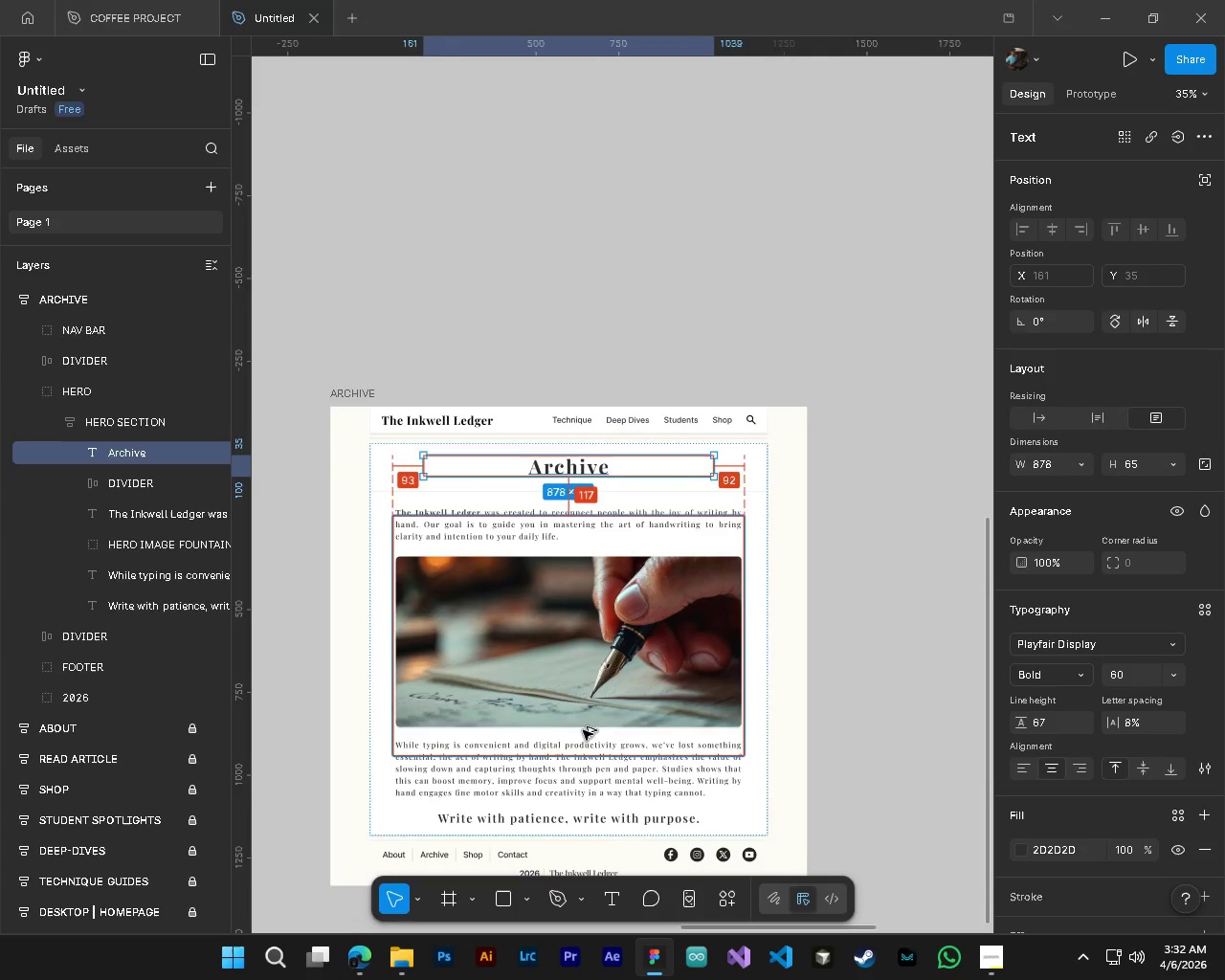 
hold_key(key=AltLeft, duration=0.78)
 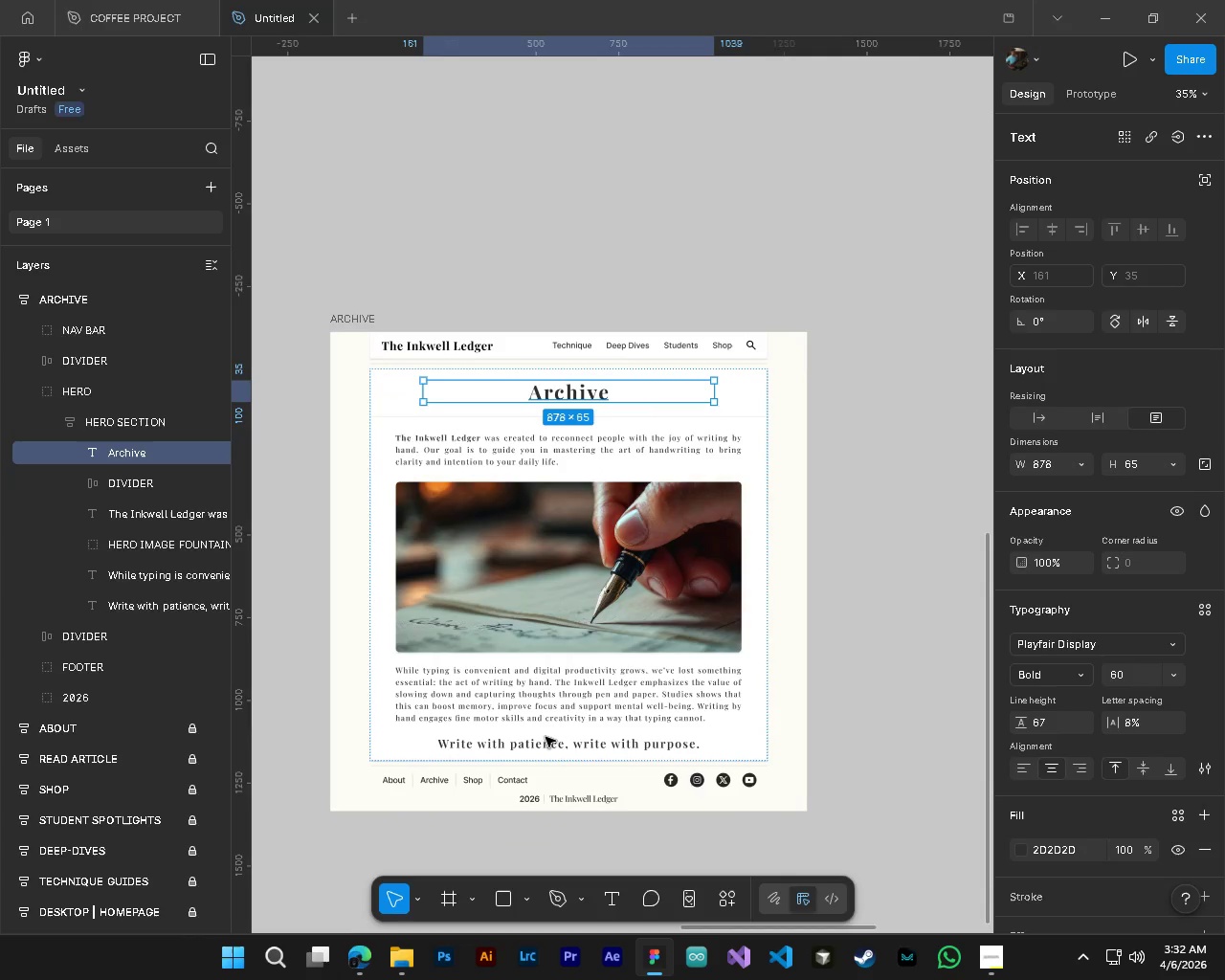 
scroll: coordinate [546, 737], scroll_direction: down, amount: 3.0
 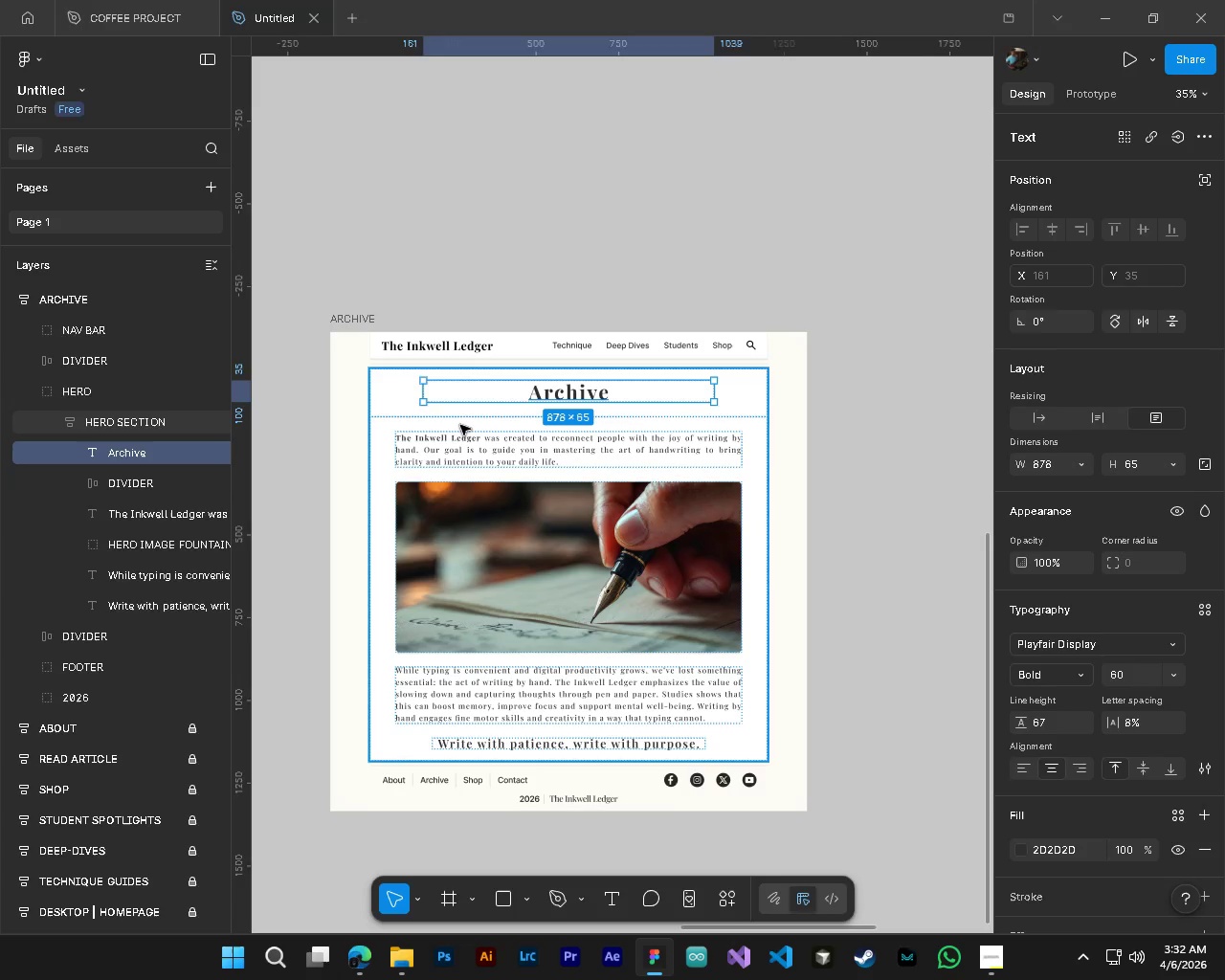 
wait(6.09)
 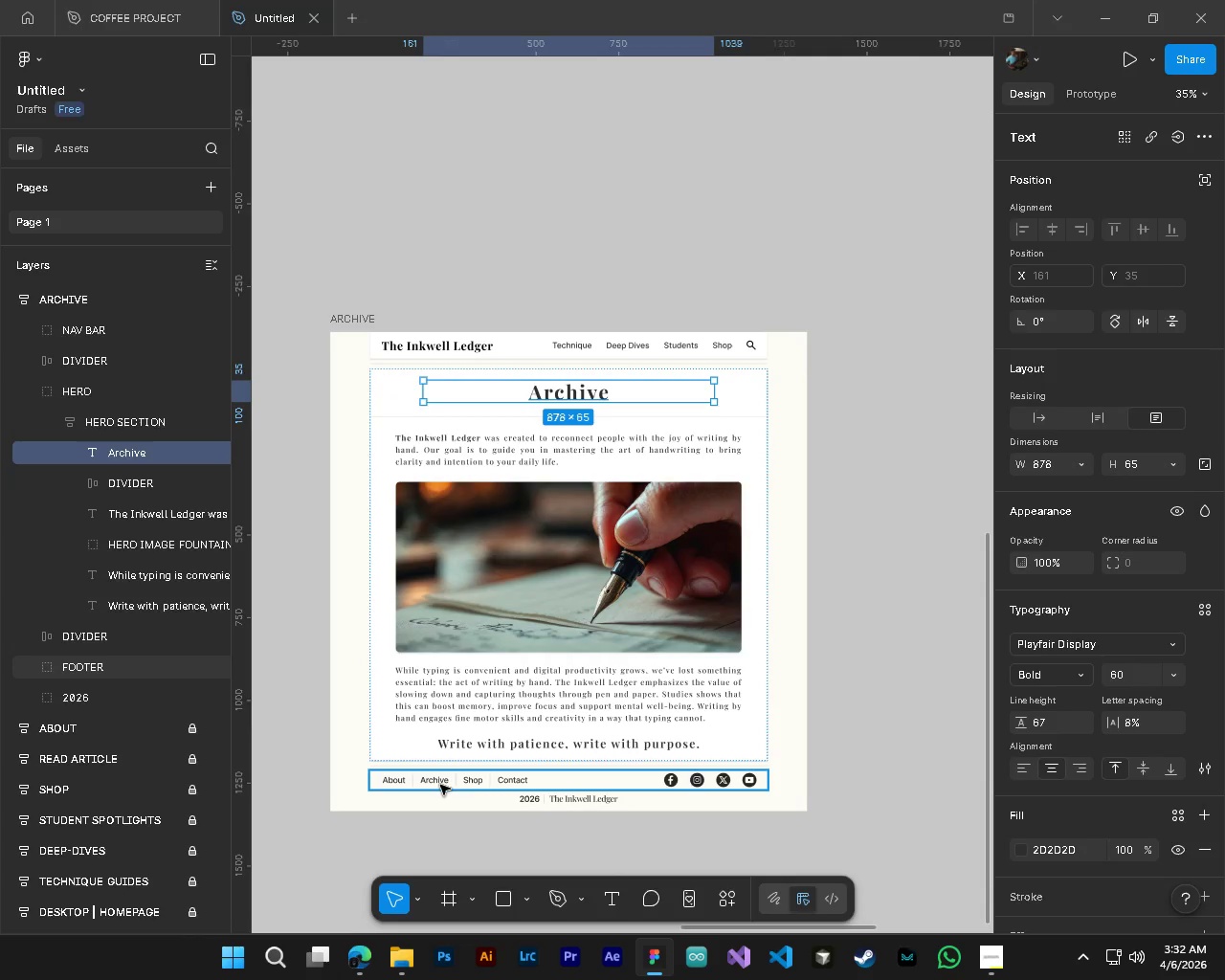 
left_click([93, 482])
 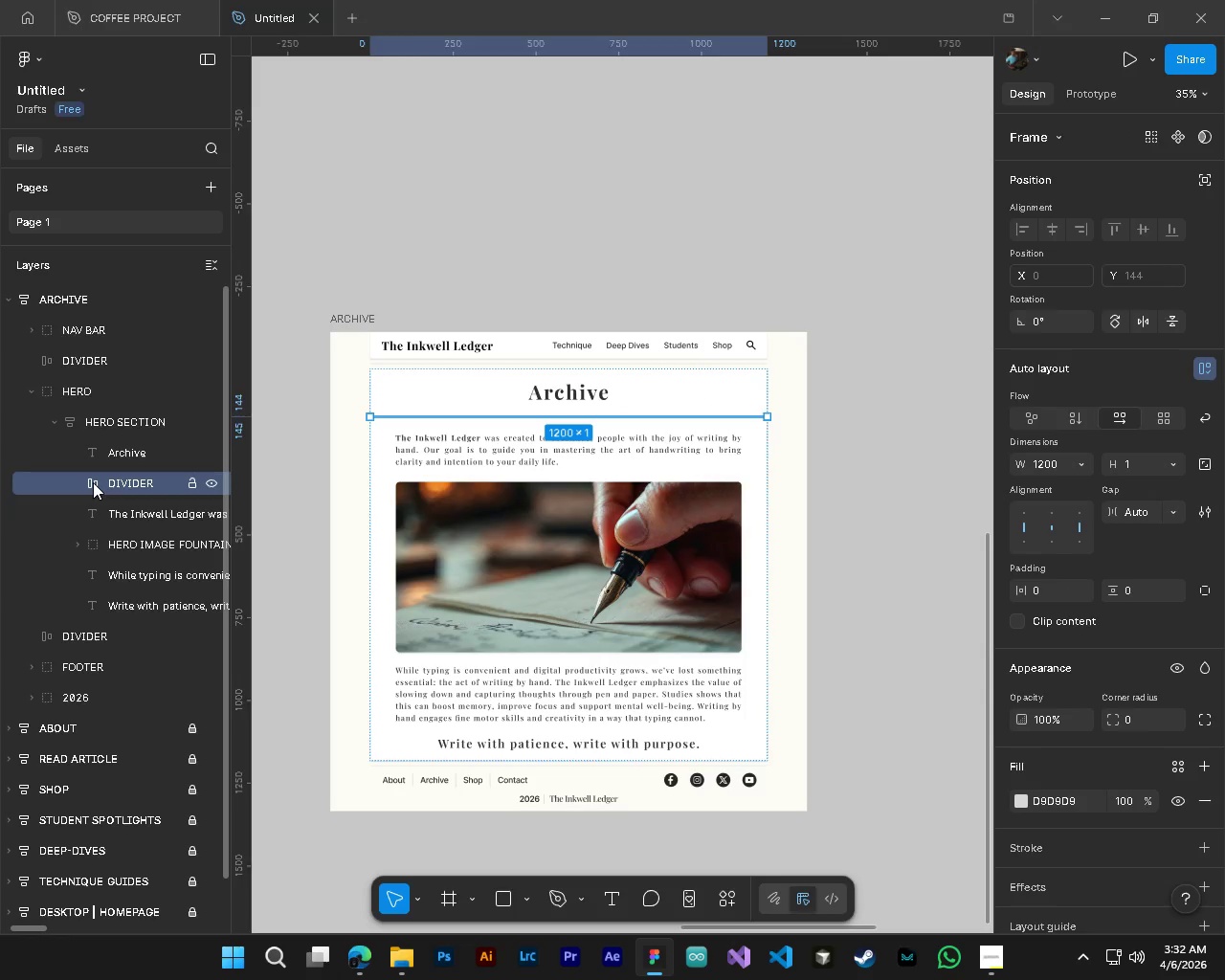 
key(Delete)
 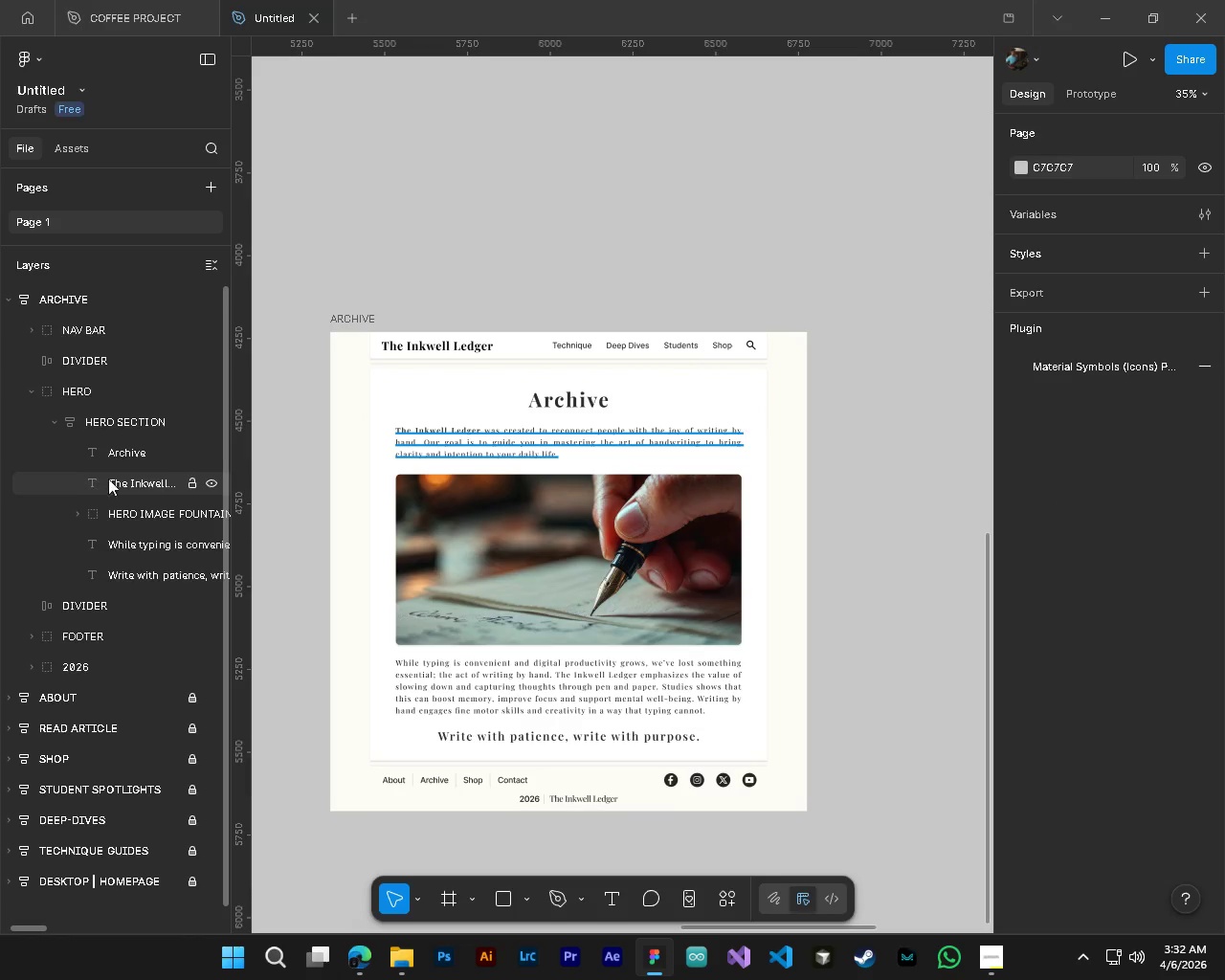 
hold_key(key=ControlLeft, duration=0.86)
 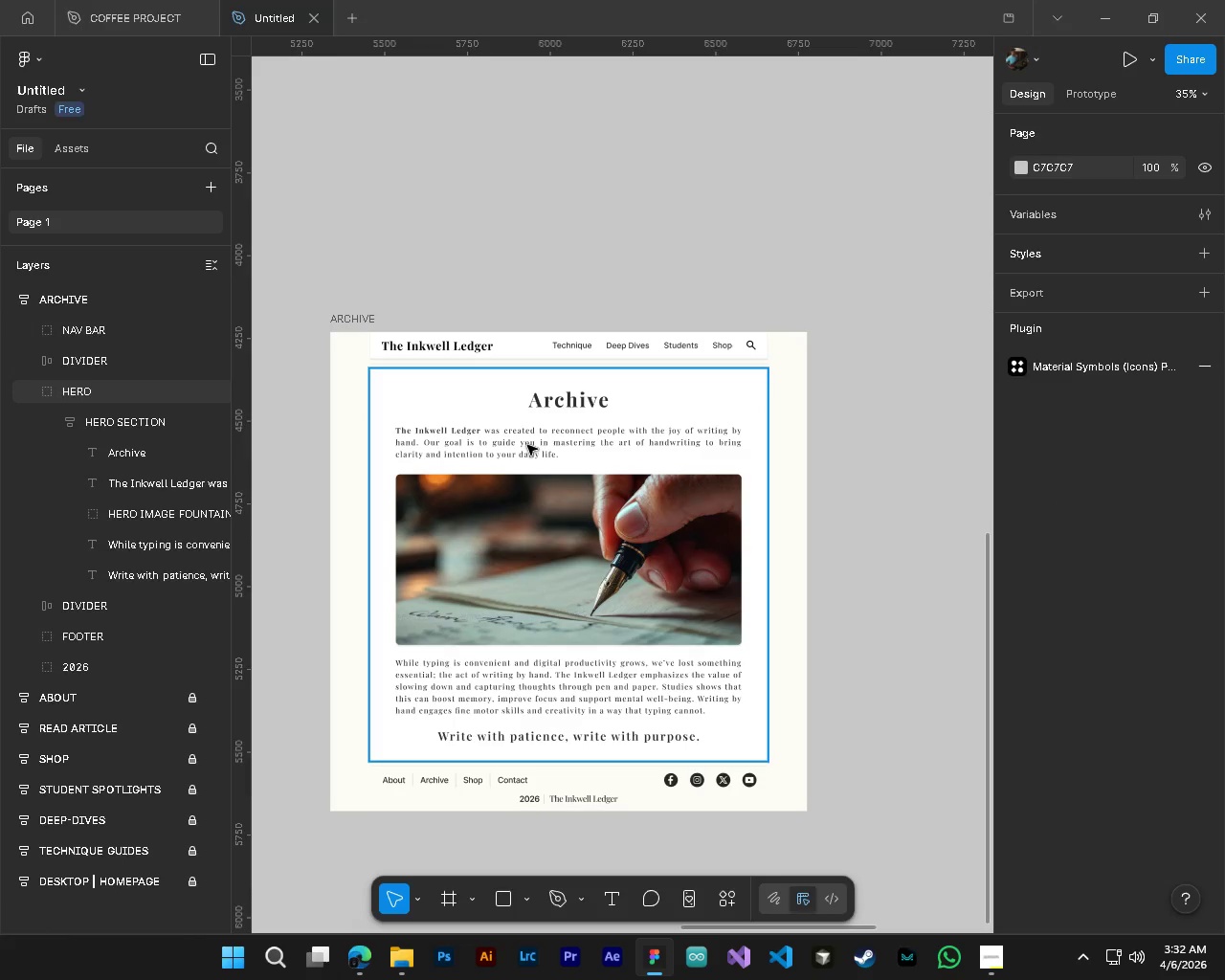 
key(Alt+Control+AltLeft)
 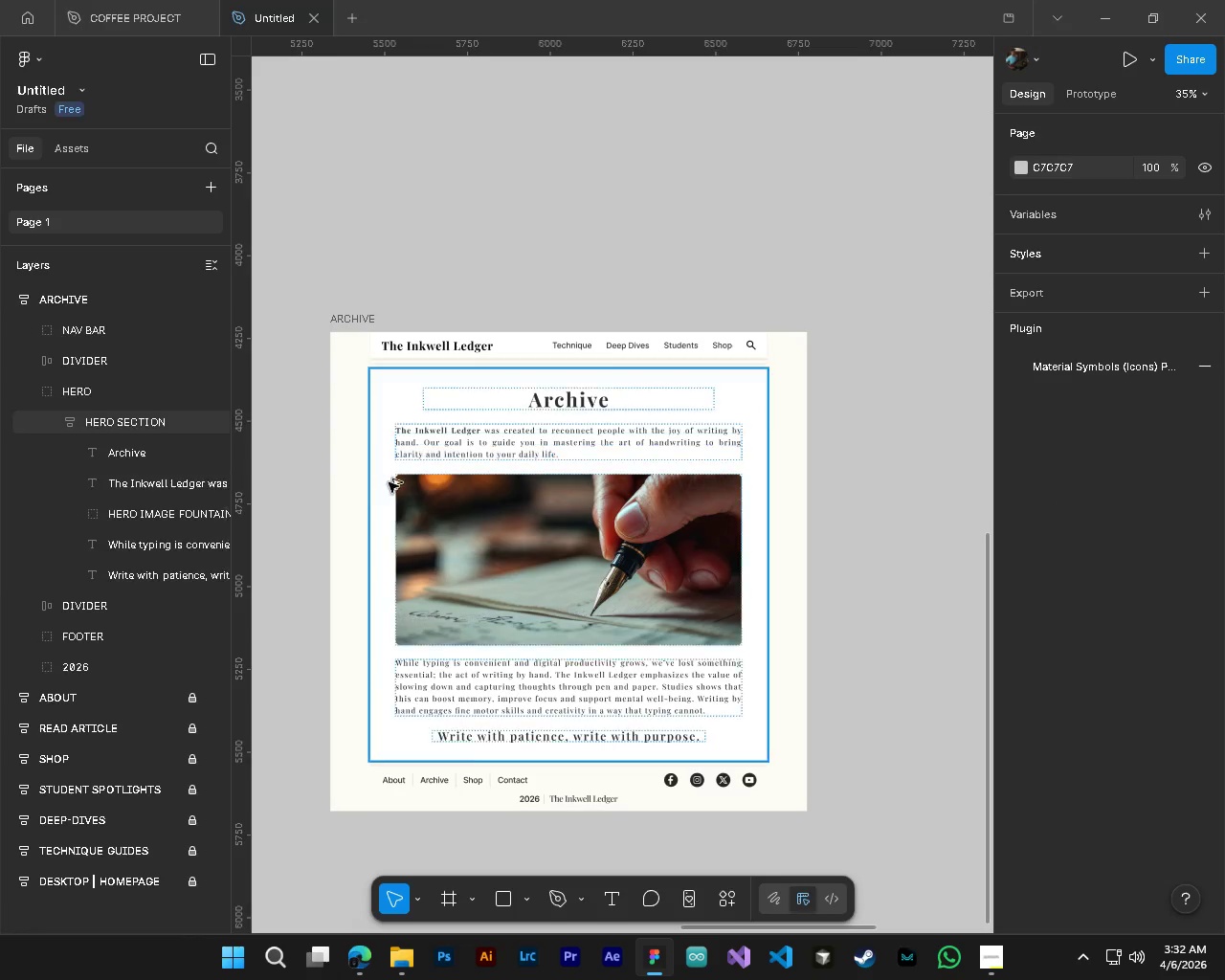 
key(Alt+Control+AltLeft)
 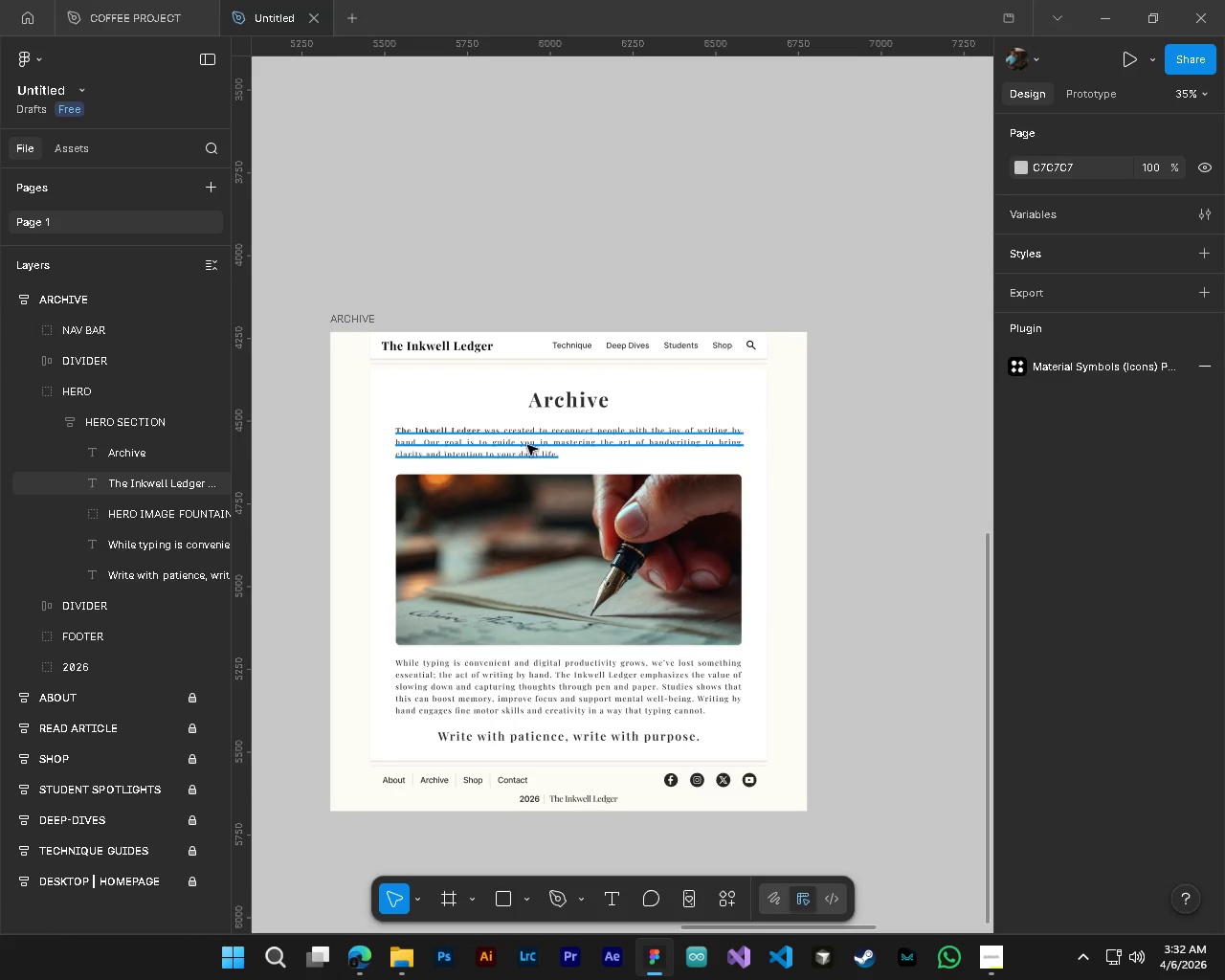 
key(Alt+Control+AltLeft)
 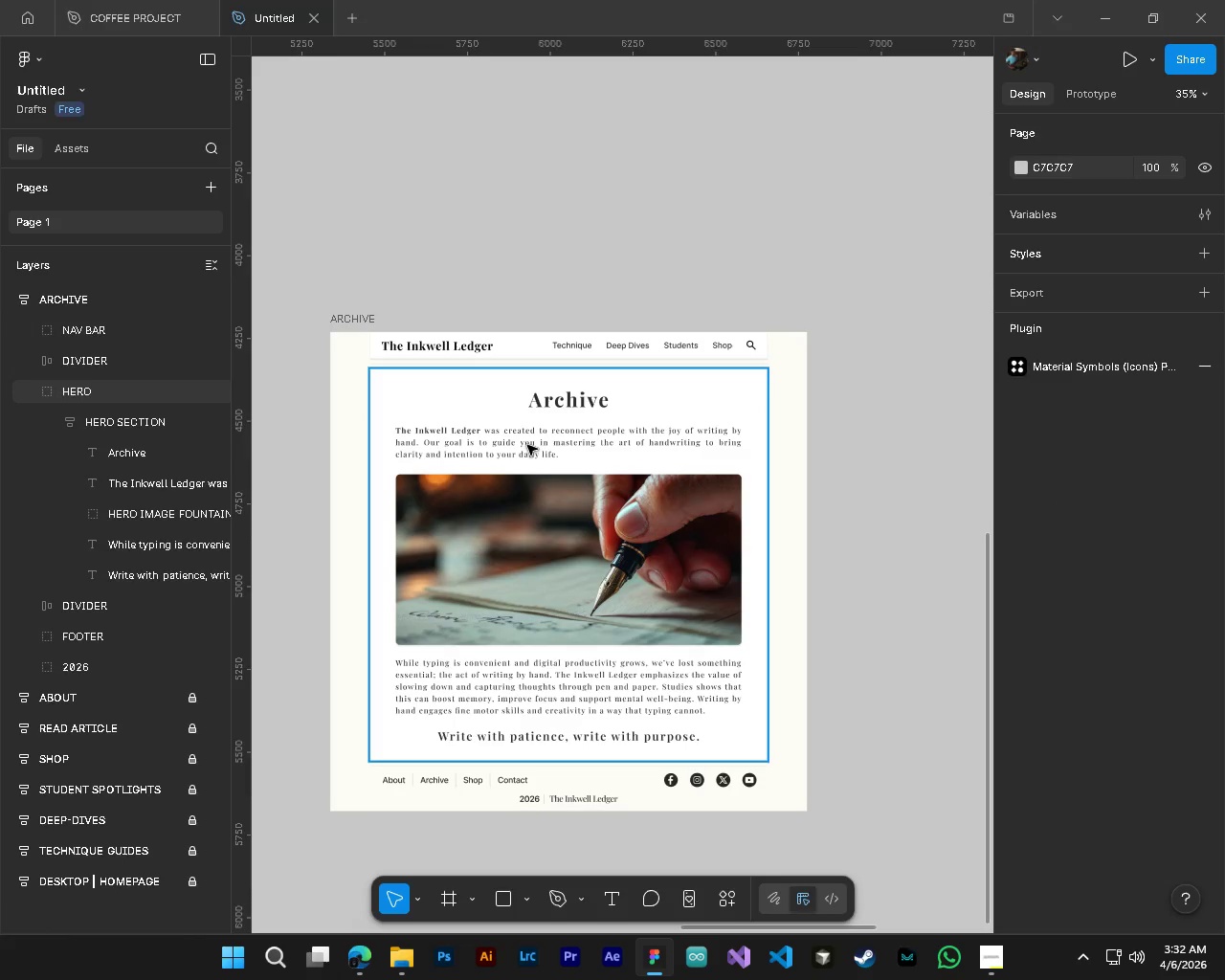 
key(Control+Z)
 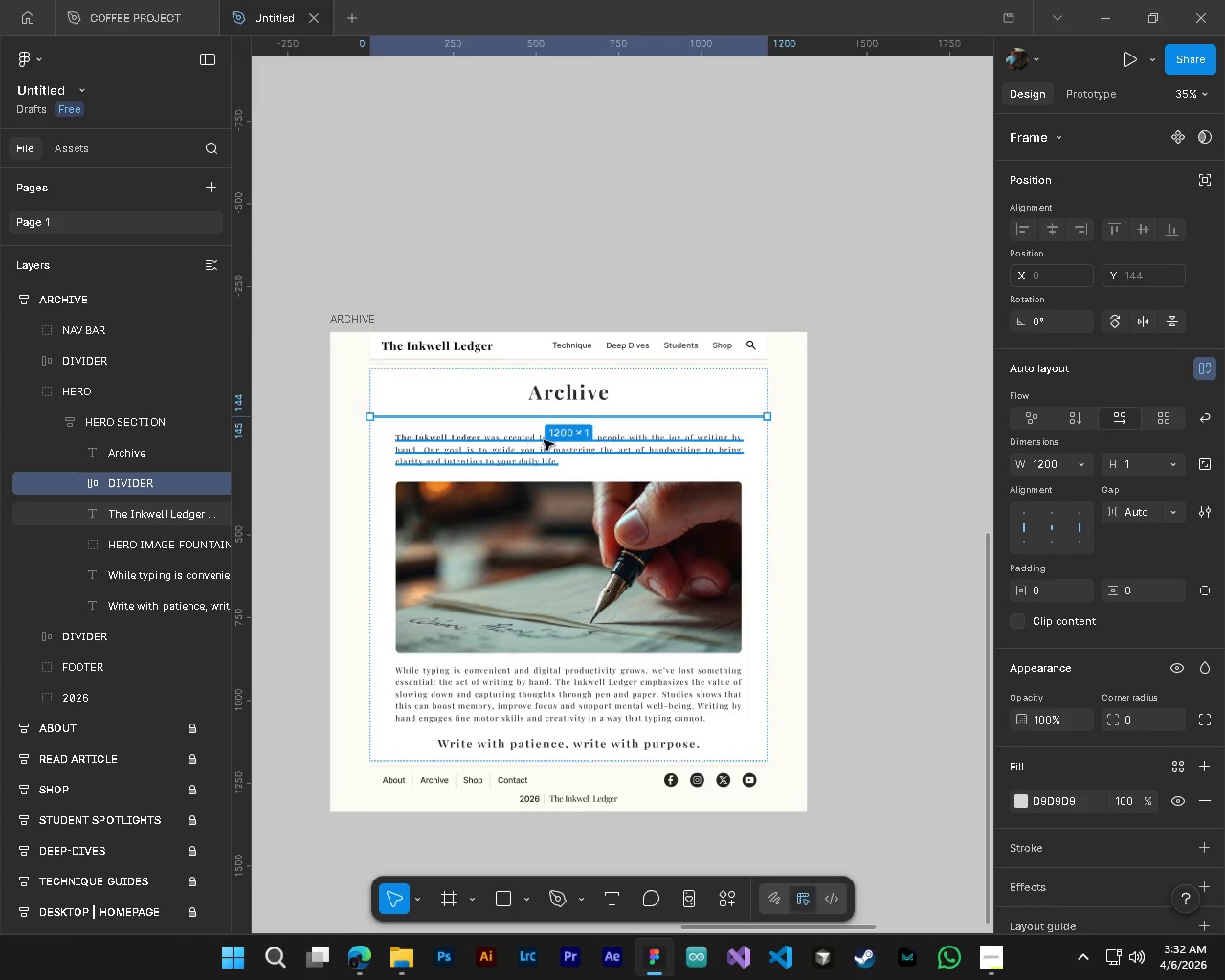 
hold_key(key=AltLeft, duration=1.5)
scroll: coordinate [538, 414], scroll_direction: up, amount: 6.0
 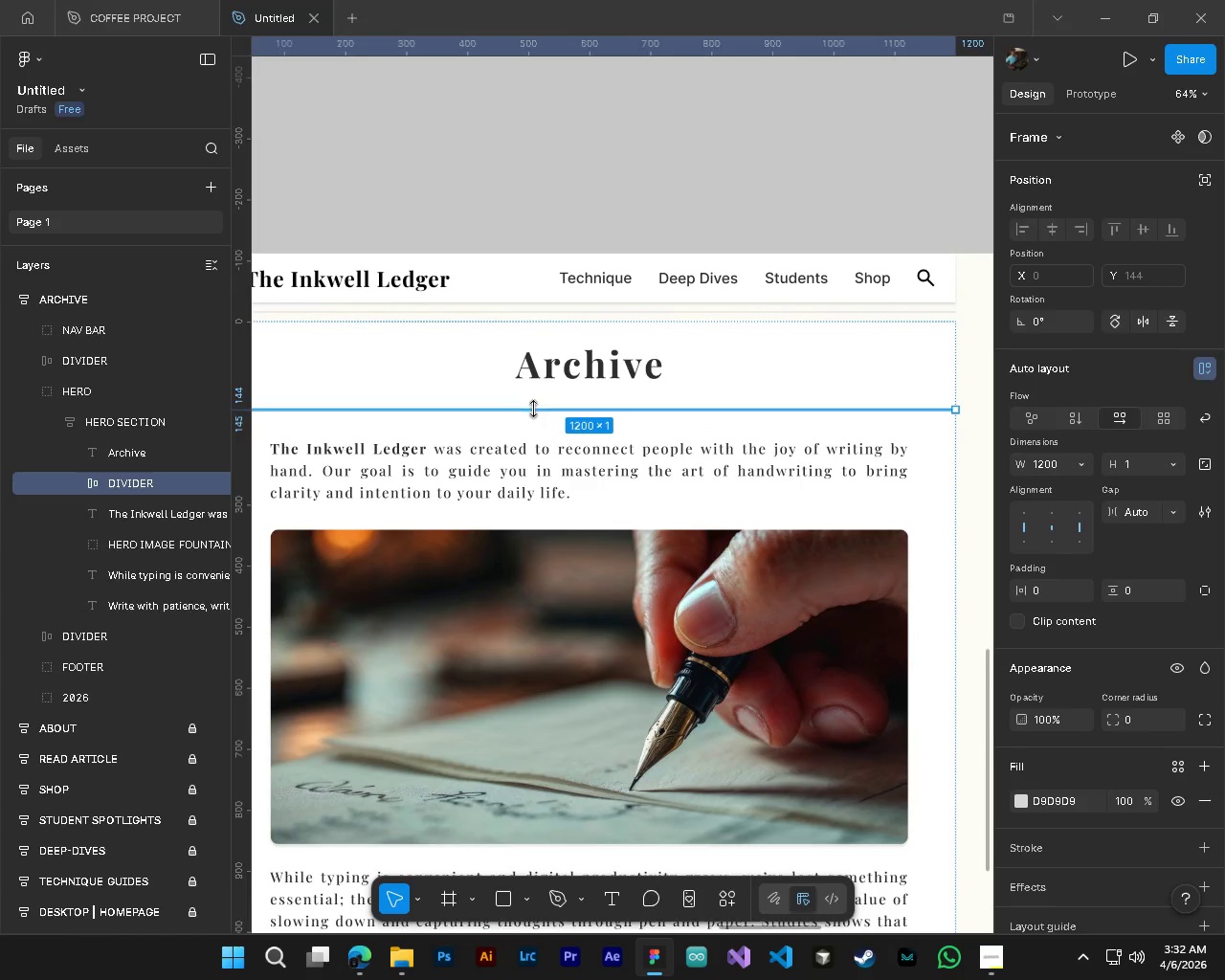 
hold_key(key=AltLeft, duration=1.51)
 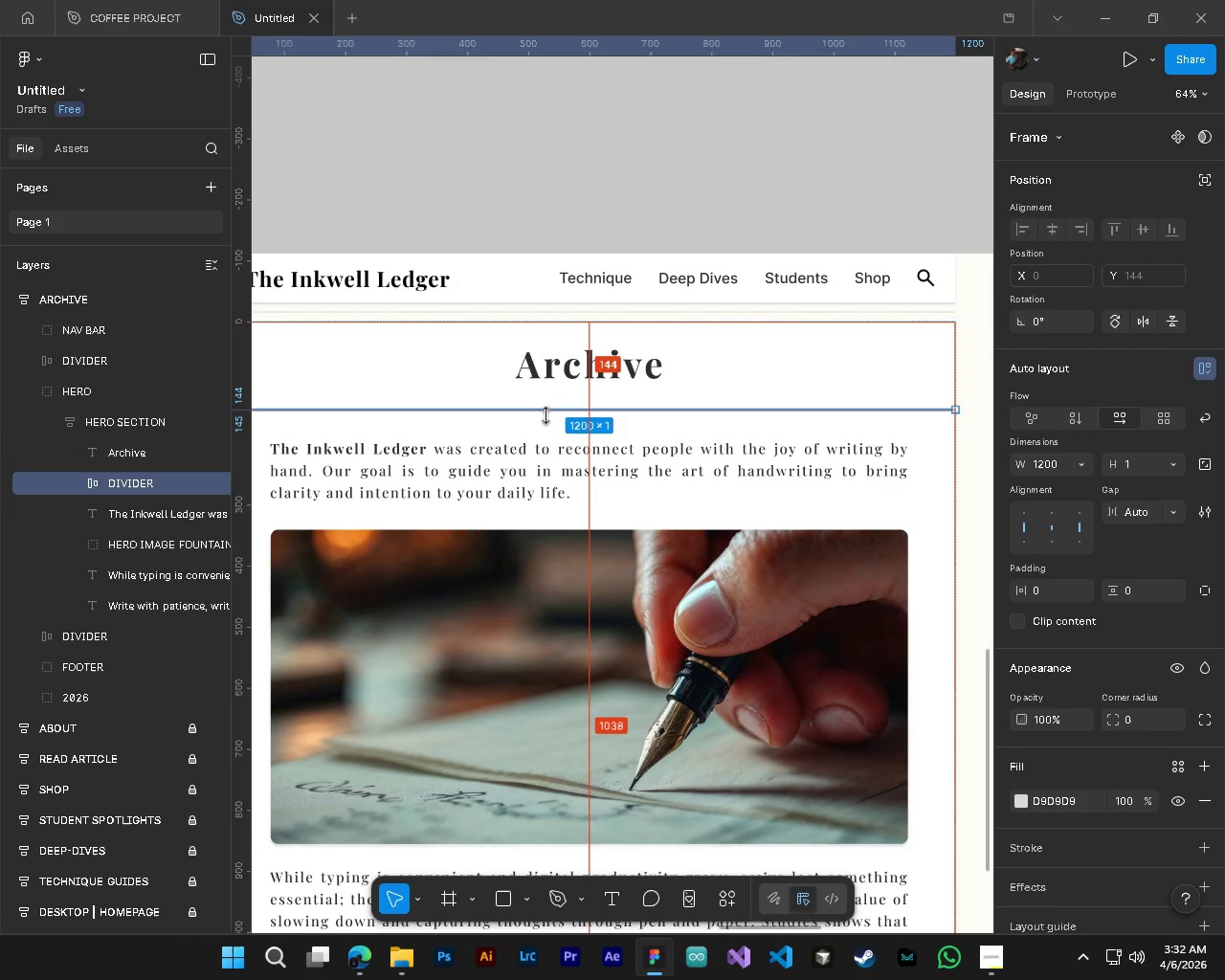 
hold_key(key=AltLeft, duration=0.91)
 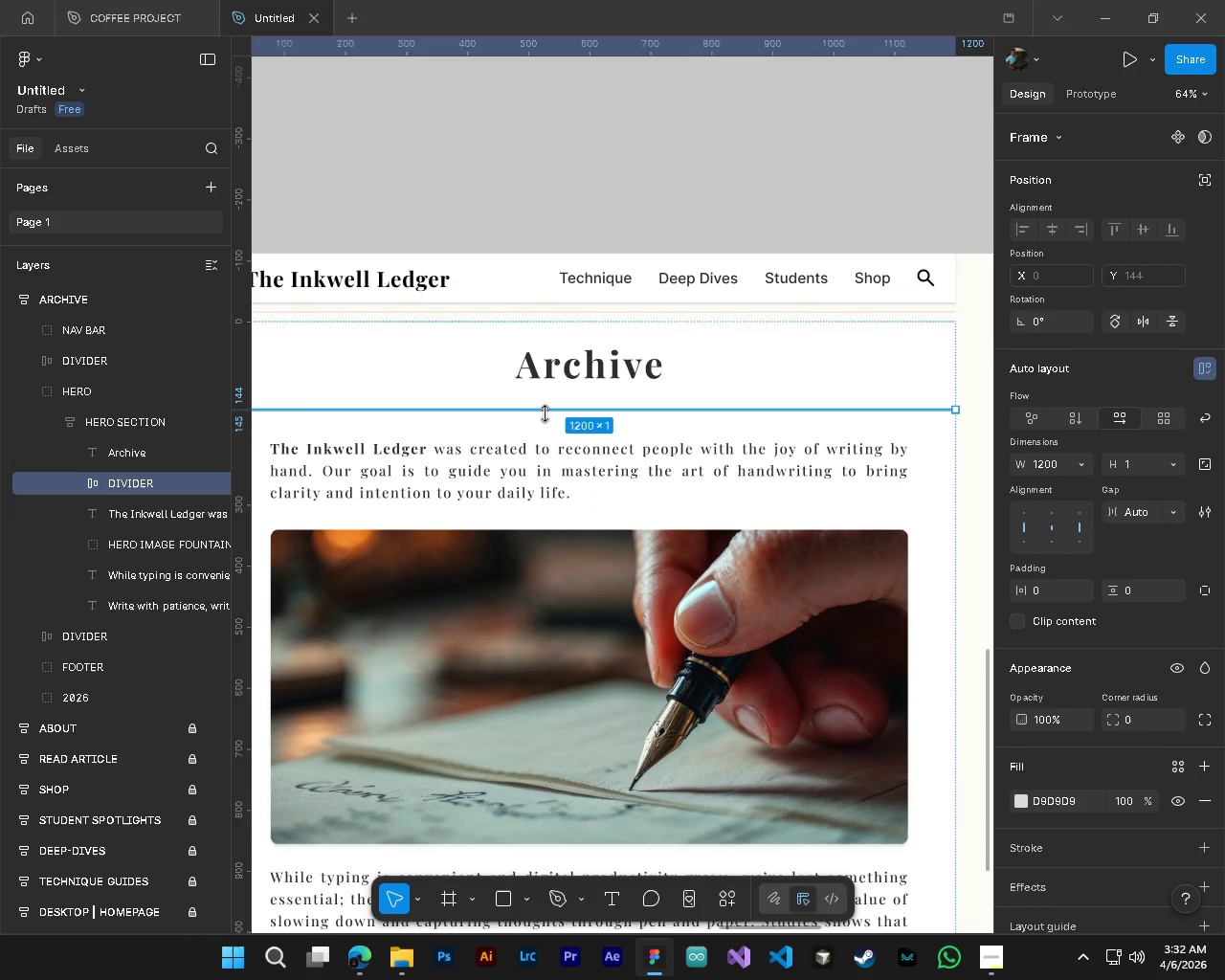 
hold_key(key=AltLeft, duration=1.5)
left_click_drag(start_coordinate=[552, 420], to_coordinate=[552, 445])
 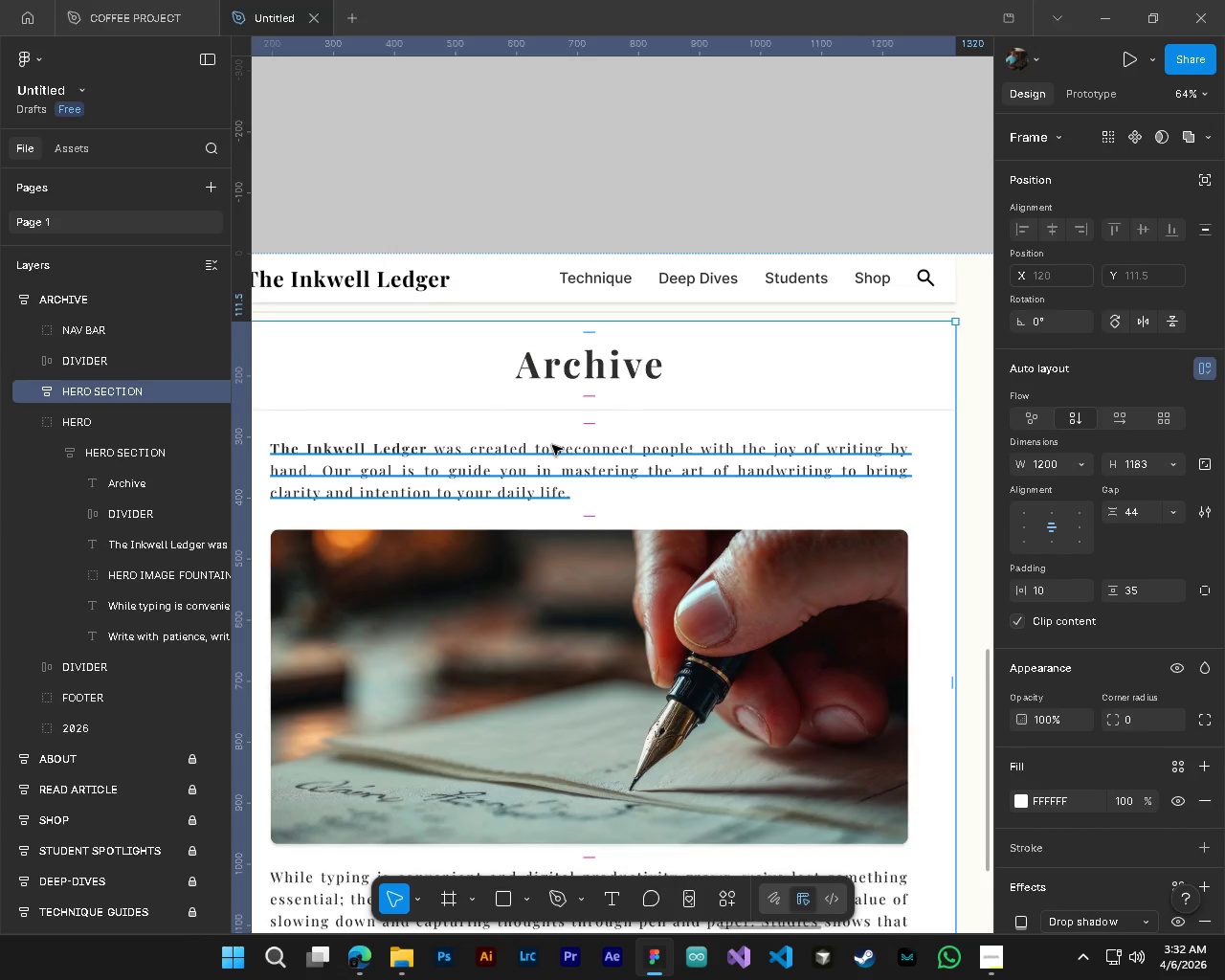 
hold_key(key=AltLeft, duration=0.84)
 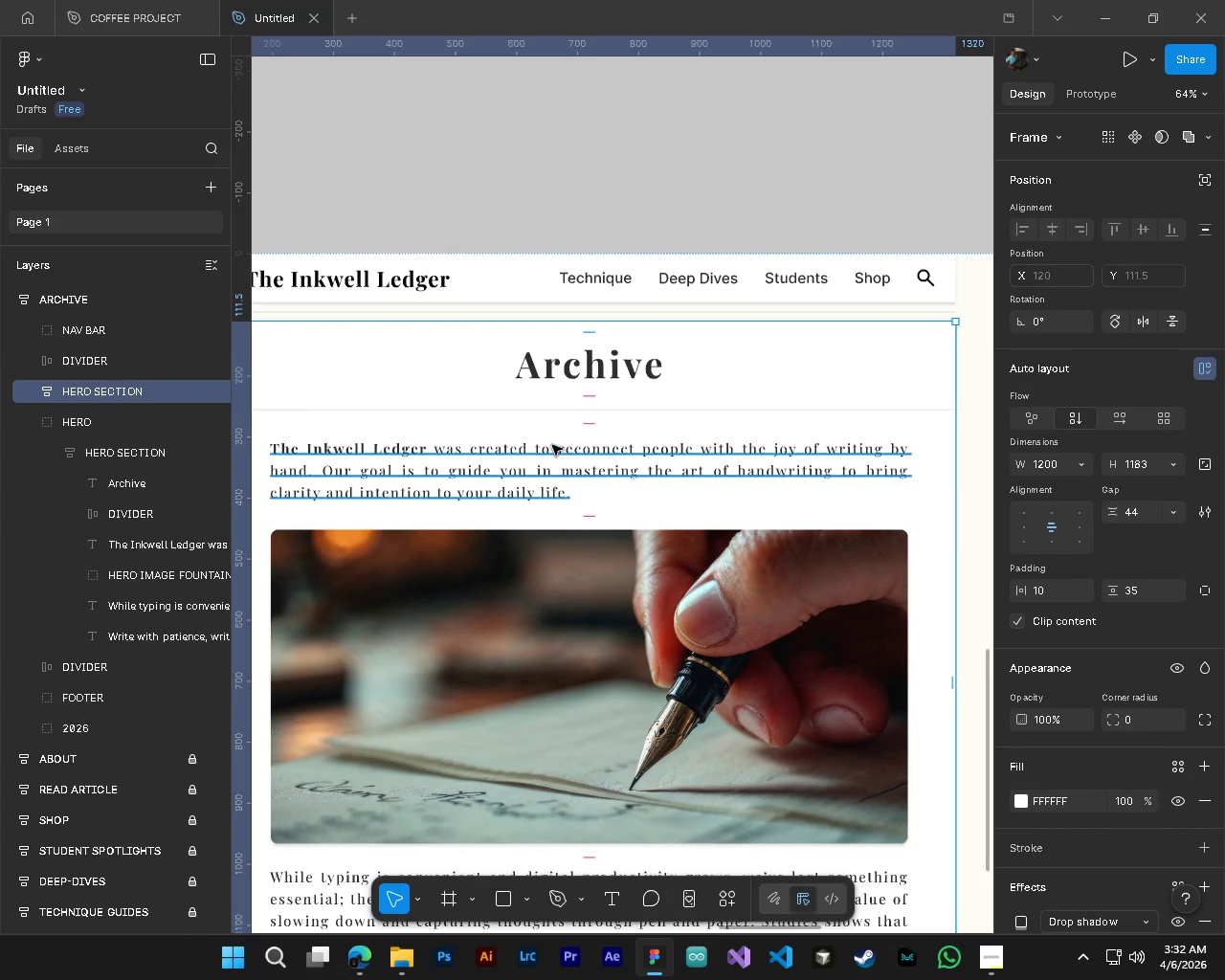 
key(Control+Z)
 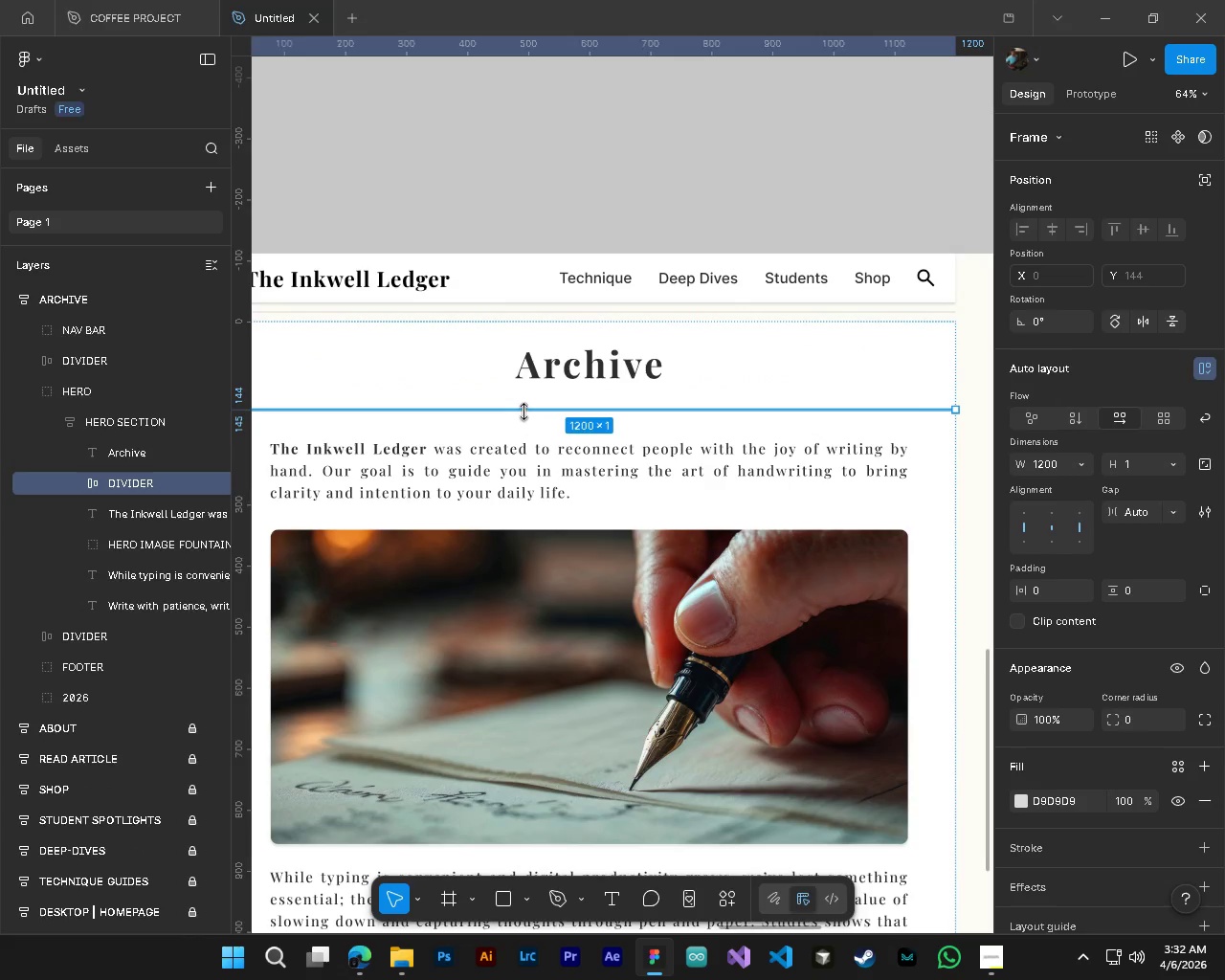 
wait(7.27)
 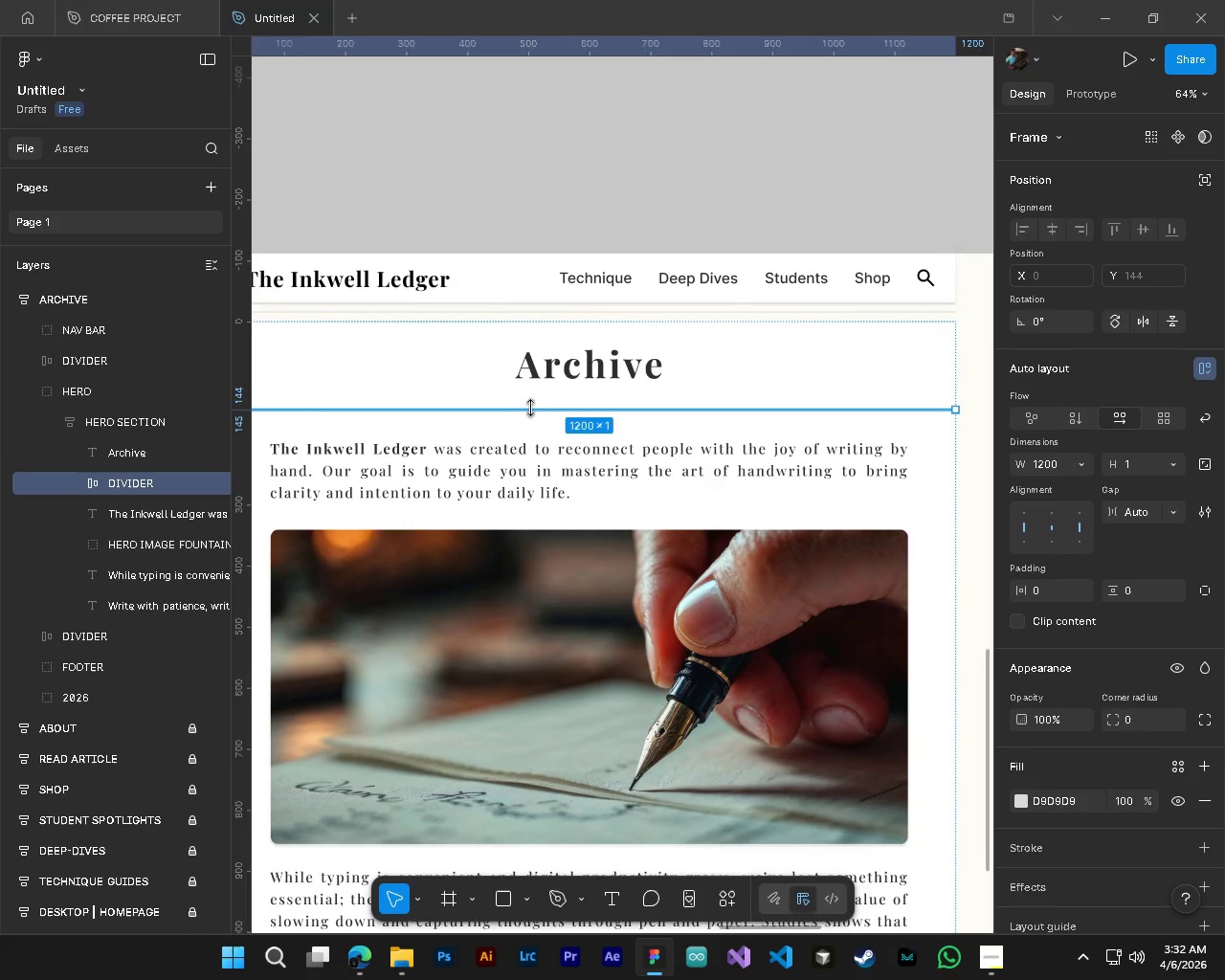 
left_click_drag(start_coordinate=[524, 410], to_coordinate=[522, 438])
 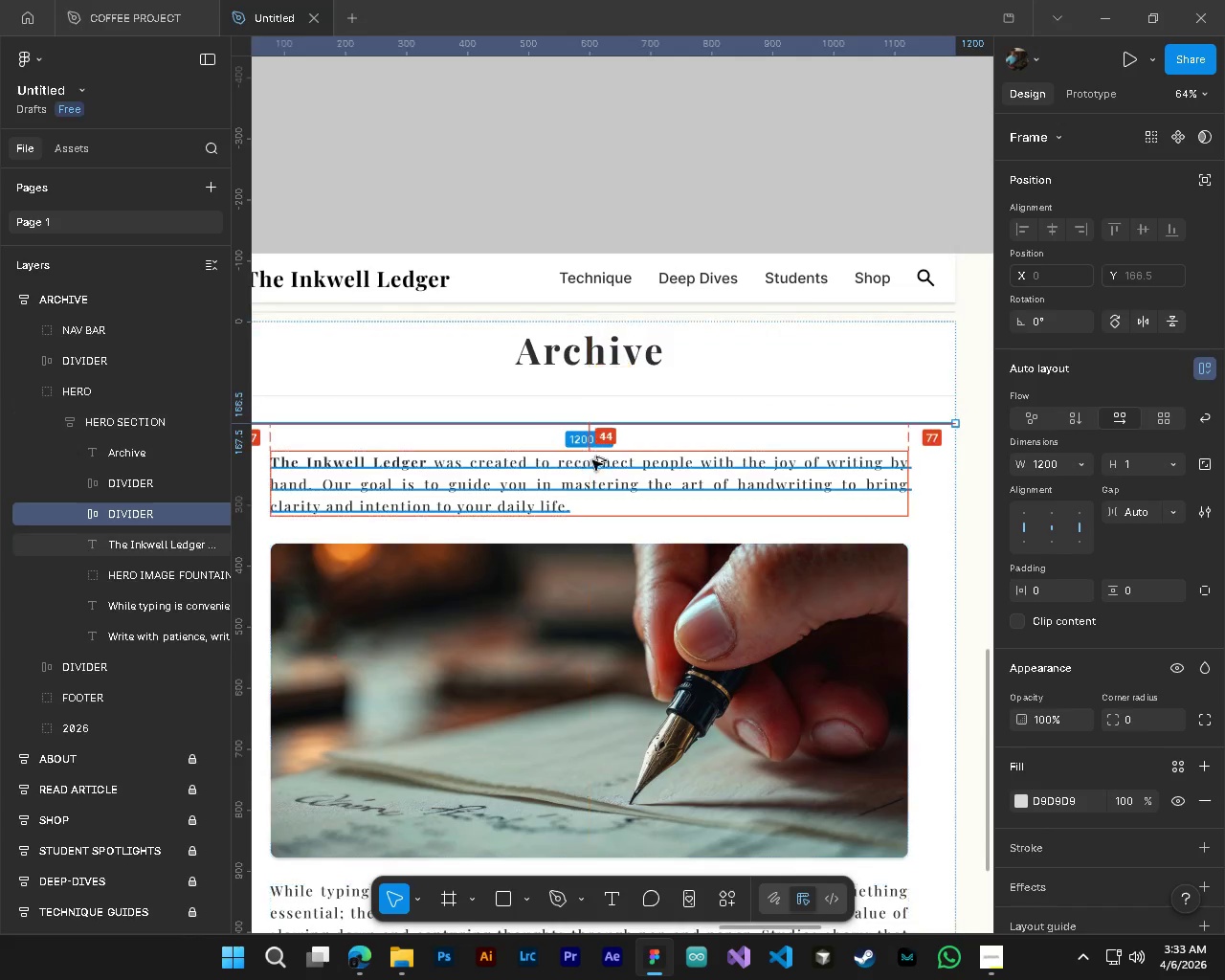 
hold_key(key=AltLeft, duration=1.53)
 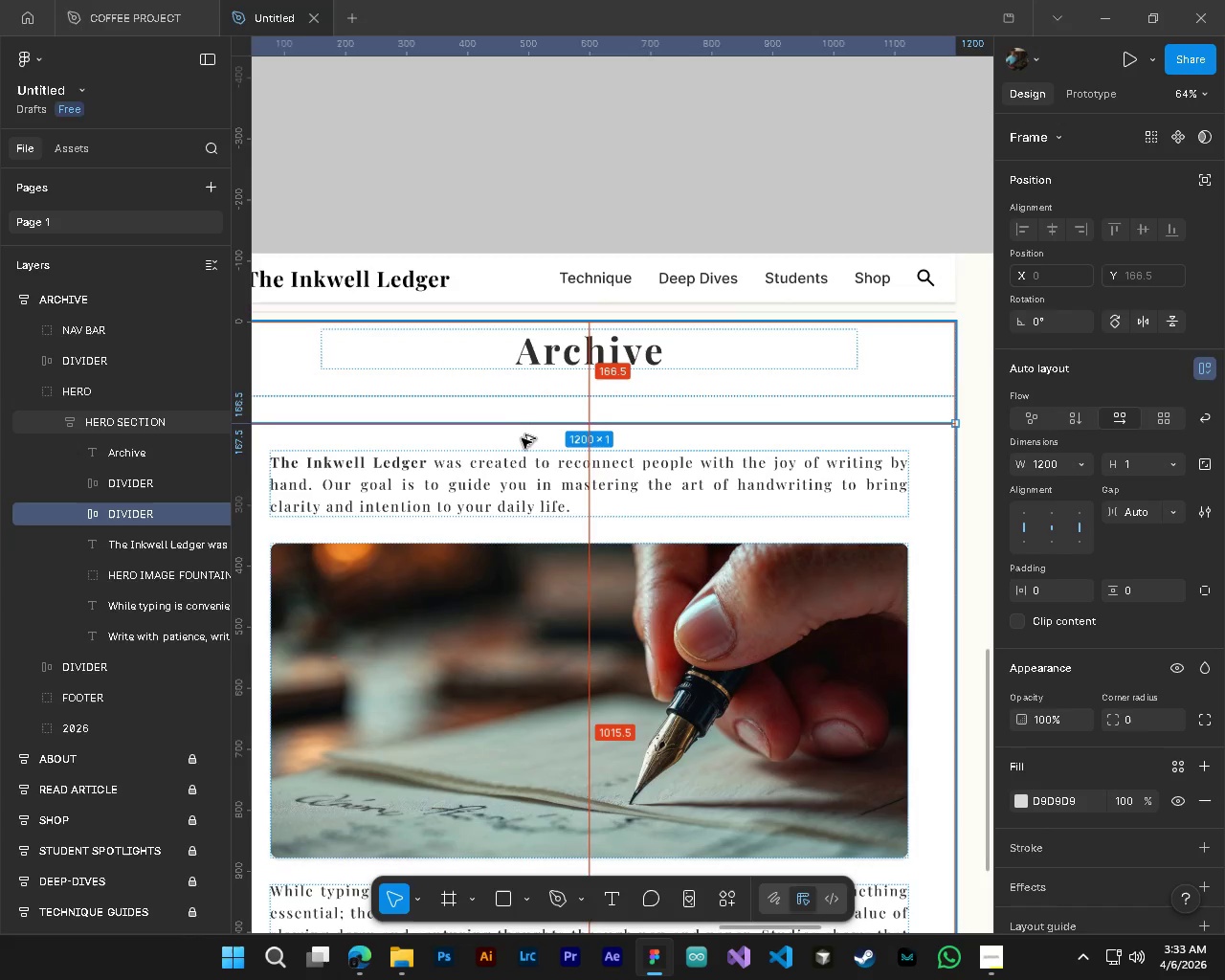 
hold_key(key=AltLeft, duration=2.34)
hold_key(key=ControlLeft, duration=1.55)
scroll: coordinate [729, 413], scroll_direction: down, amount: 3.0
 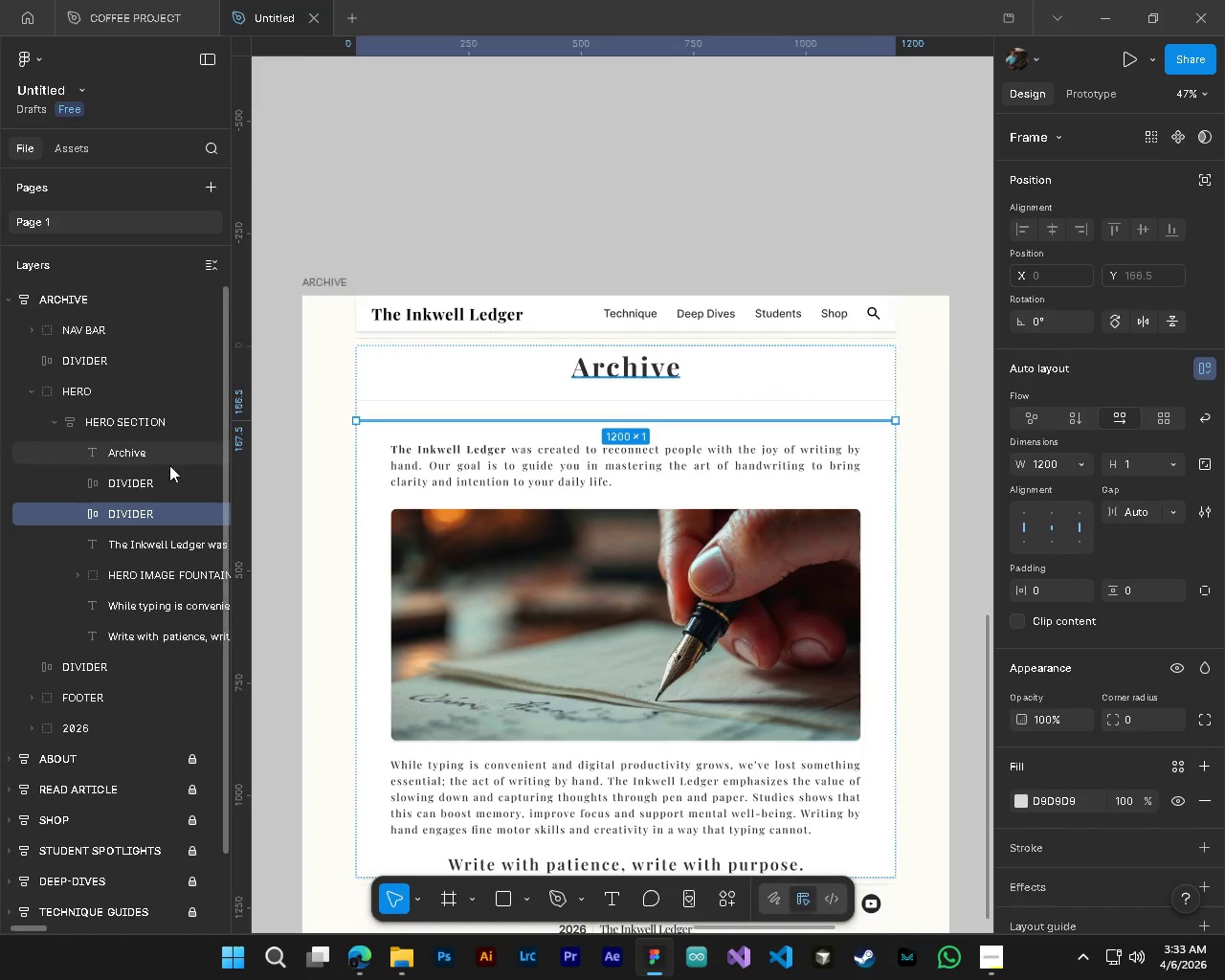 
hold_key(key=ControlLeft, duration=0.83)
left_click([134, 476])
 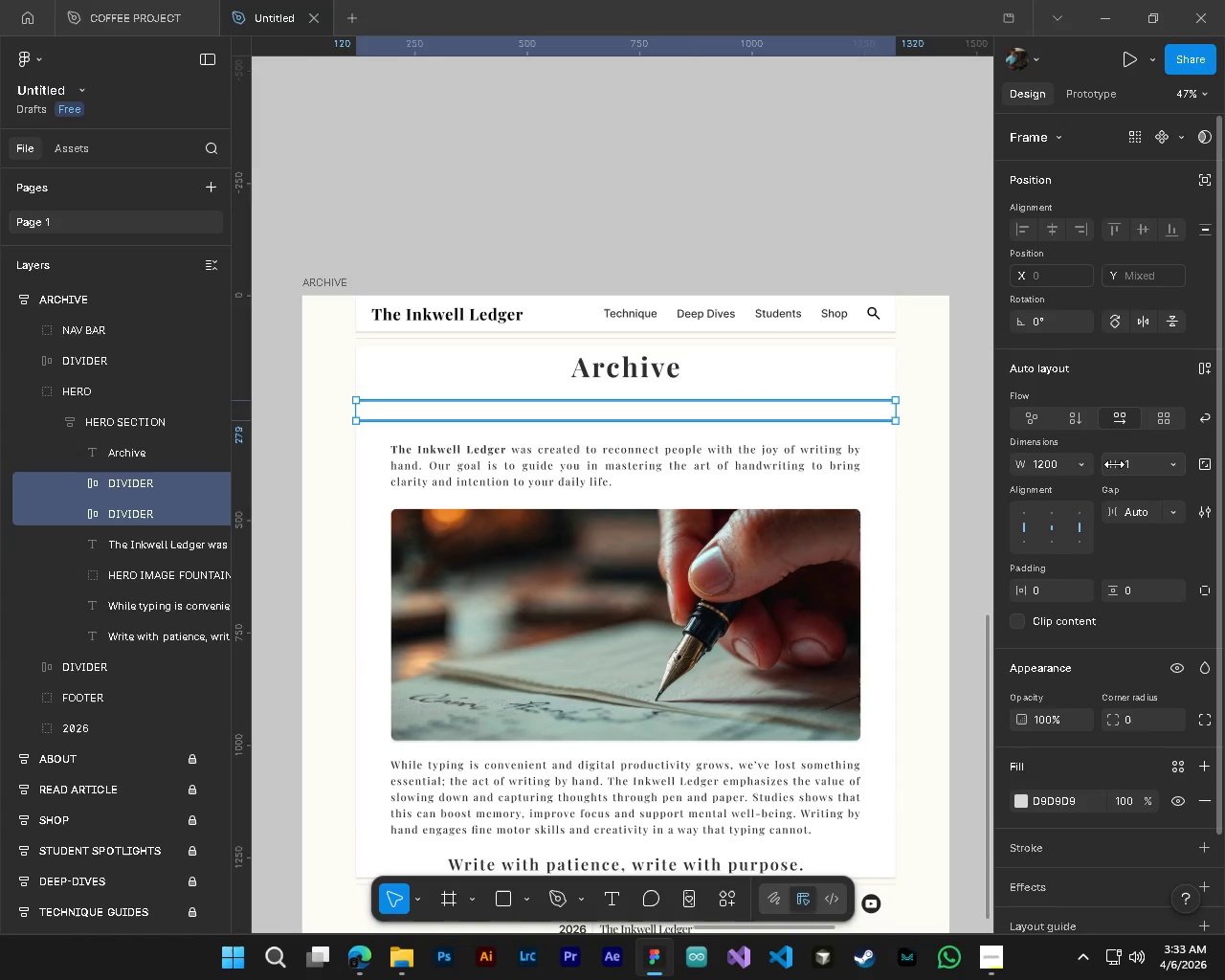 
left_click_drag(start_coordinate=[1114, 464], to_coordinate=[685, 500])
 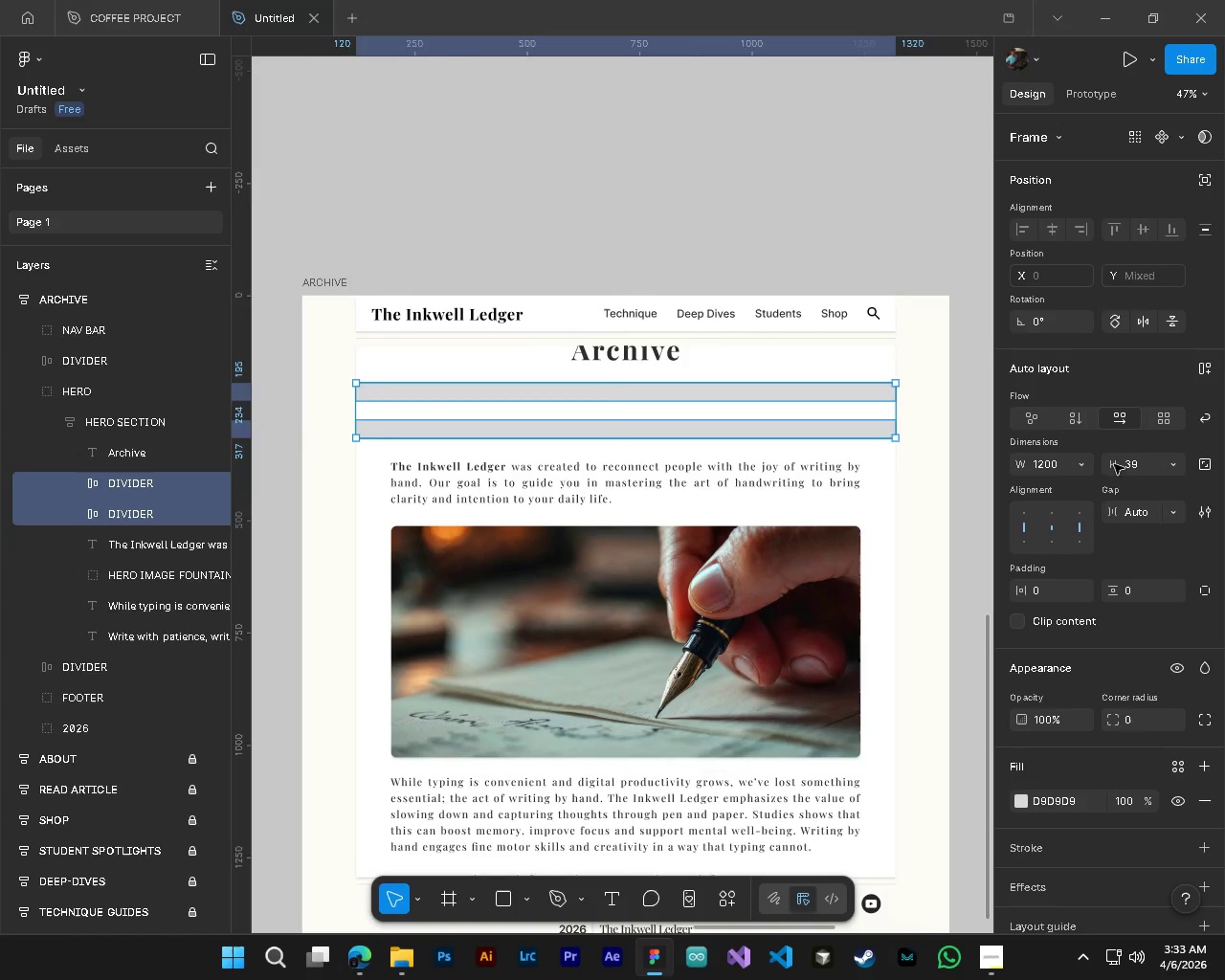 
key(Control+Z)
 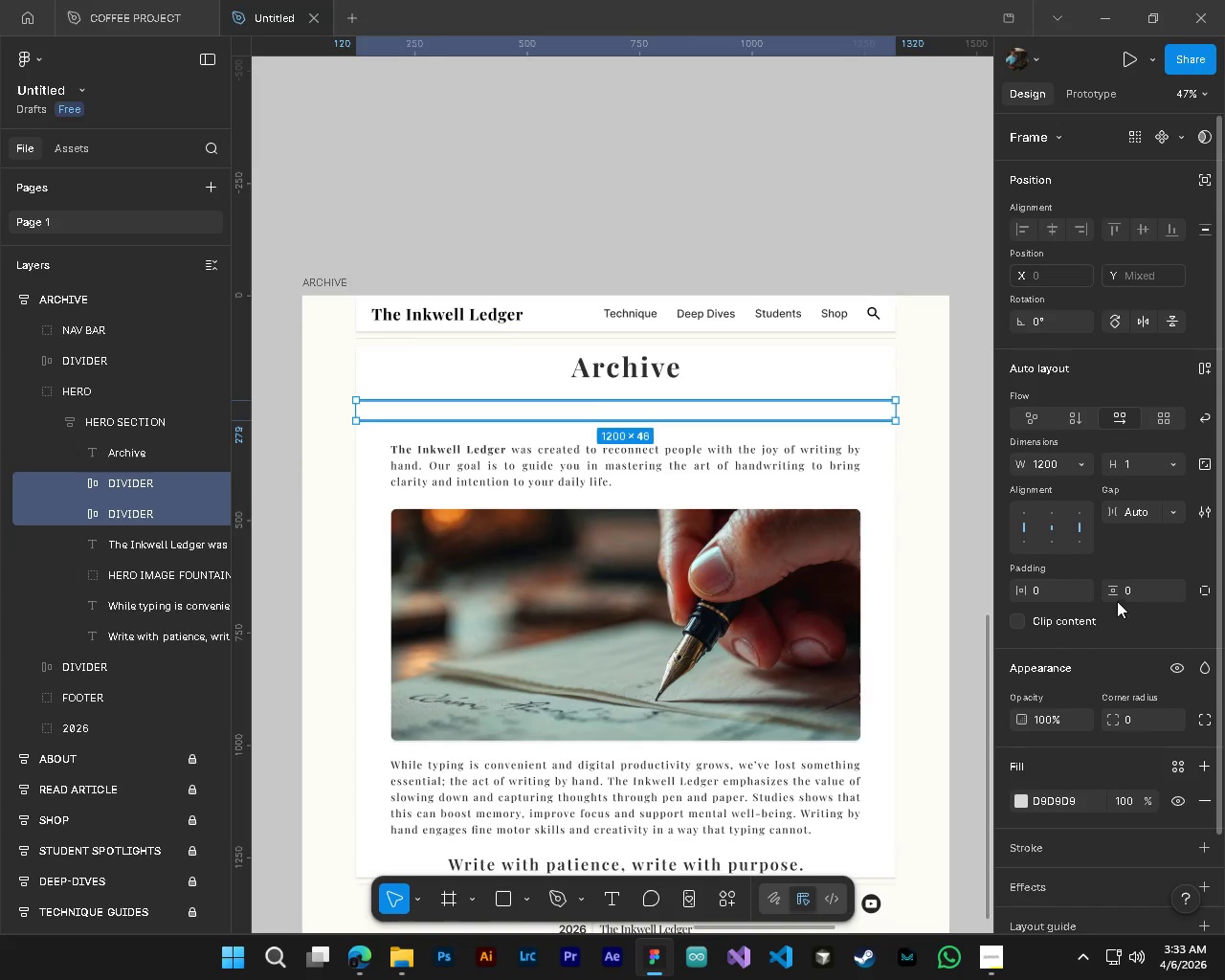 
left_click_drag(start_coordinate=[1112, 592], to_coordinate=[645, 484])
 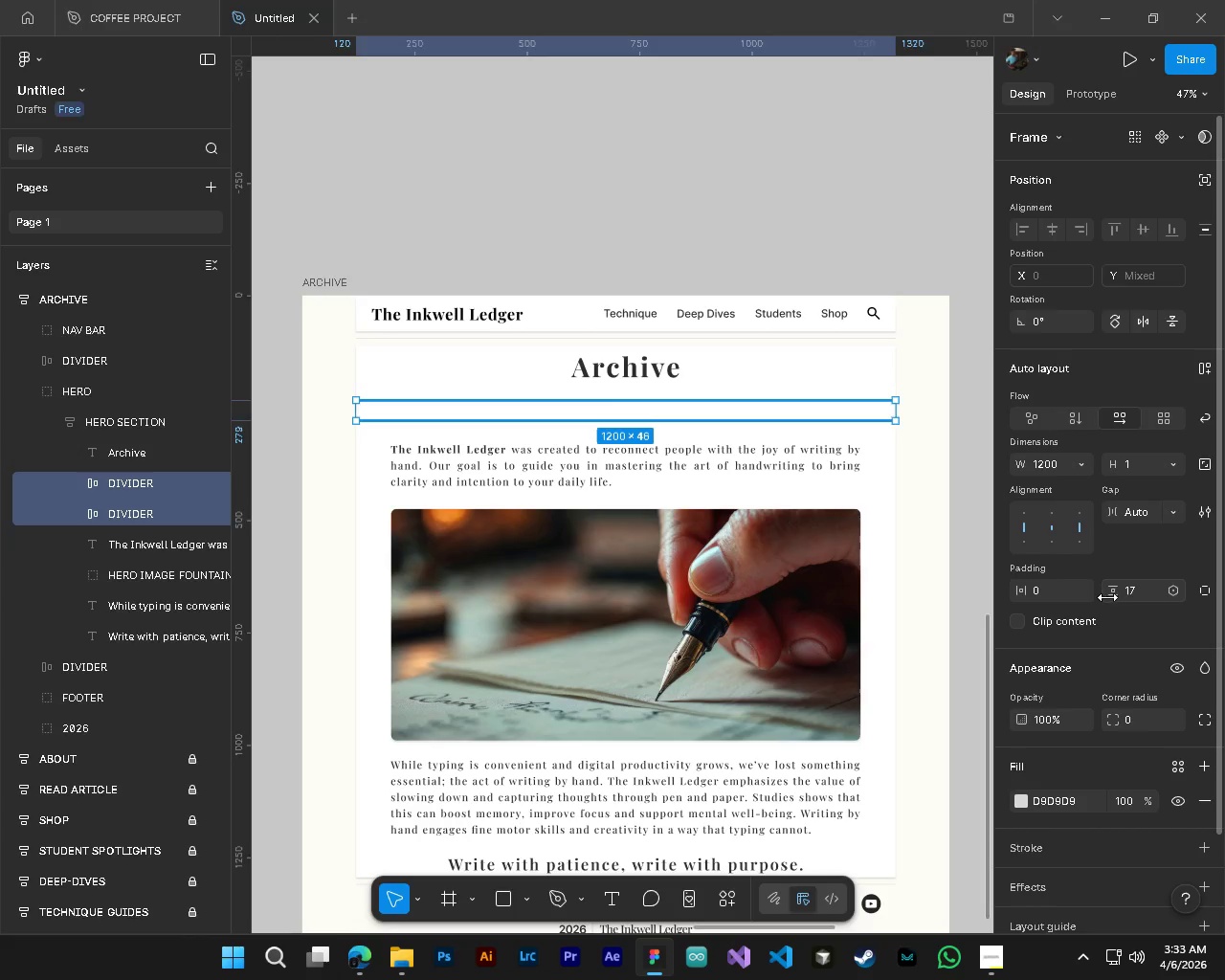 
key(Control+Z)
 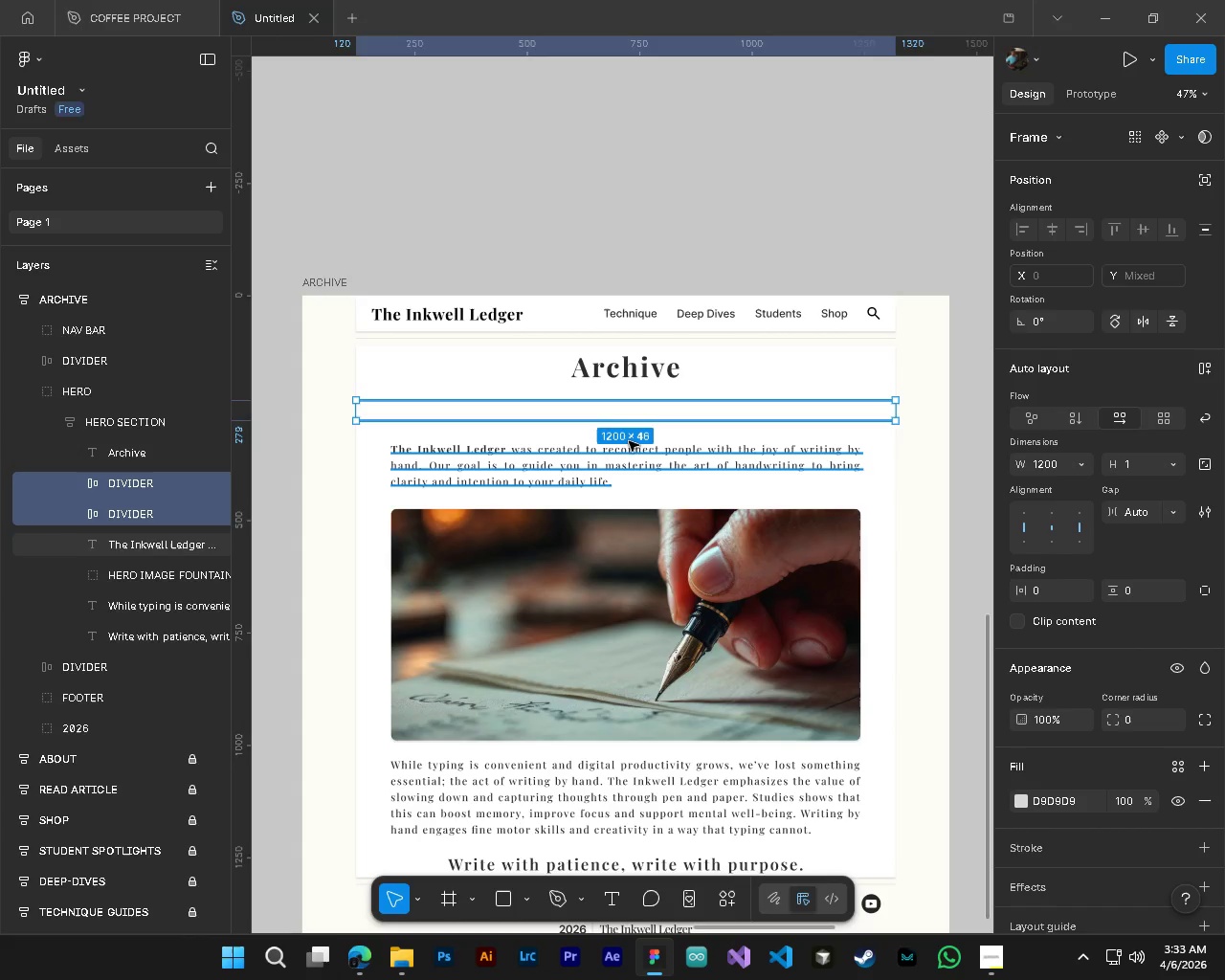 
wait(9.64)
 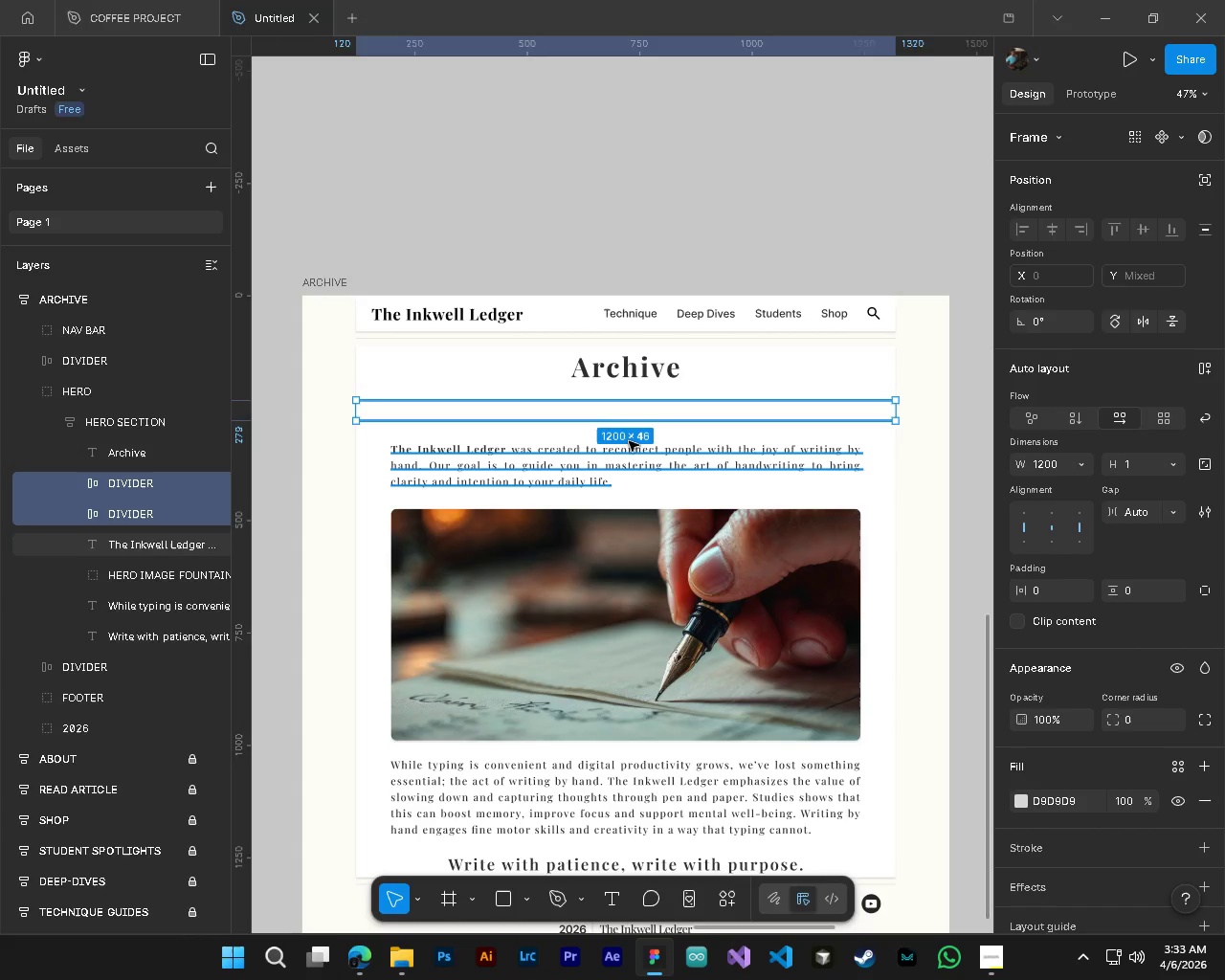 
left_click([1071, 419])
 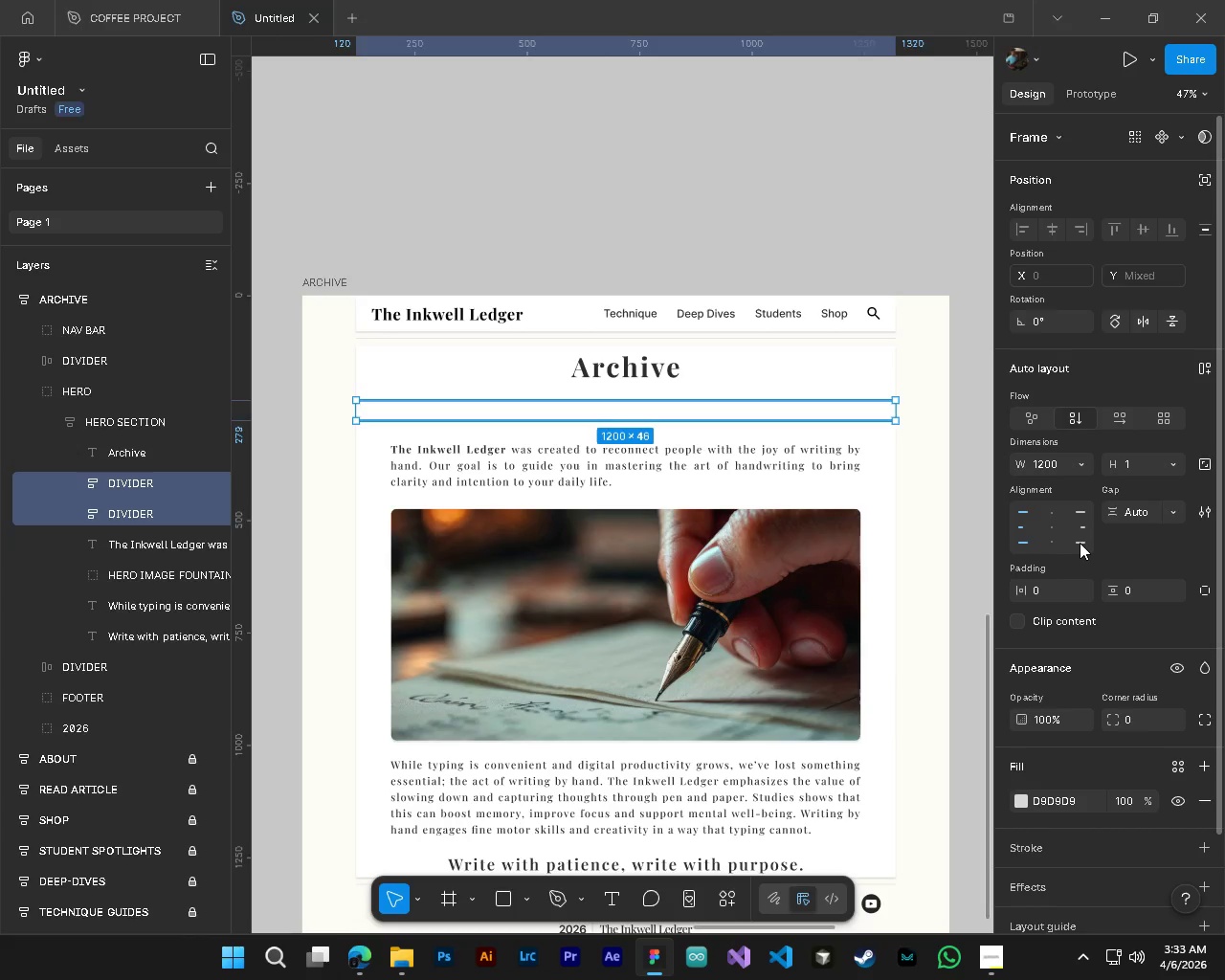 
key(Control+Z)
 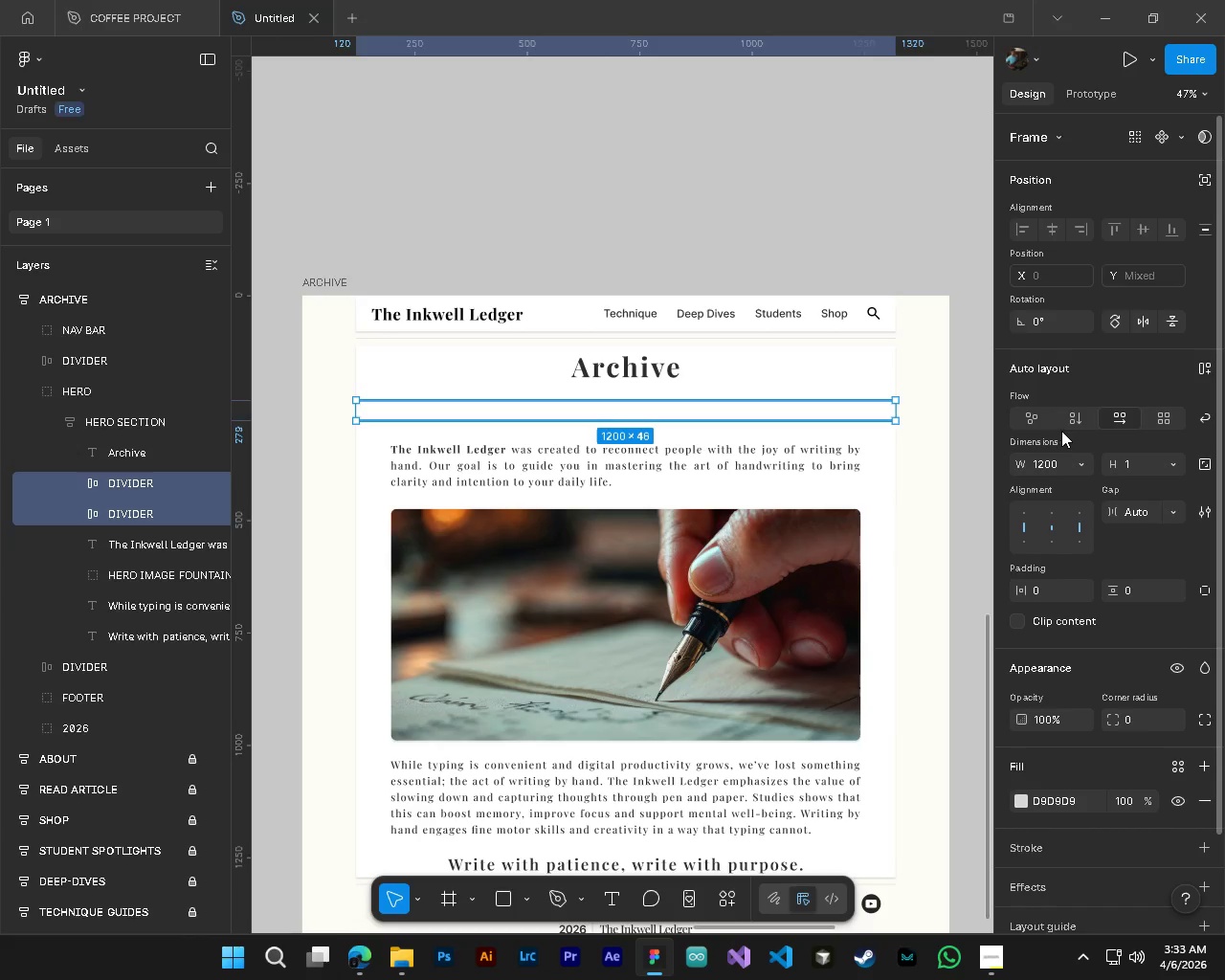 
left_click([1073, 419])
 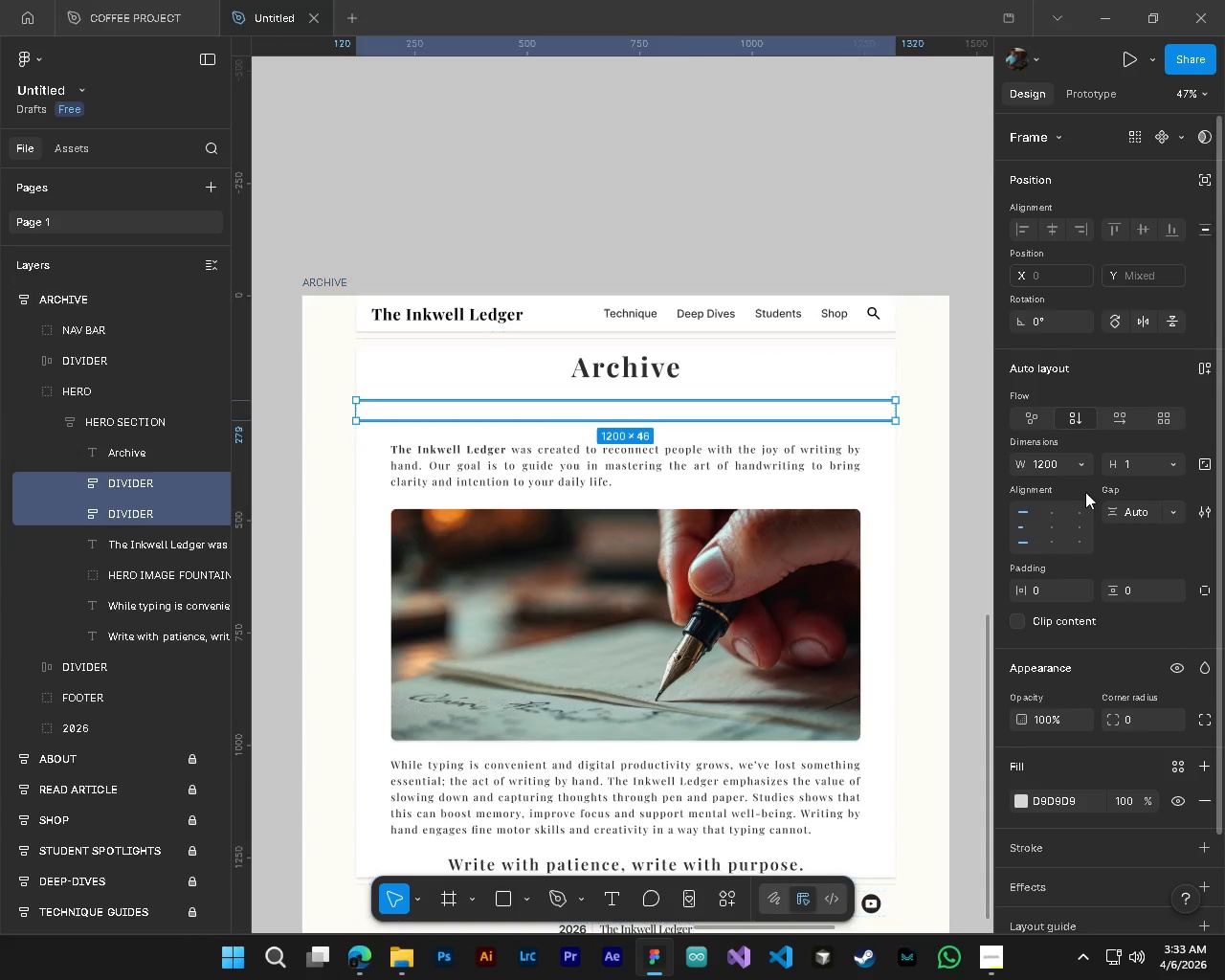 
left_click_drag(start_coordinate=[1113, 461], to_coordinate=[635, 486])
 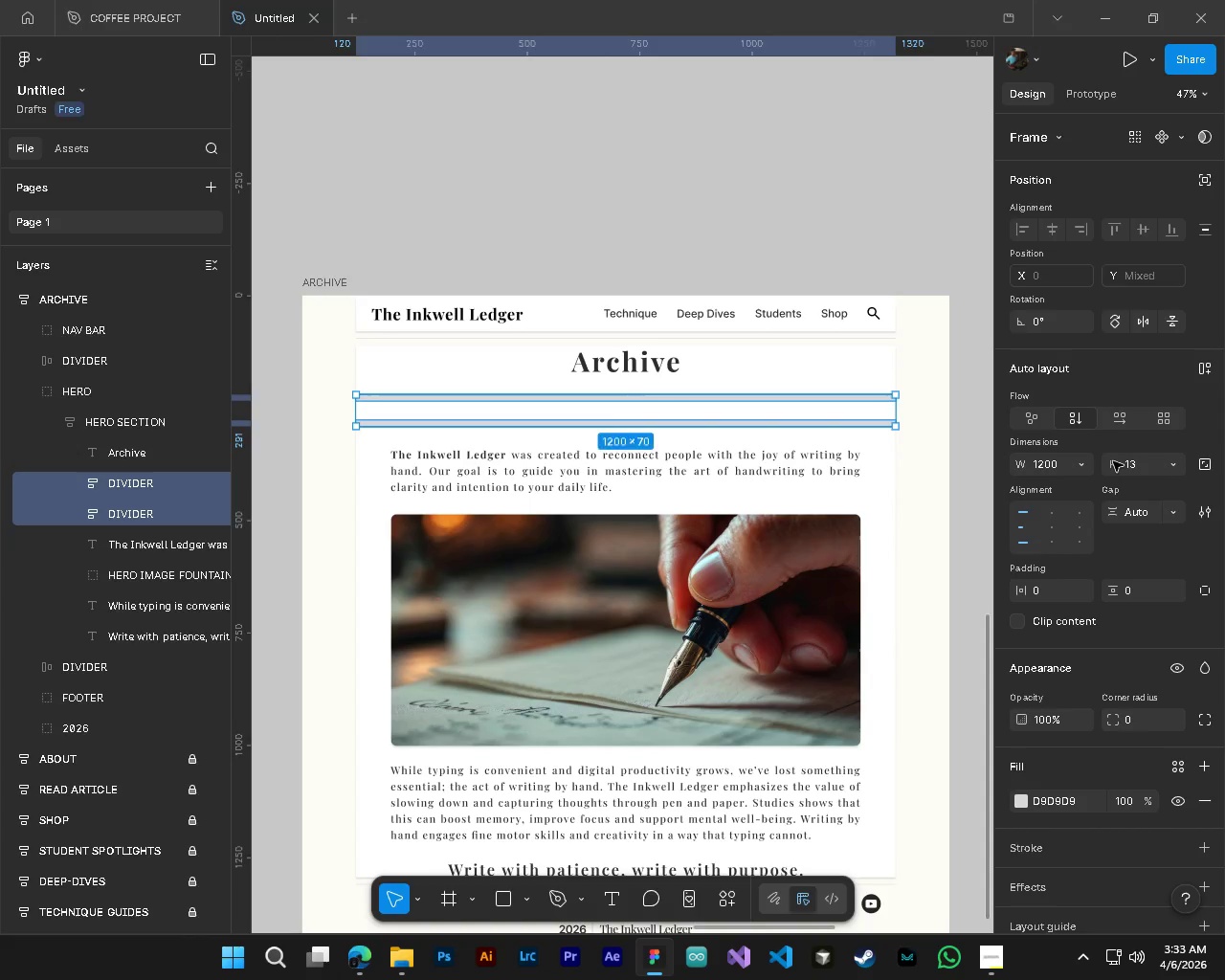 
key(Control+Z)
 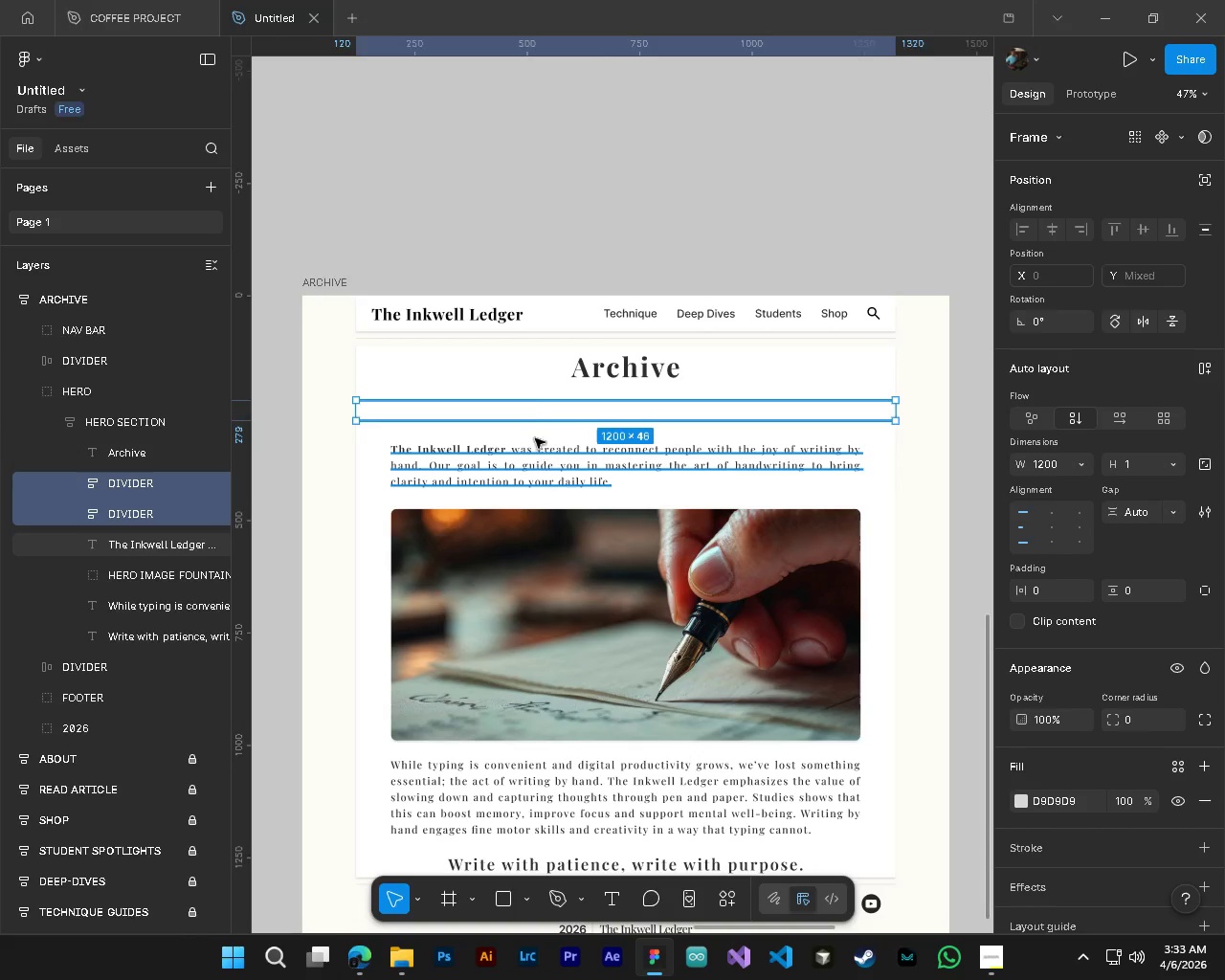 
hold_key(key=AltLeft, duration=0.45)
 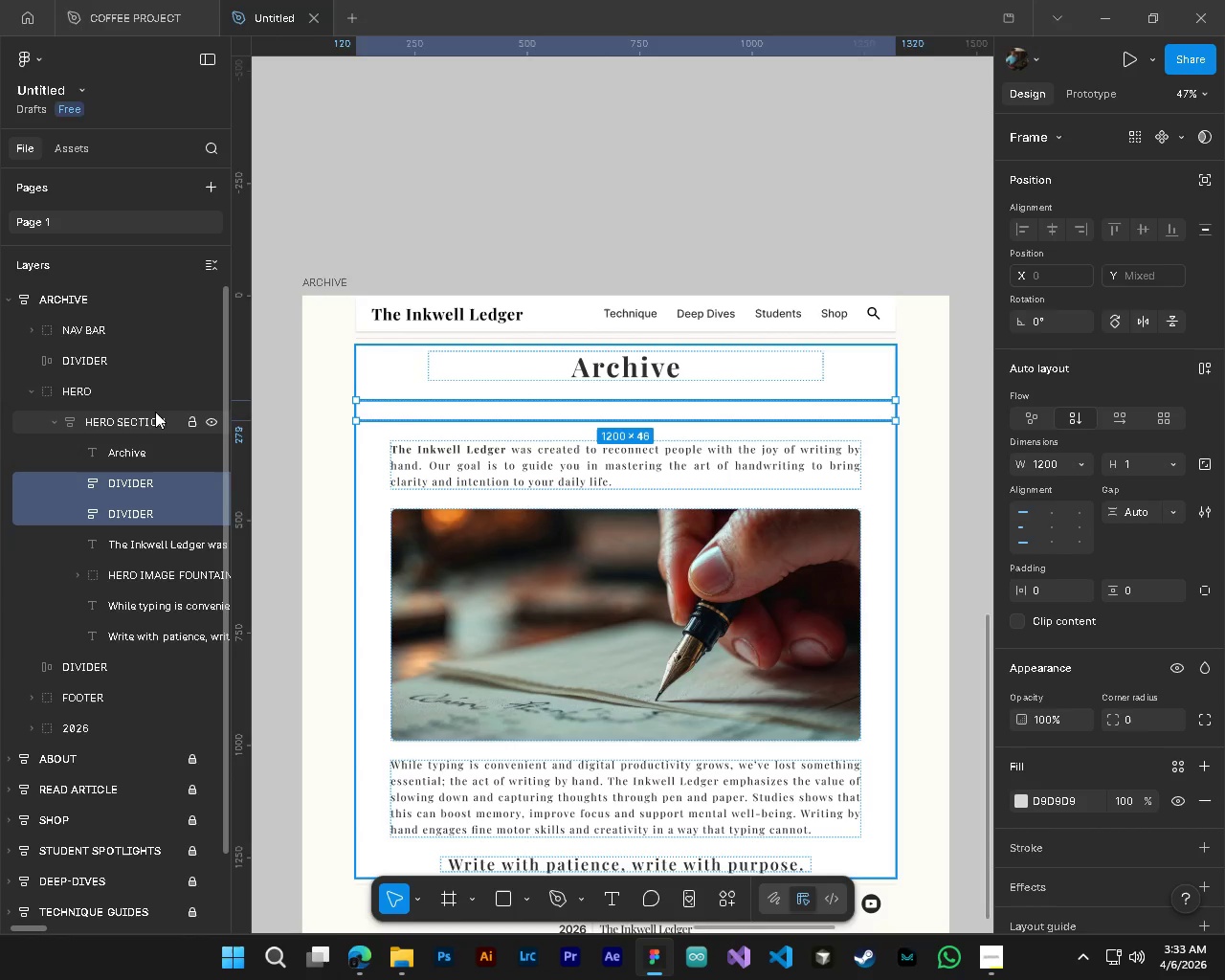 
left_click([144, 416])
 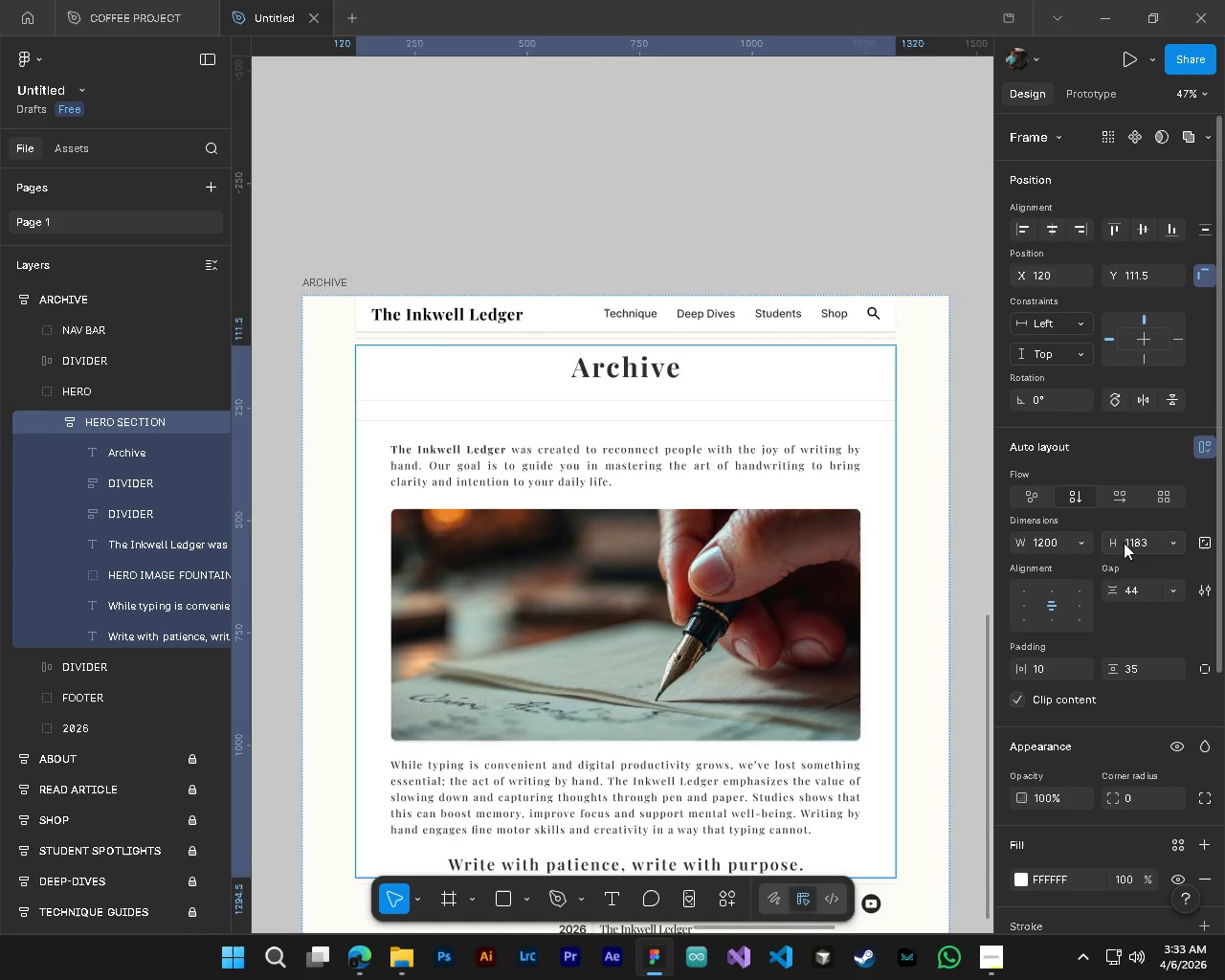 
left_click_drag(start_coordinate=[1118, 543], to_coordinate=[671, 488])
 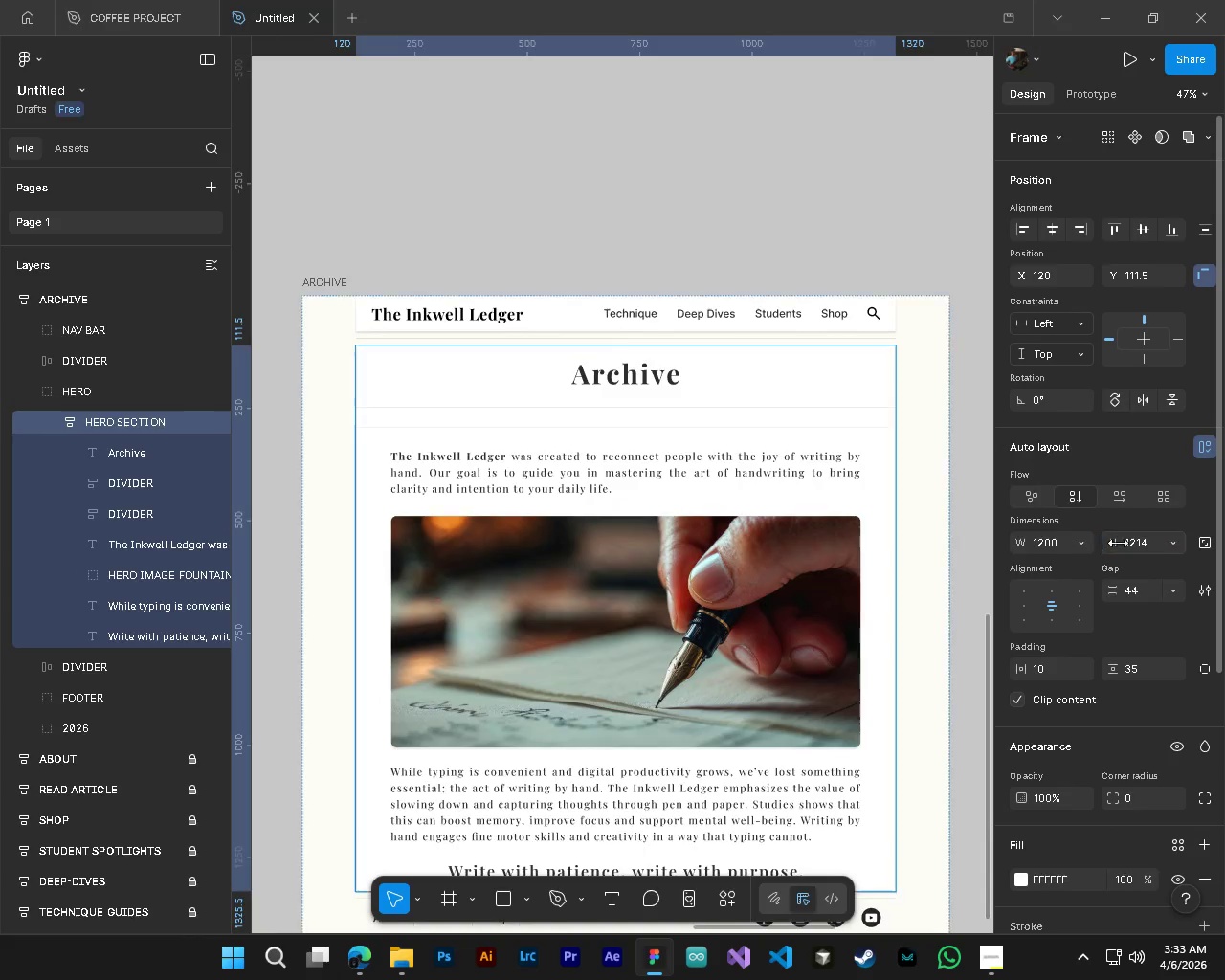 
key(Control+Z)
 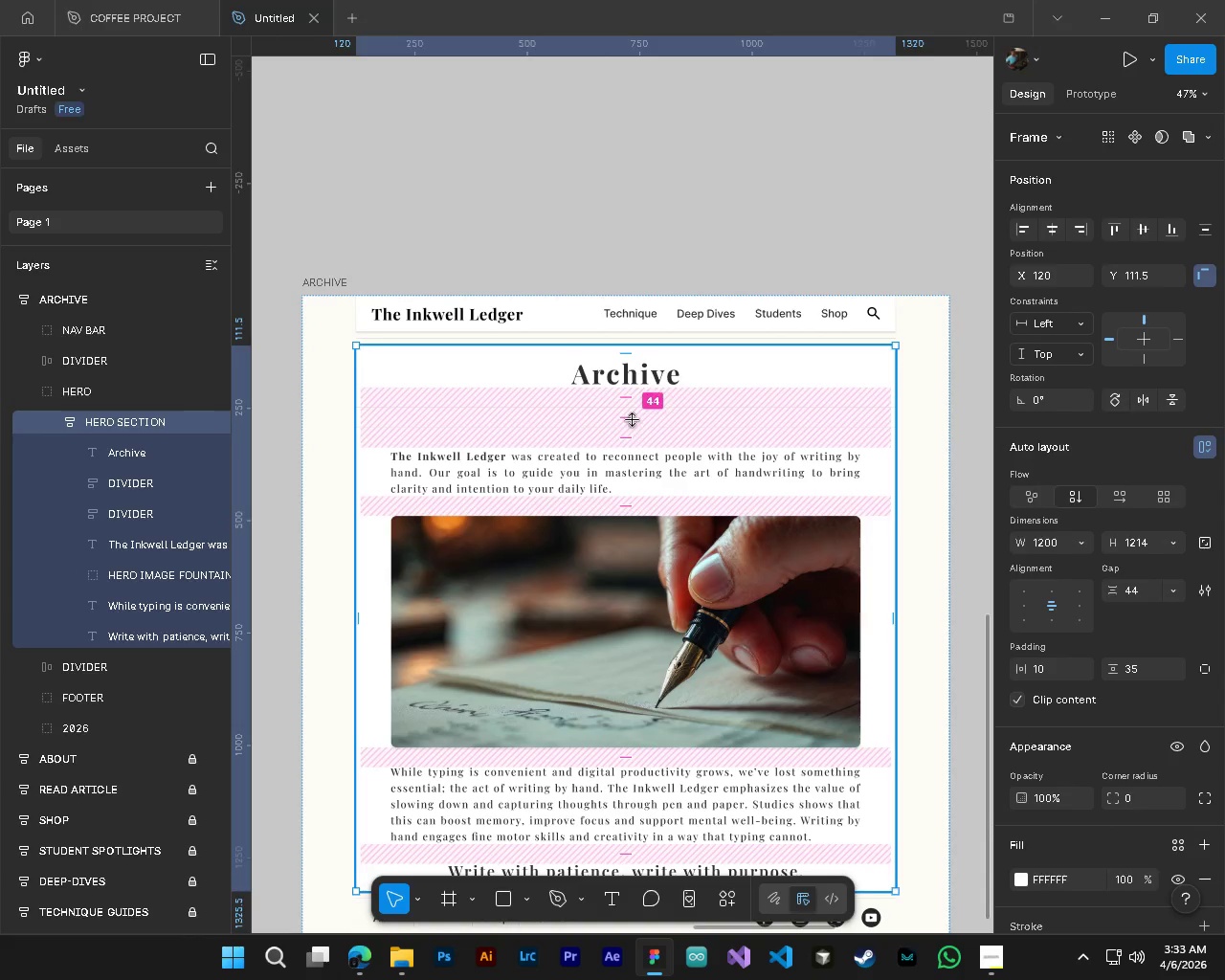 
left_click_drag(start_coordinate=[632, 420], to_coordinate=[633, 445])
 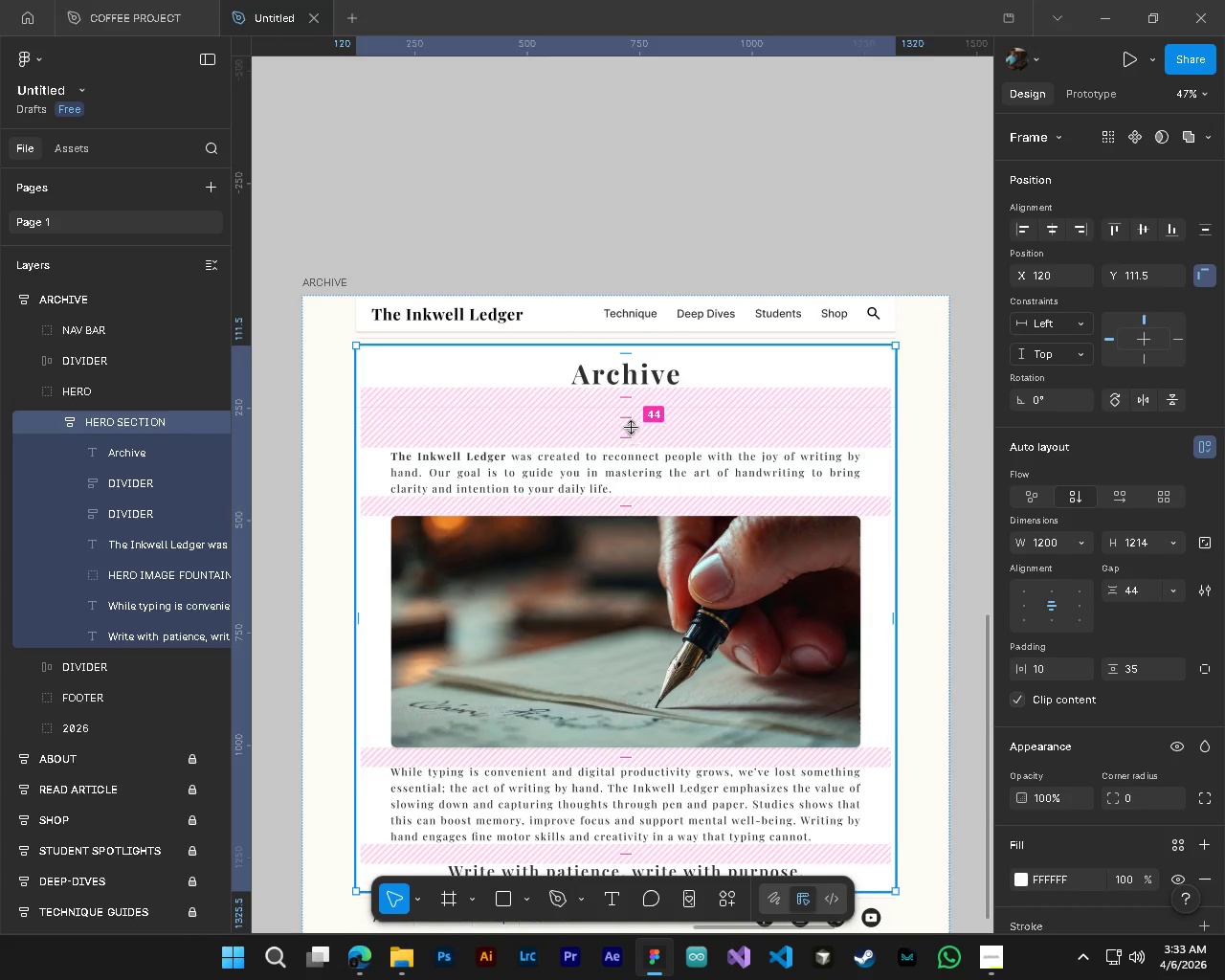 
key(Control+Z)
 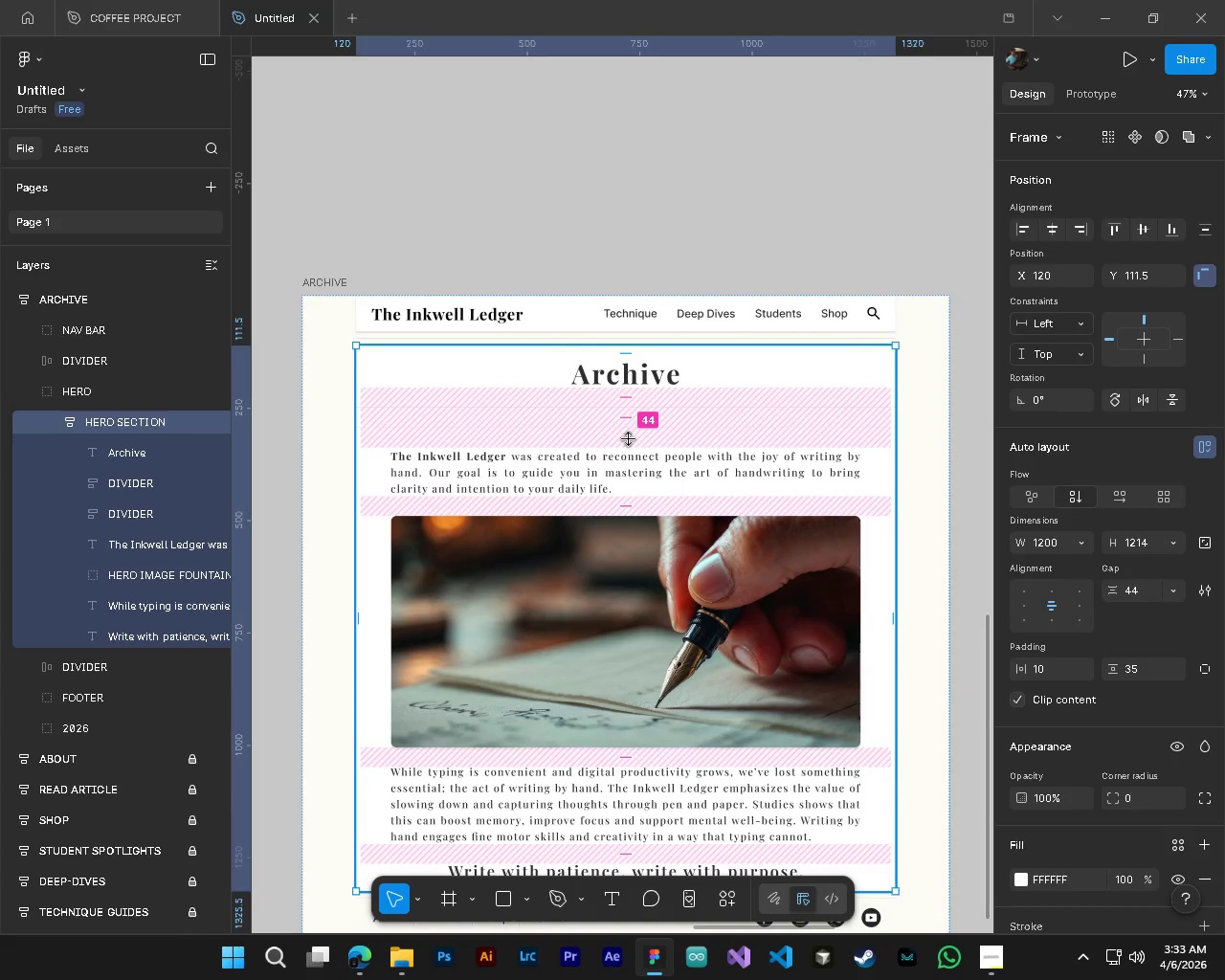 
left_click_drag(start_coordinate=[628, 439], to_coordinate=[628, 452])
 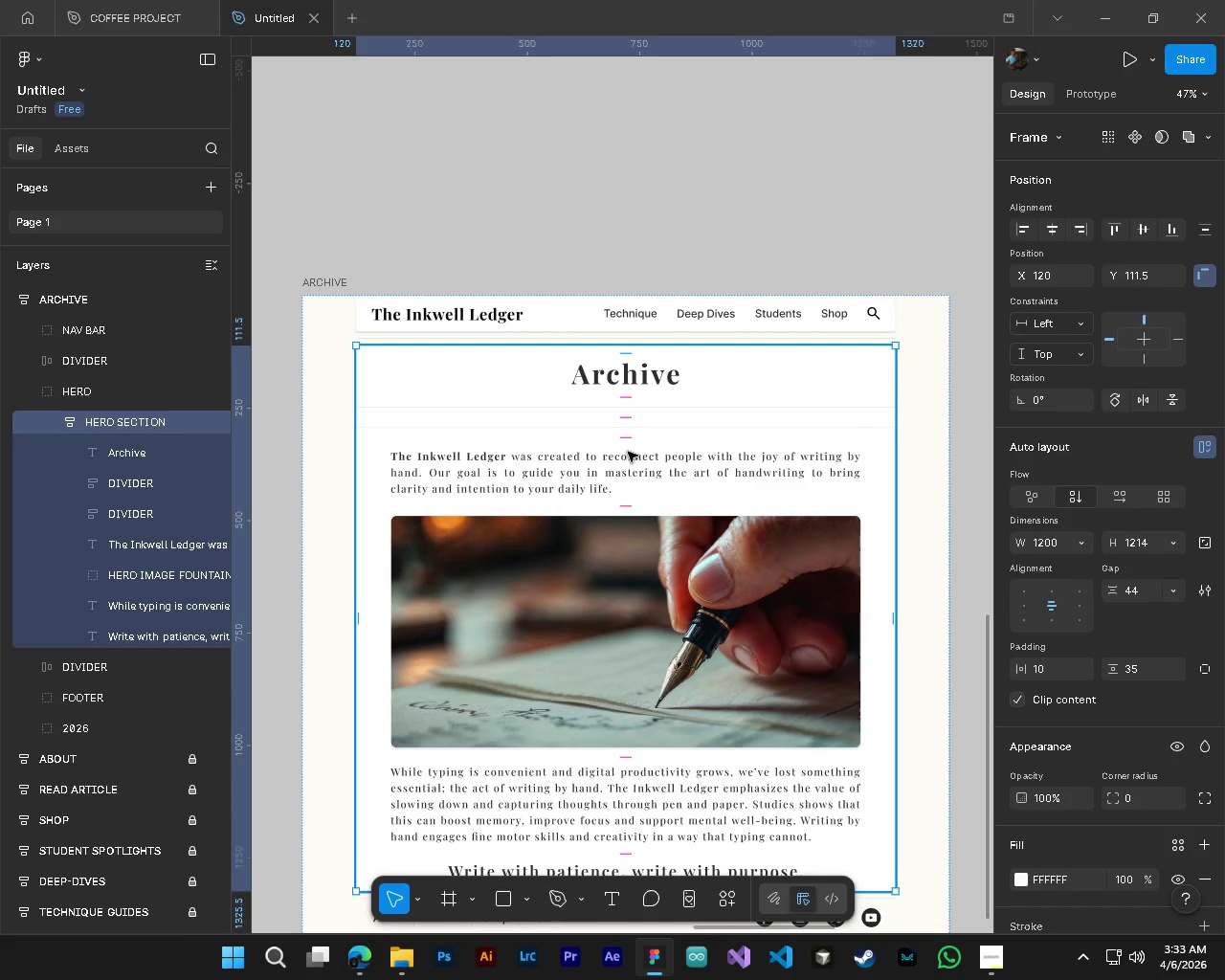 
key(Control+Z)
 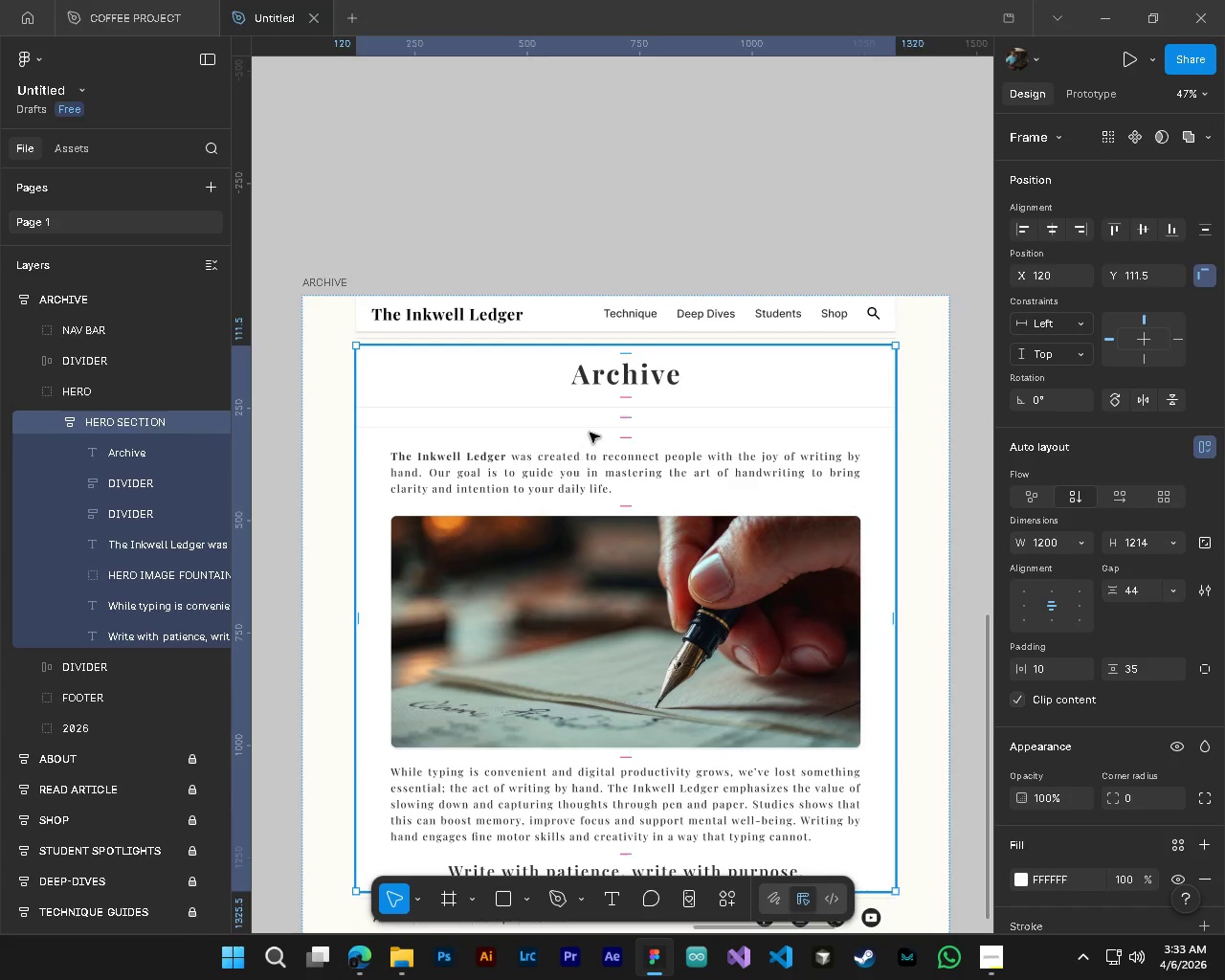 
left_click([590, 424])
 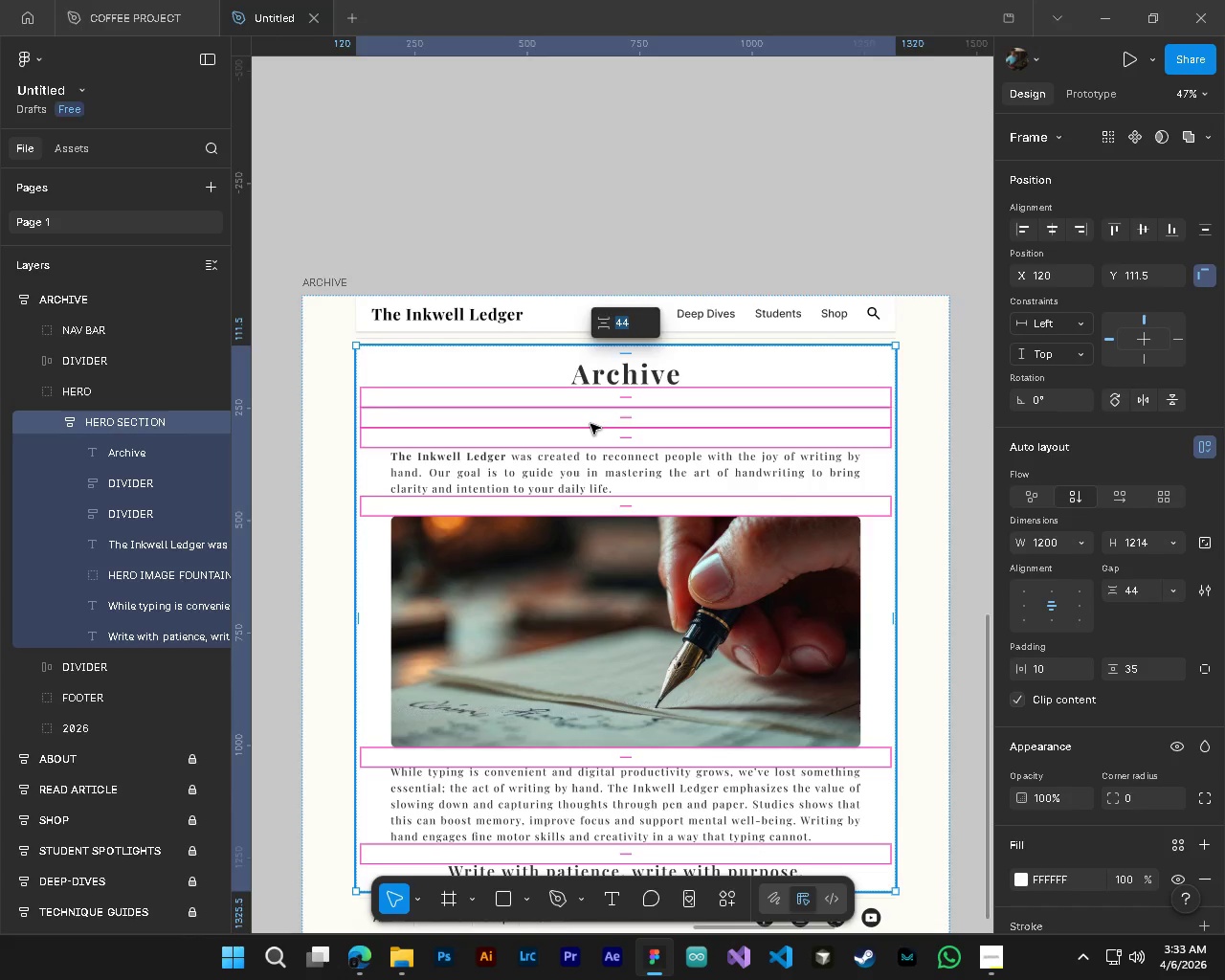 
hold_key(key=ControlLeft, duration=0.45)
 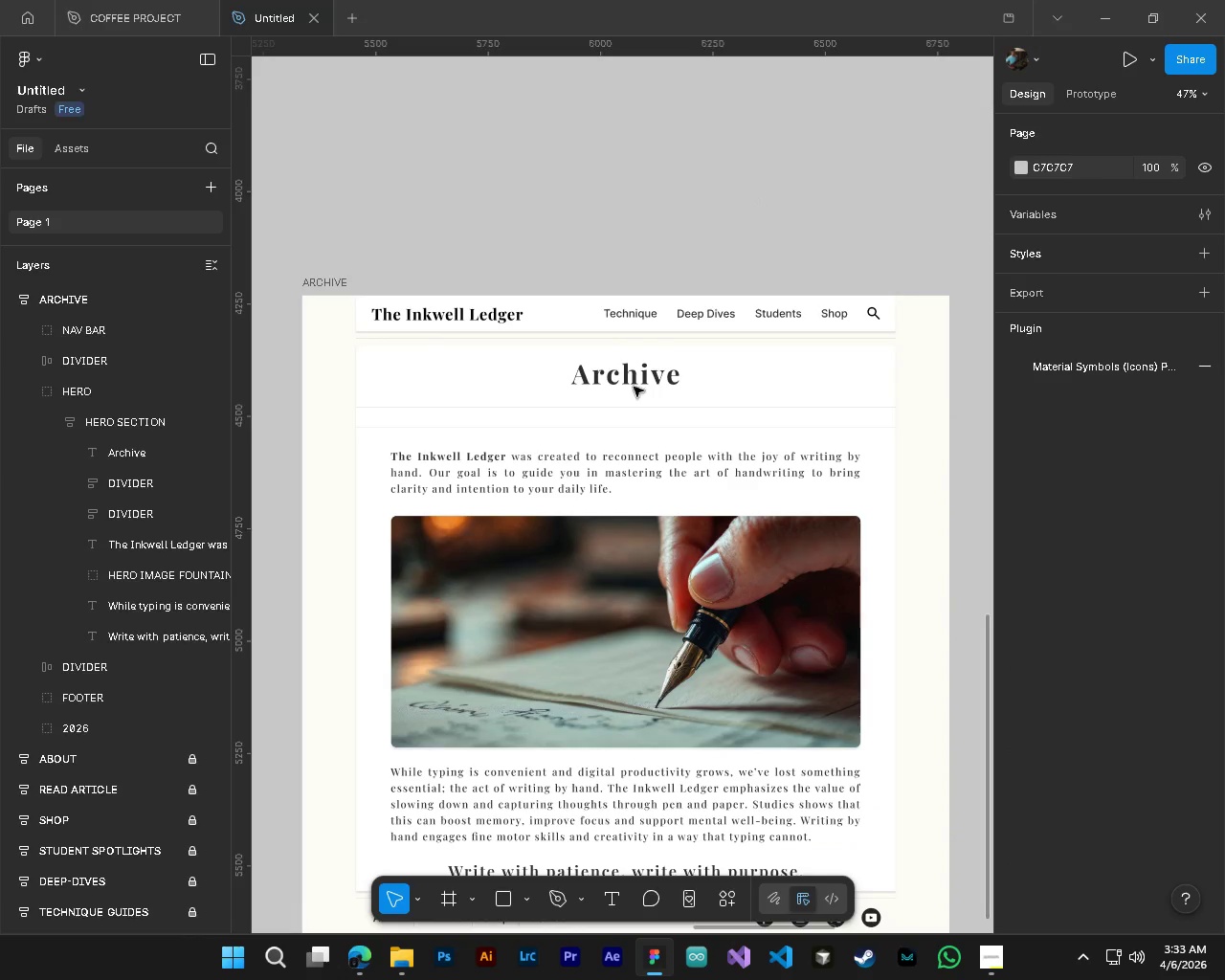 
hold_key(key=AltLeft, duration=0.47)
 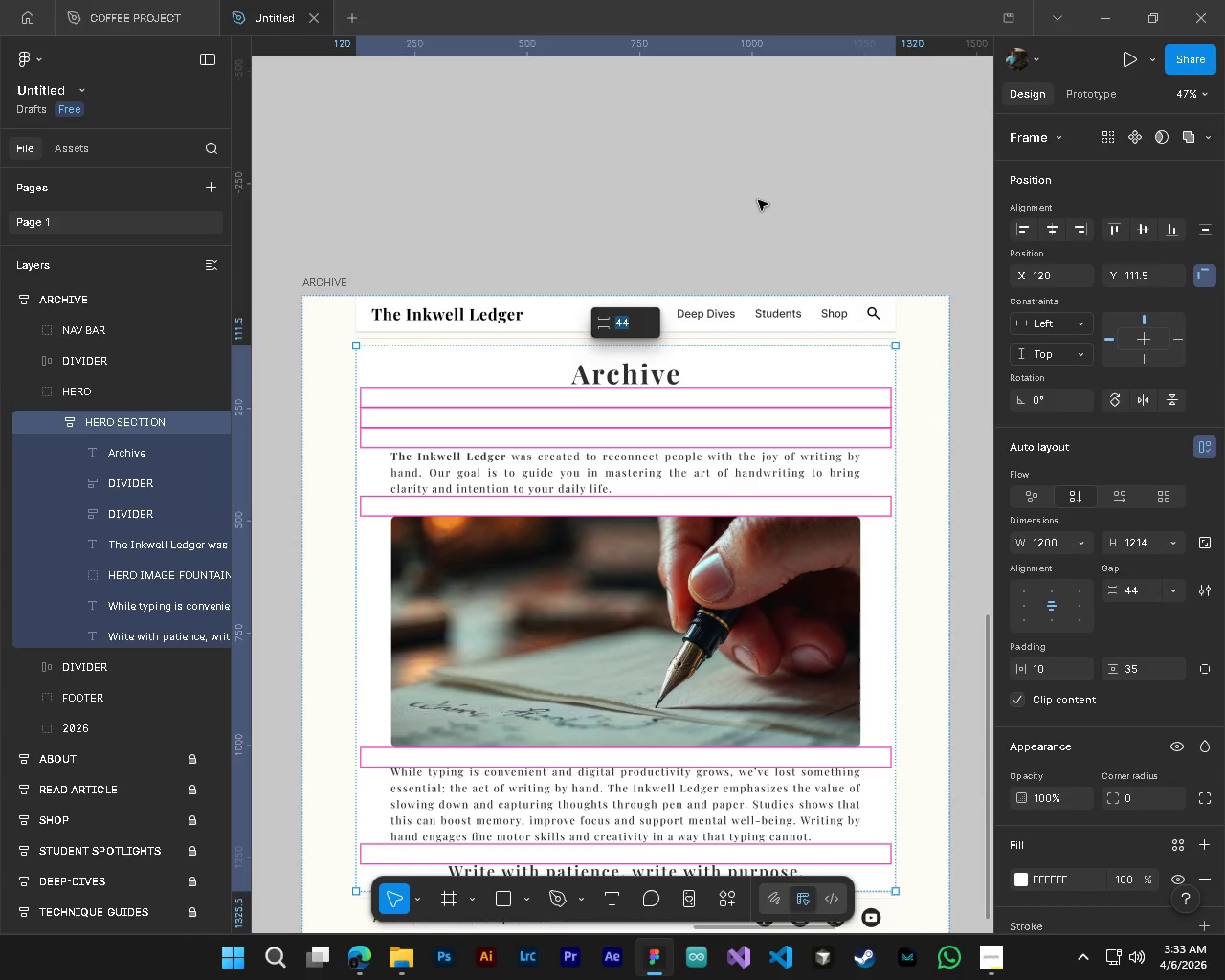 
left_click([758, 200])
 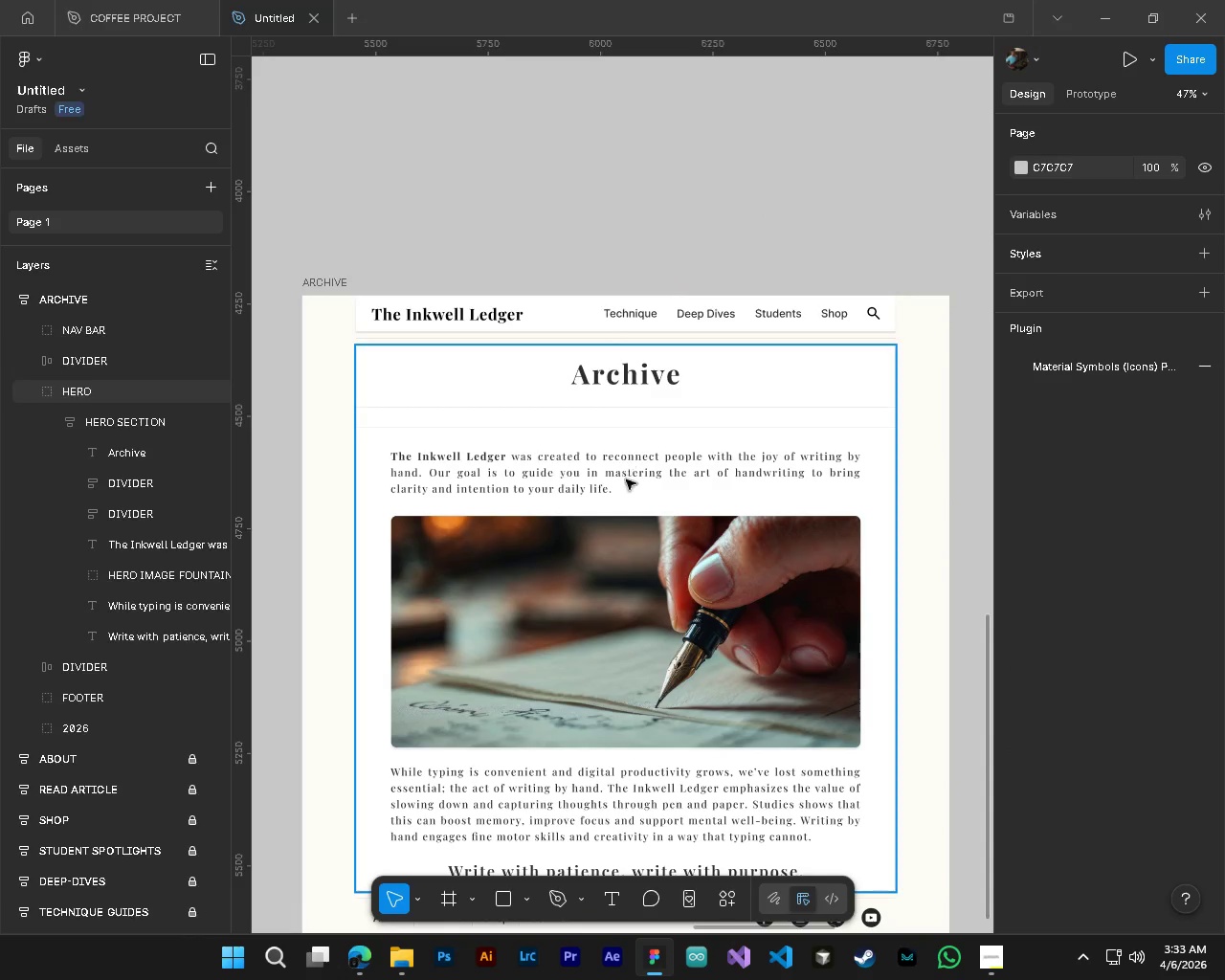 
hold_key(key=ControlLeft, duration=1.17)
 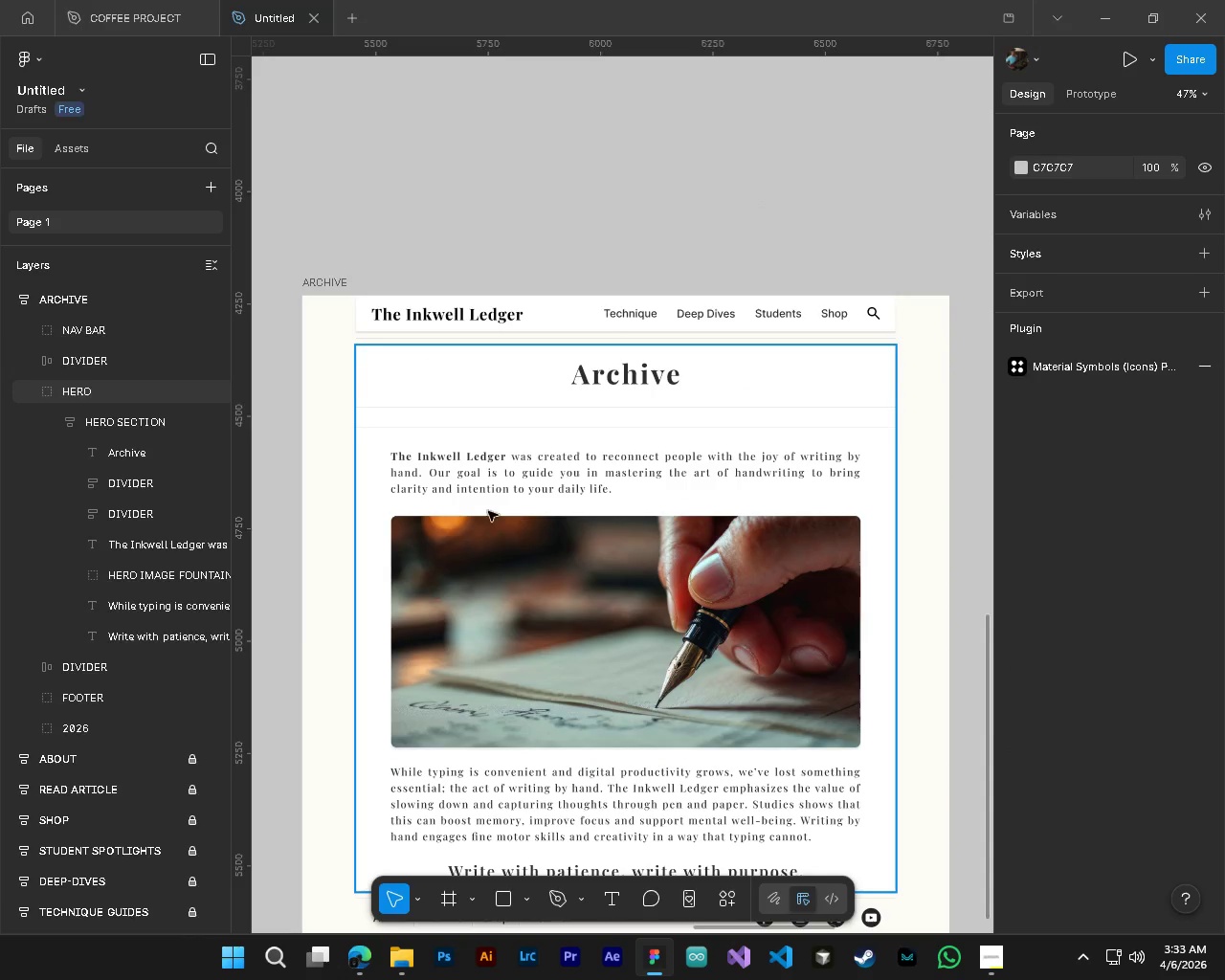 
hold_key(key=AltLeft, duration=1.16)
 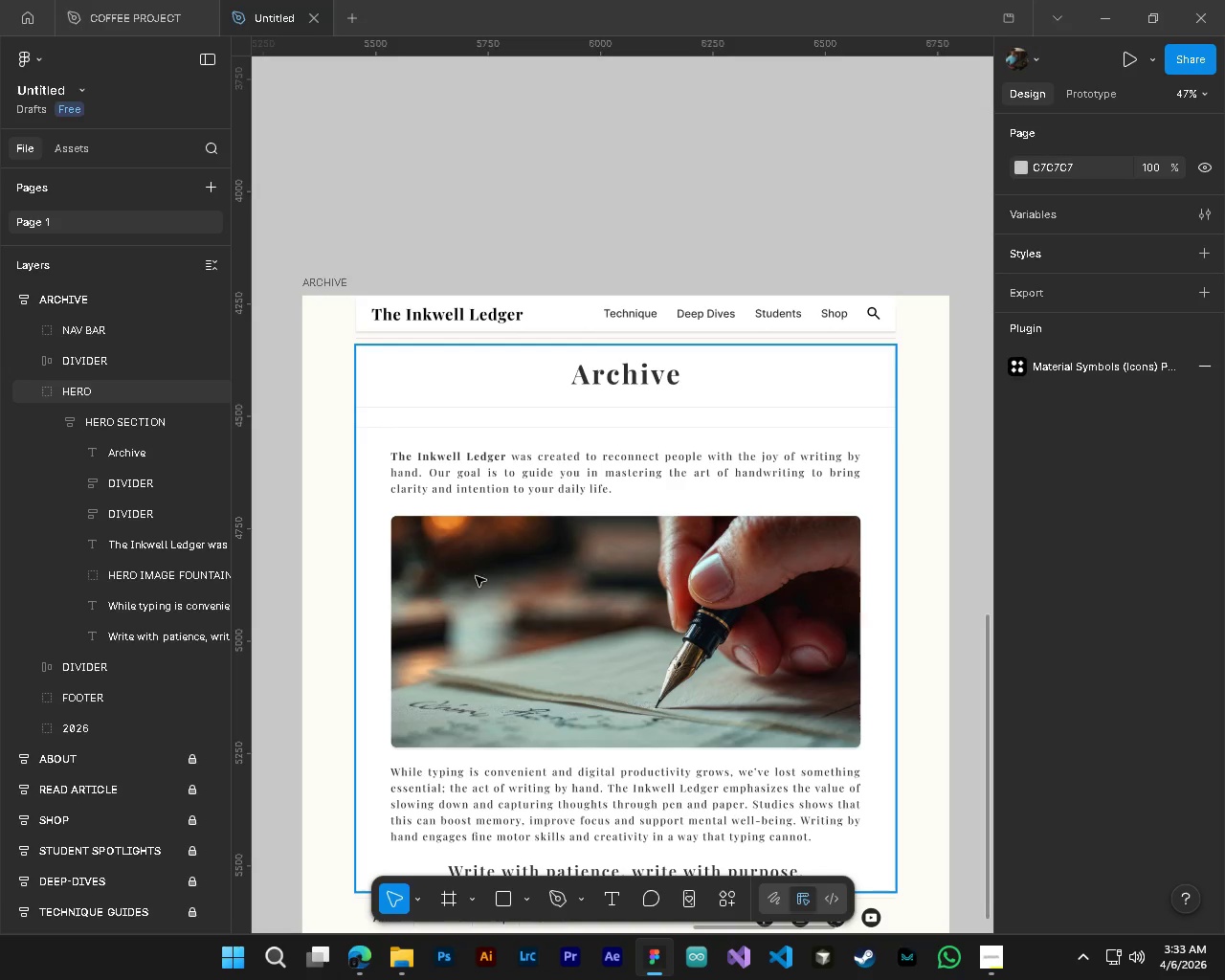 
scroll: coordinate [755, 628], scroll_direction: down, amount: 5.0
 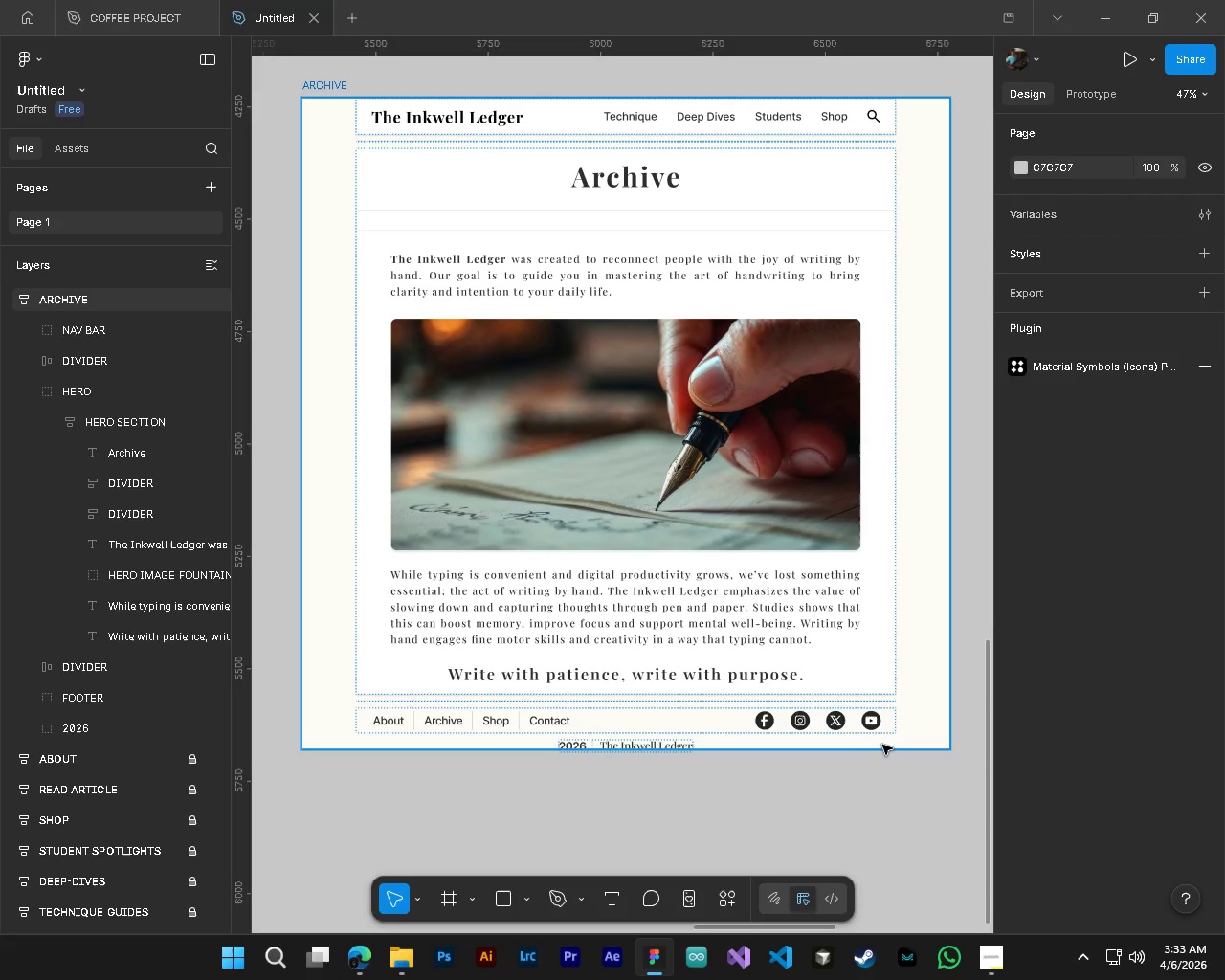 
left_click([928, 745])
 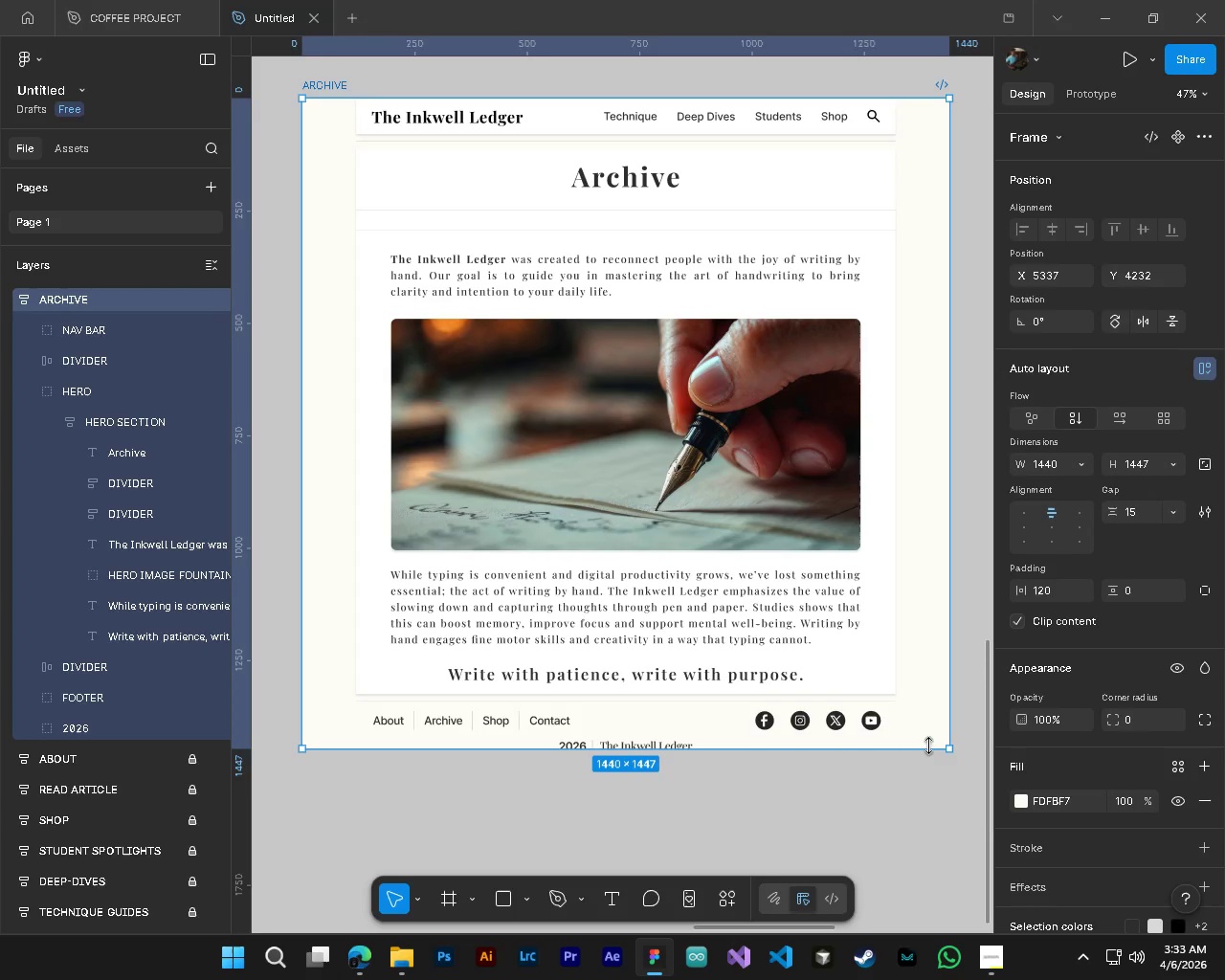 
left_click_drag(start_coordinate=[928, 746], to_coordinate=[932, 762])
 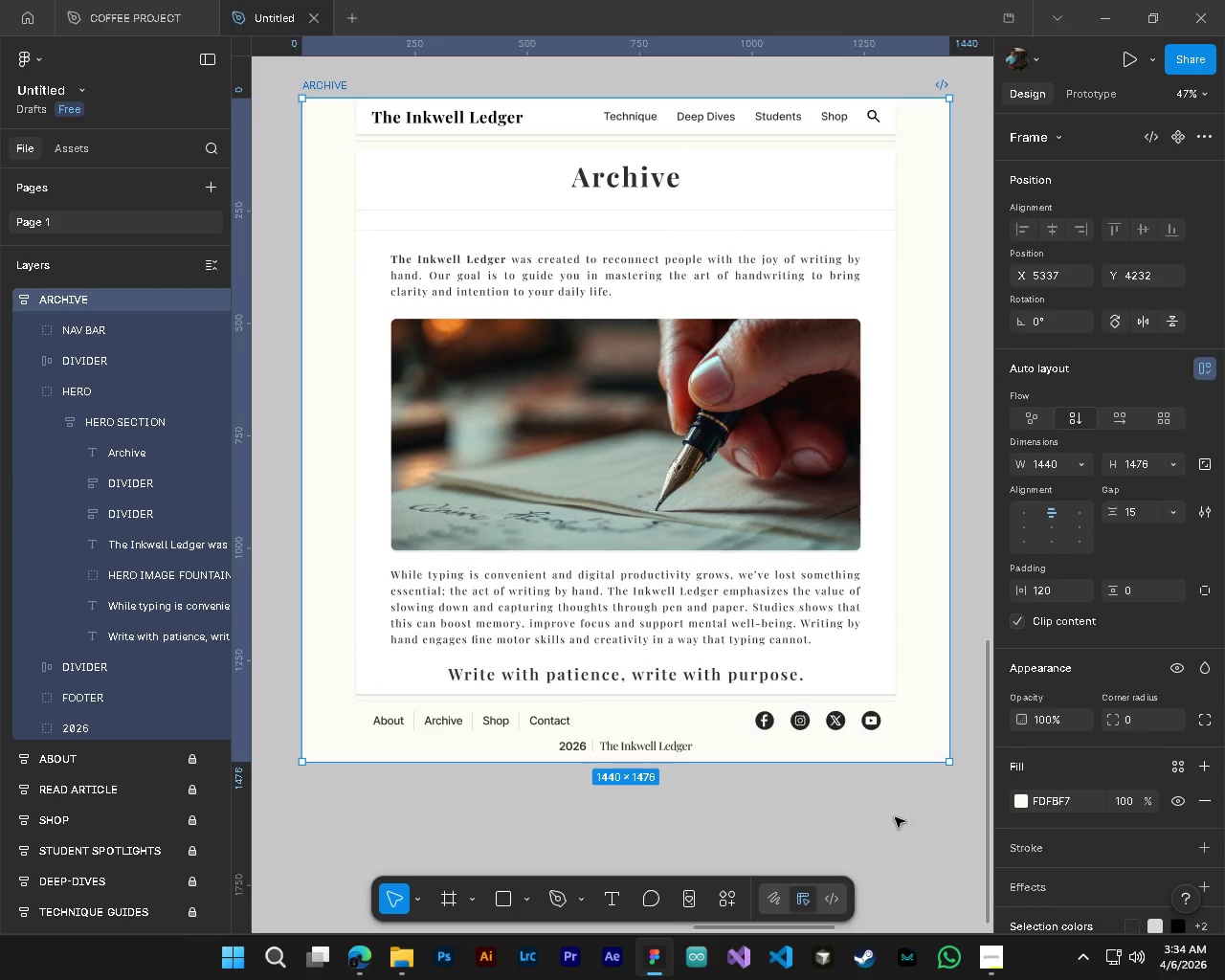 
left_click([895, 817])
 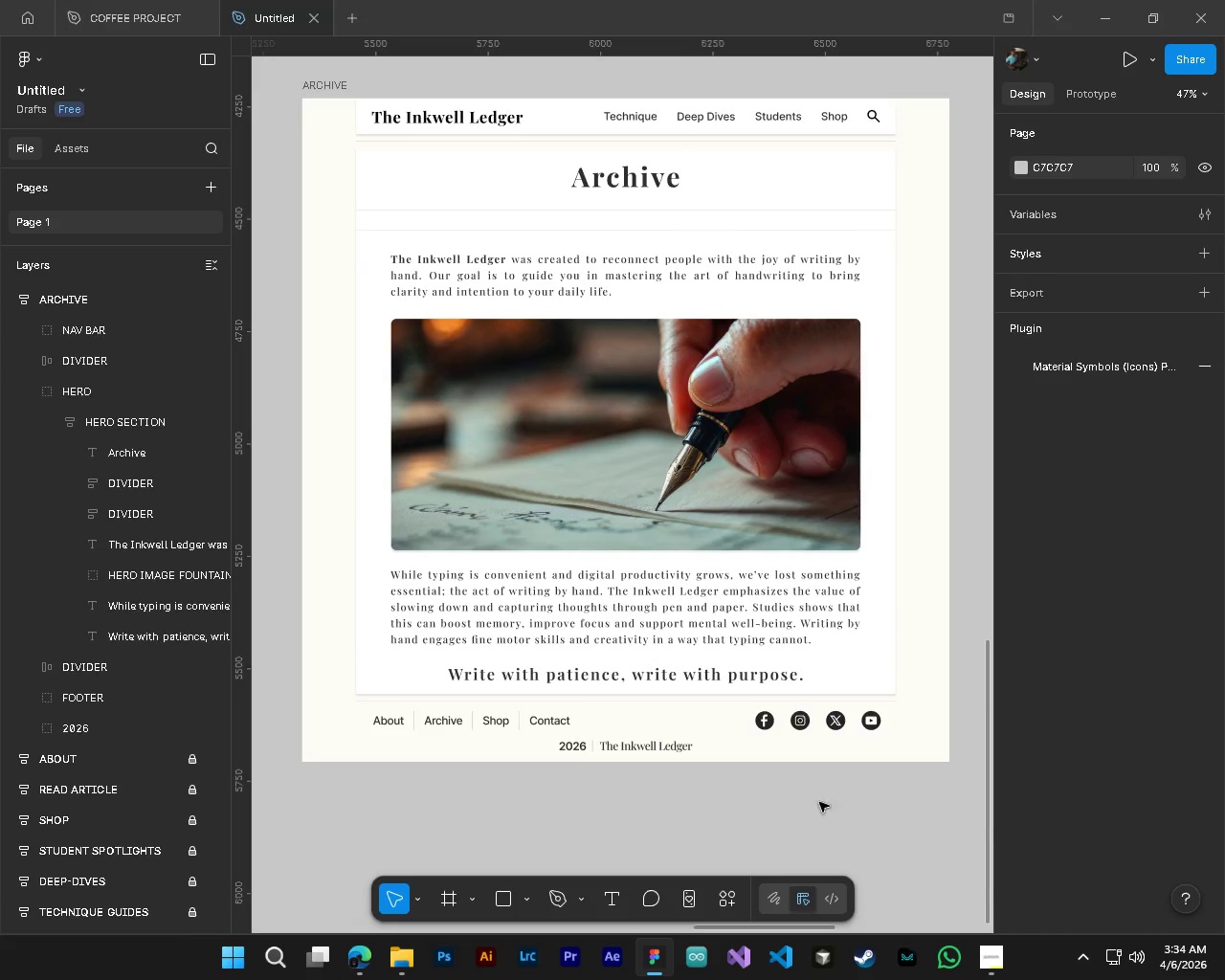 
hold_key(key=AltLeft, duration=0.44)
hold_key(key=ControlLeft, duration=0.48)
scroll: coordinate [780, 787], scroll_direction: down, amount: 6.0
 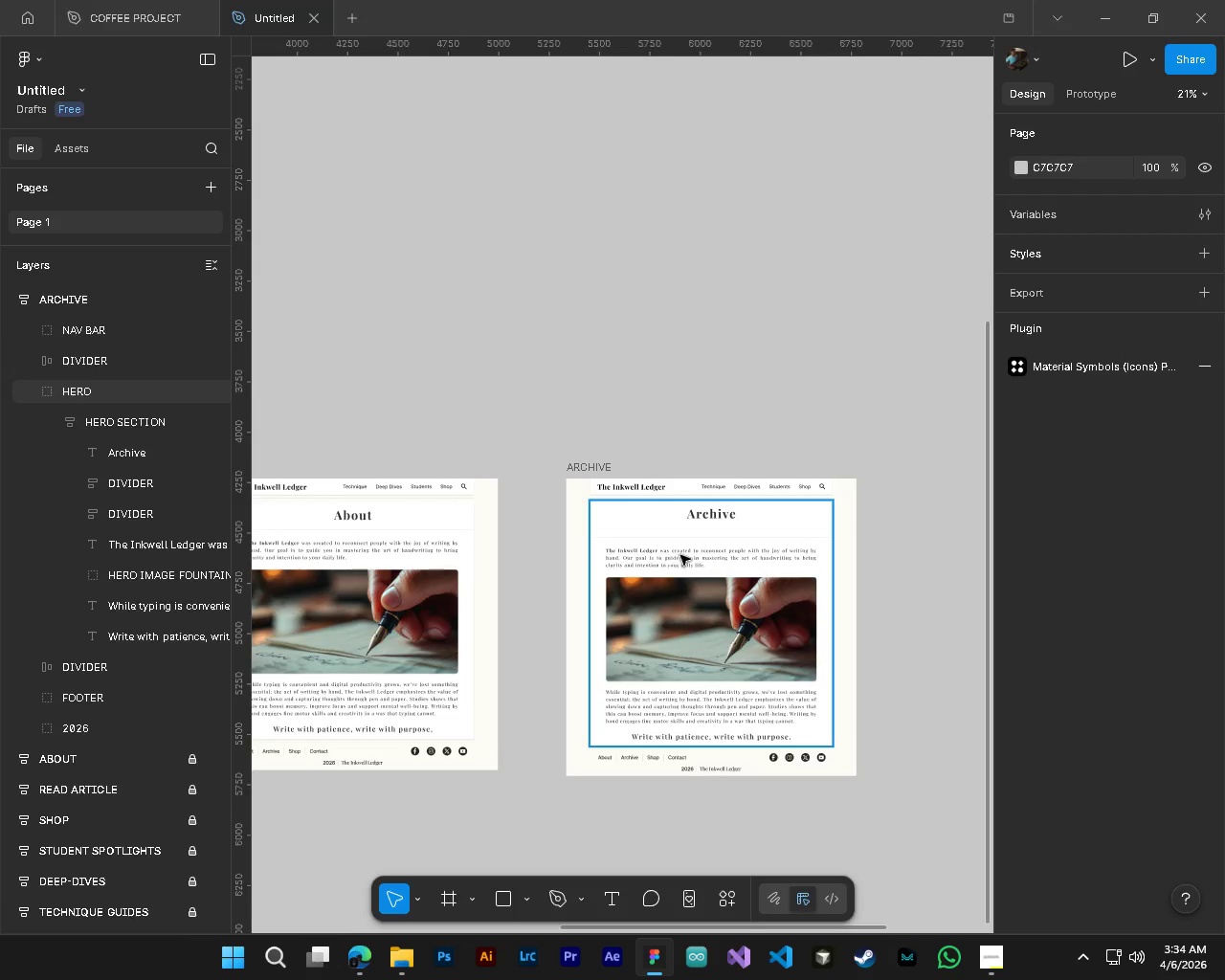 
hold_key(key=ControlLeft, duration=0.69)
hold_key(key=AltLeft, duration=0.69)
scroll: coordinate [751, 512], scroll_direction: up, amount: 4.0
 